 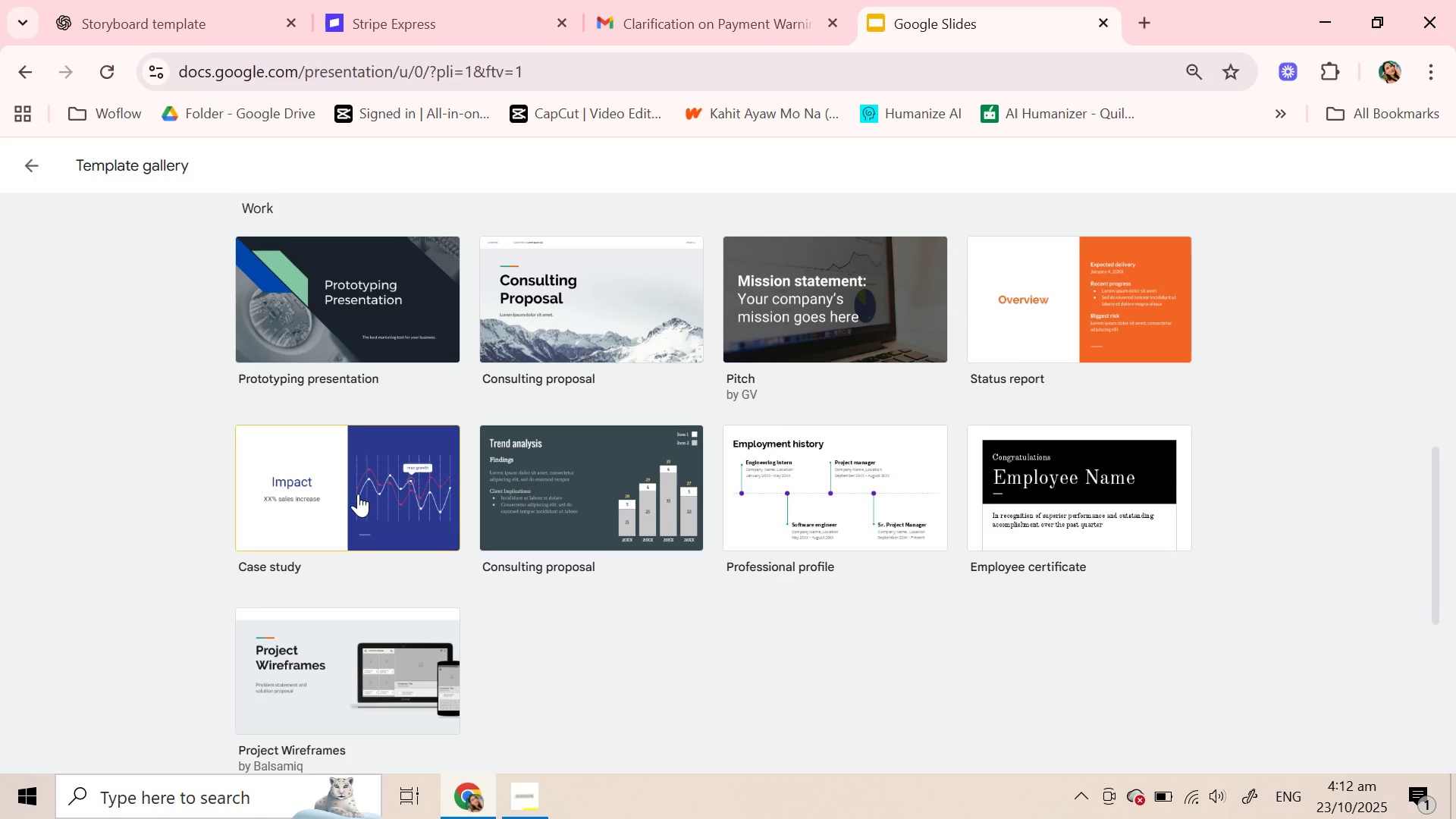 
left_click([1072, 345])
 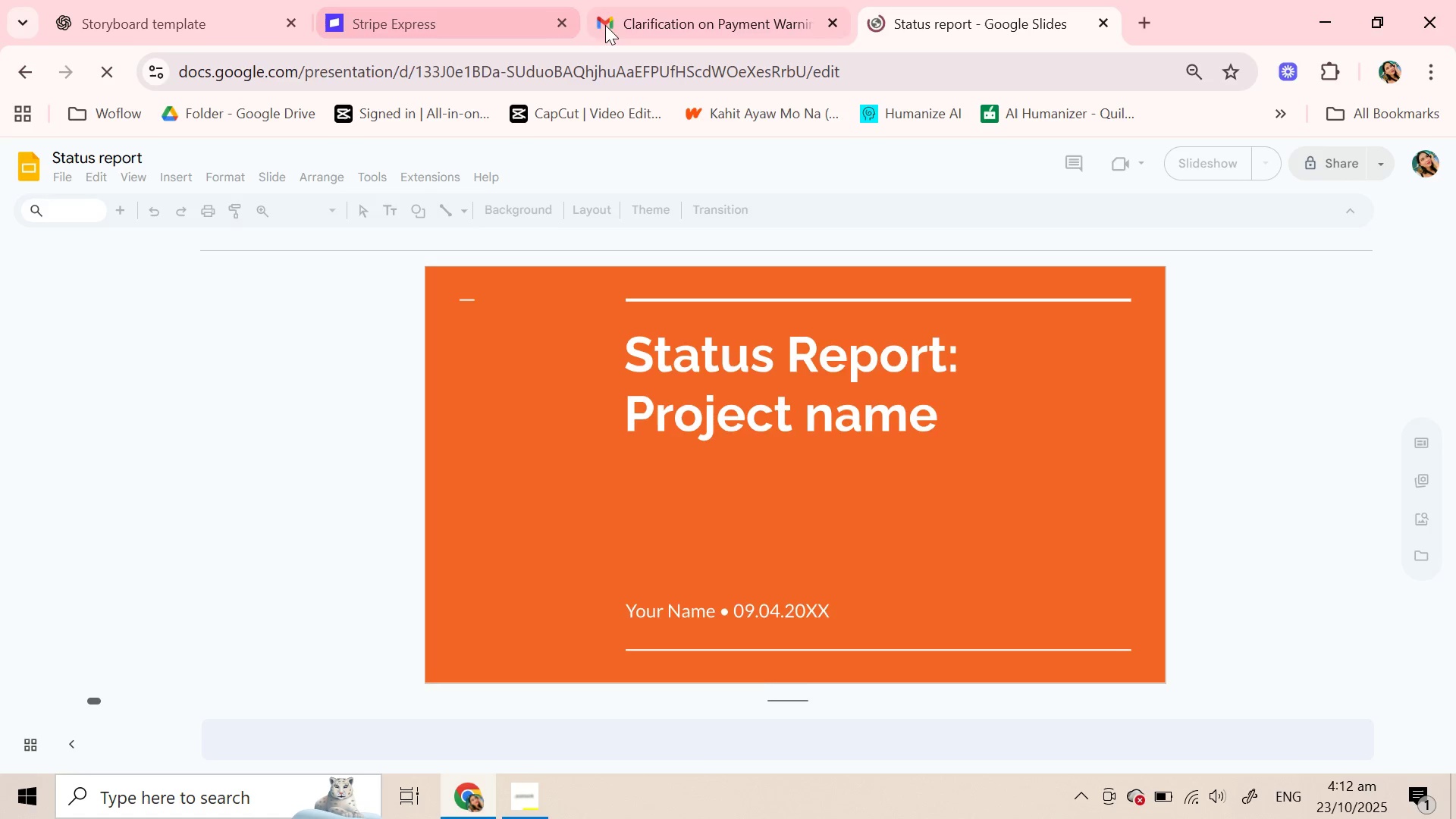 
left_click([837, 23])
 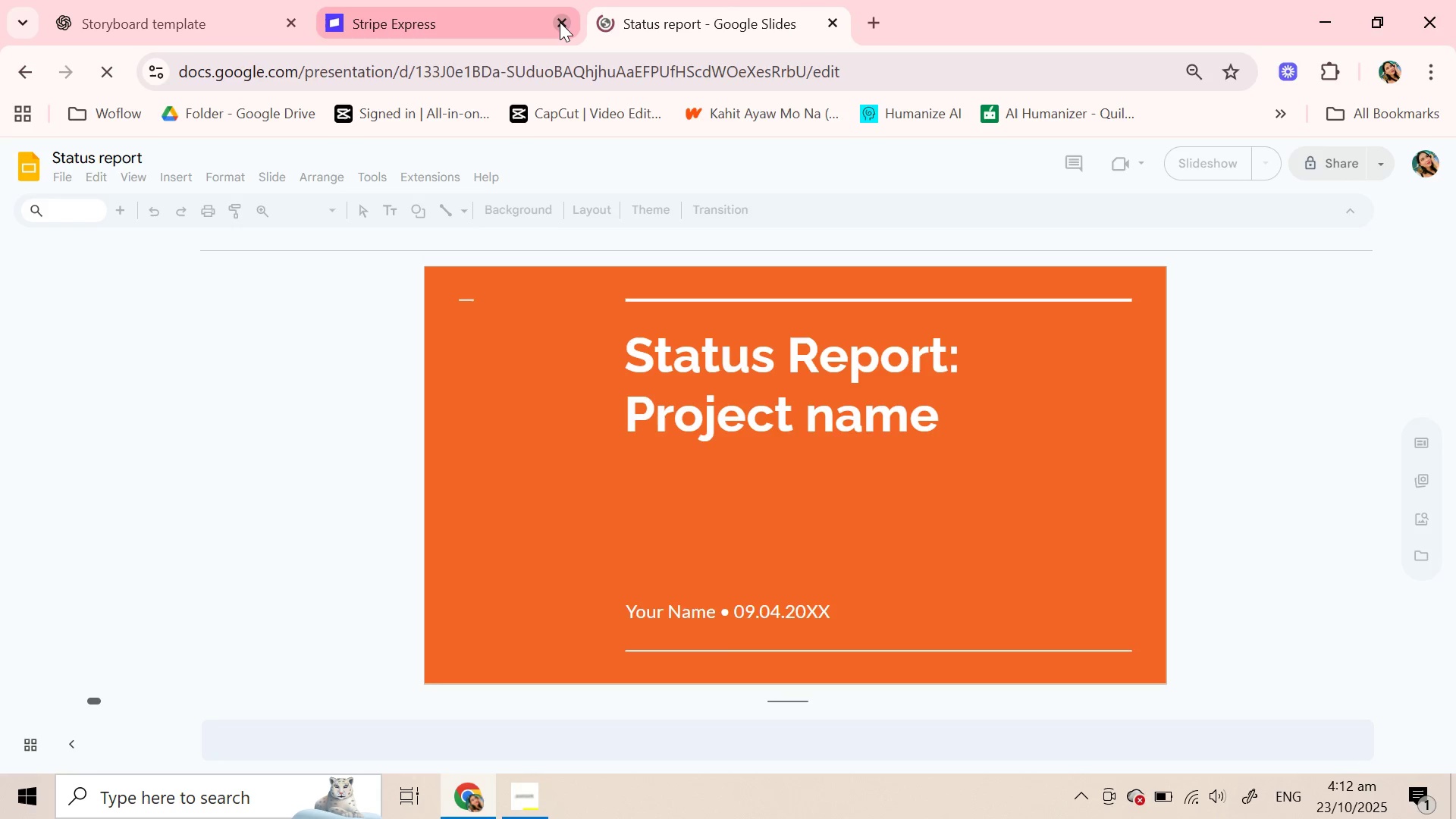 
left_click([560, 22])
 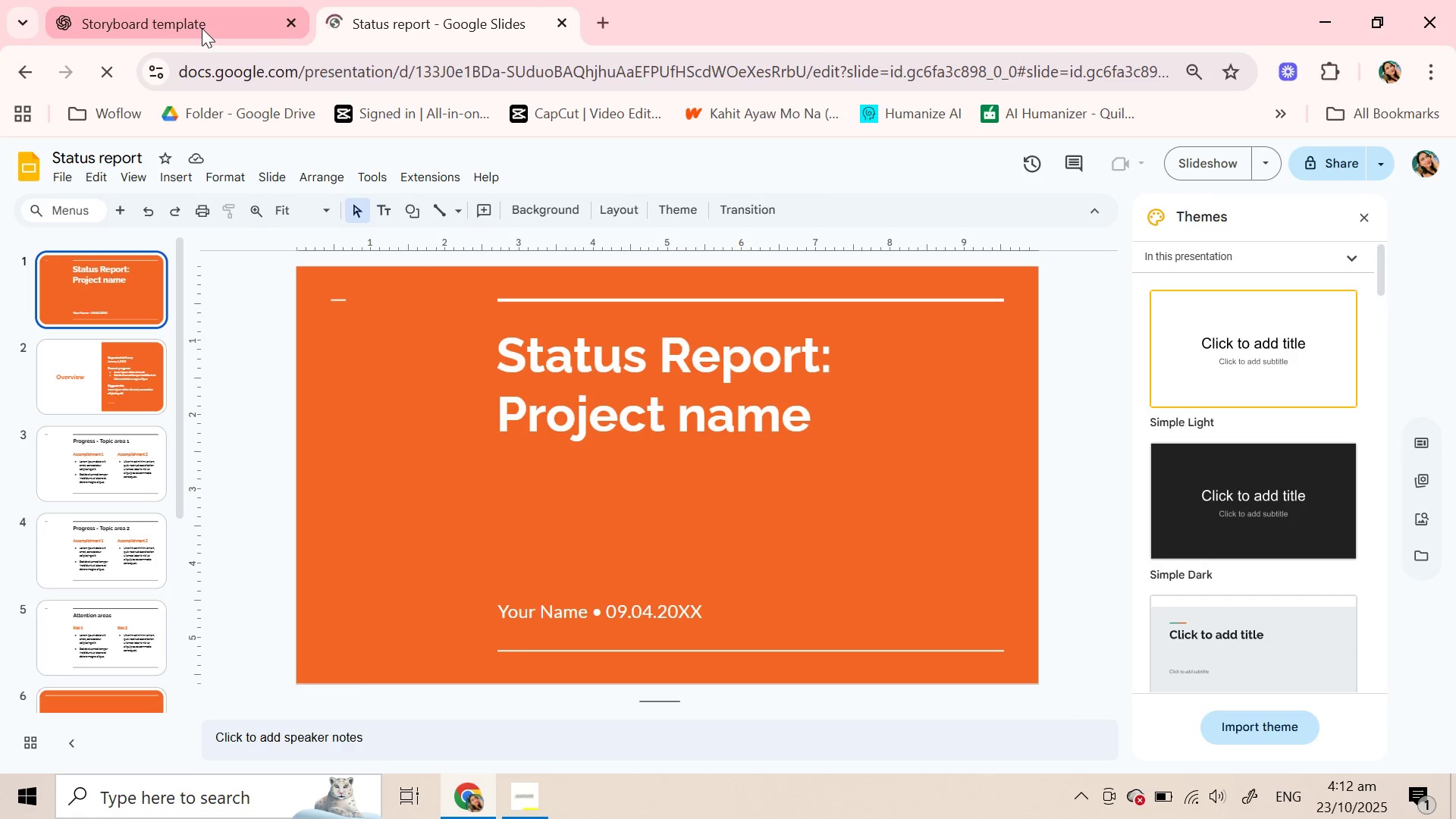 
left_click([202, 28])
 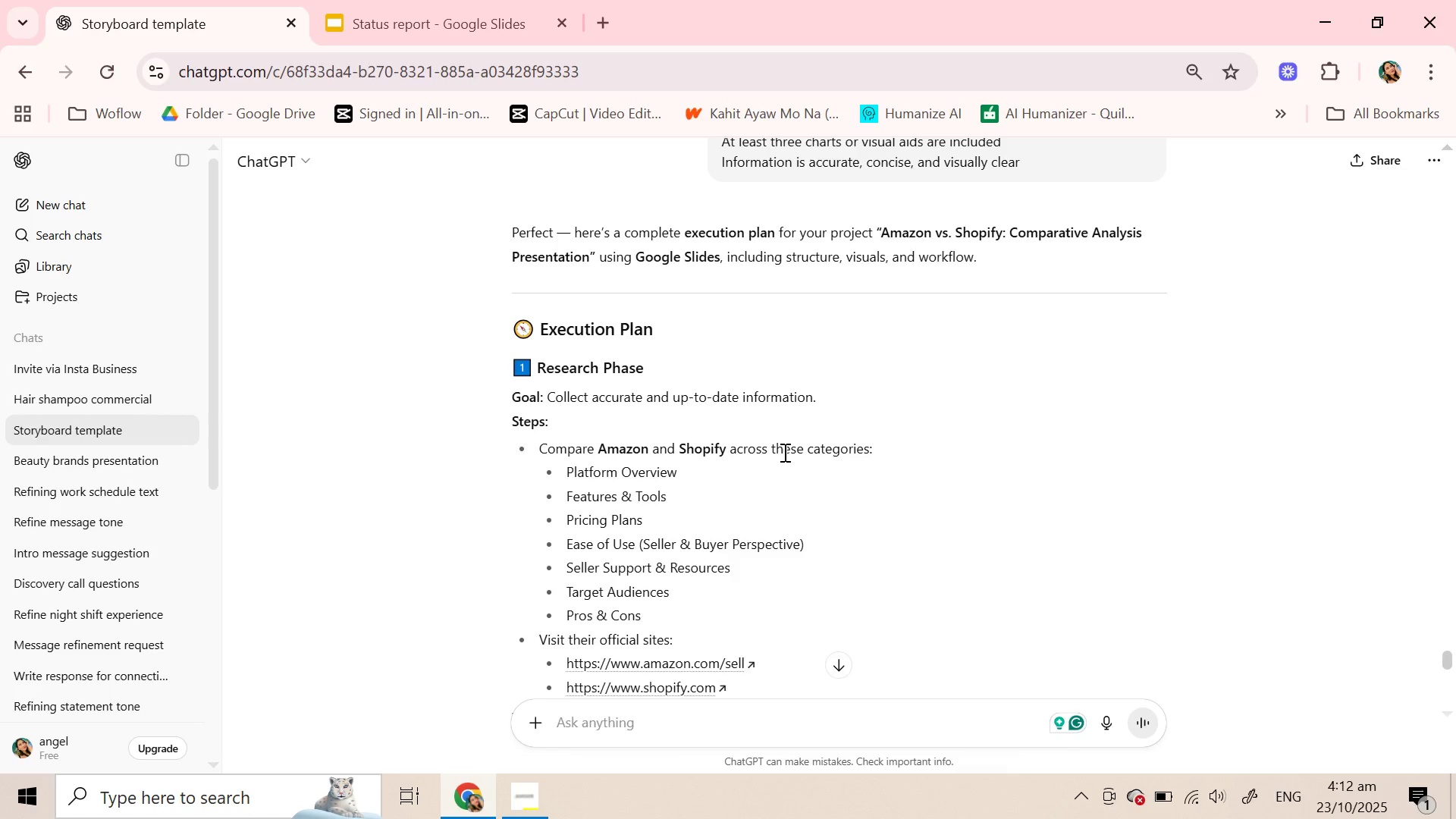 
wait(22.8)
 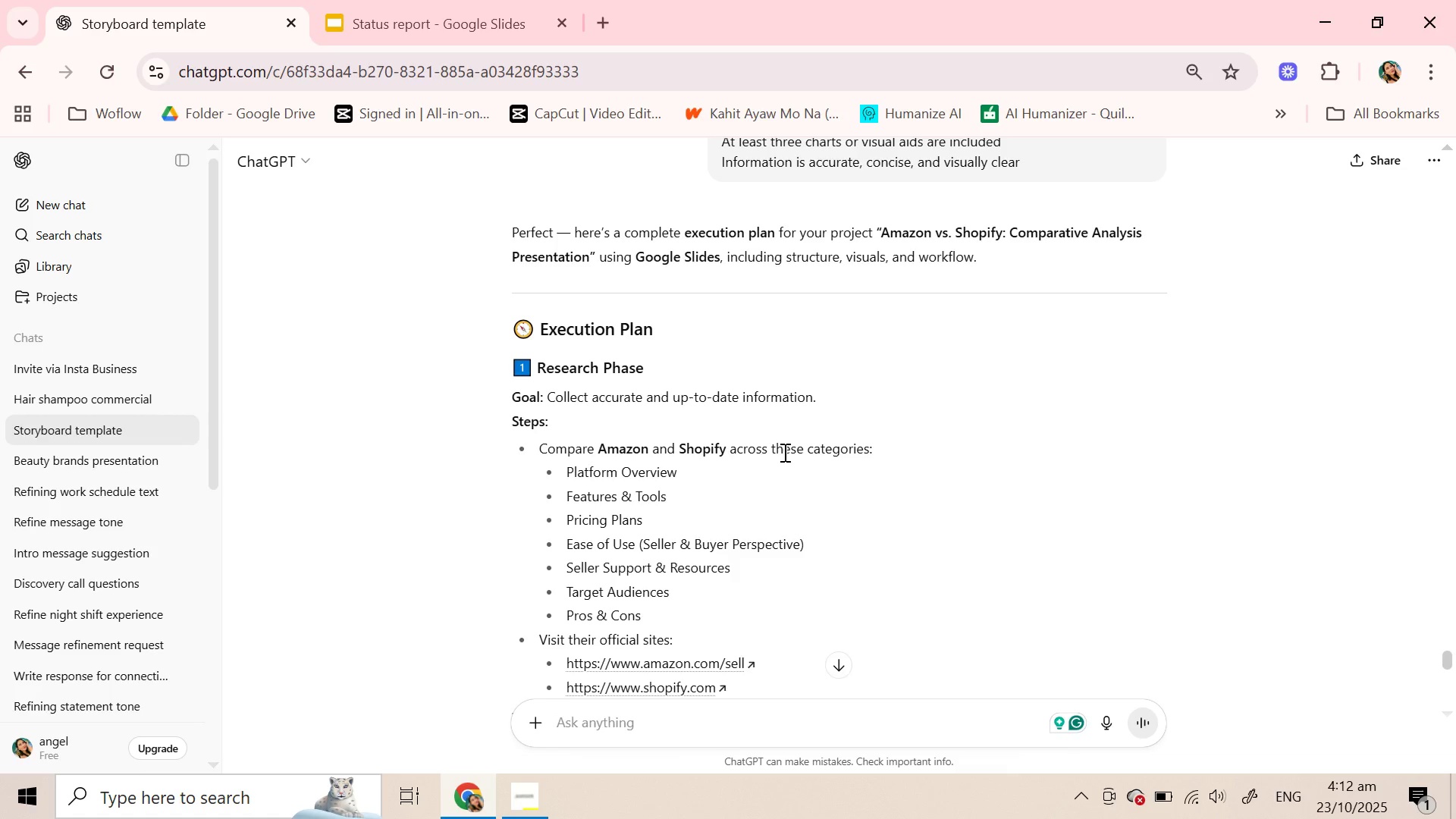 
scroll: coordinate [703, 427], scroll_direction: down, amount: 24.0
 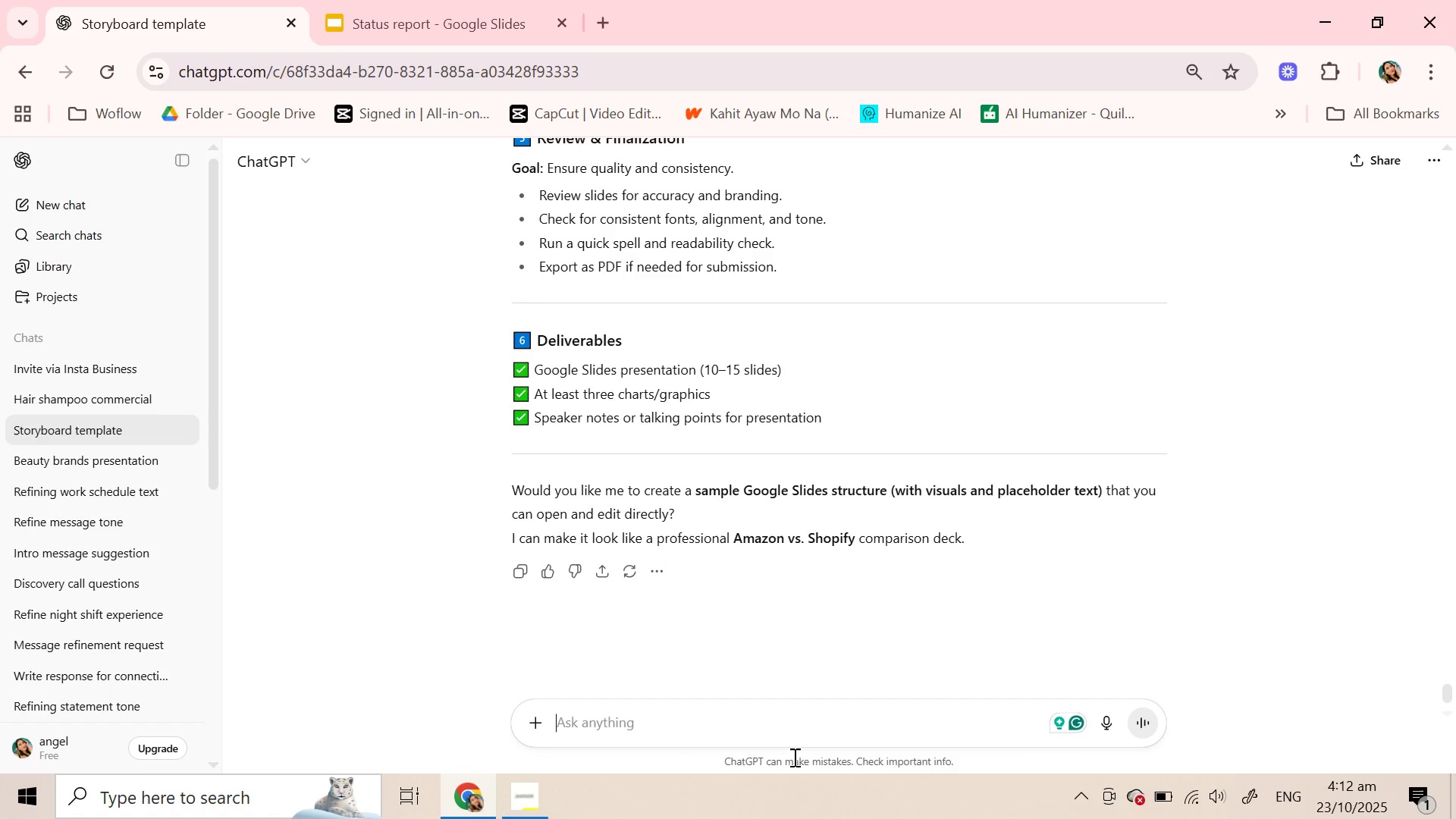 
left_click([792, 757])
 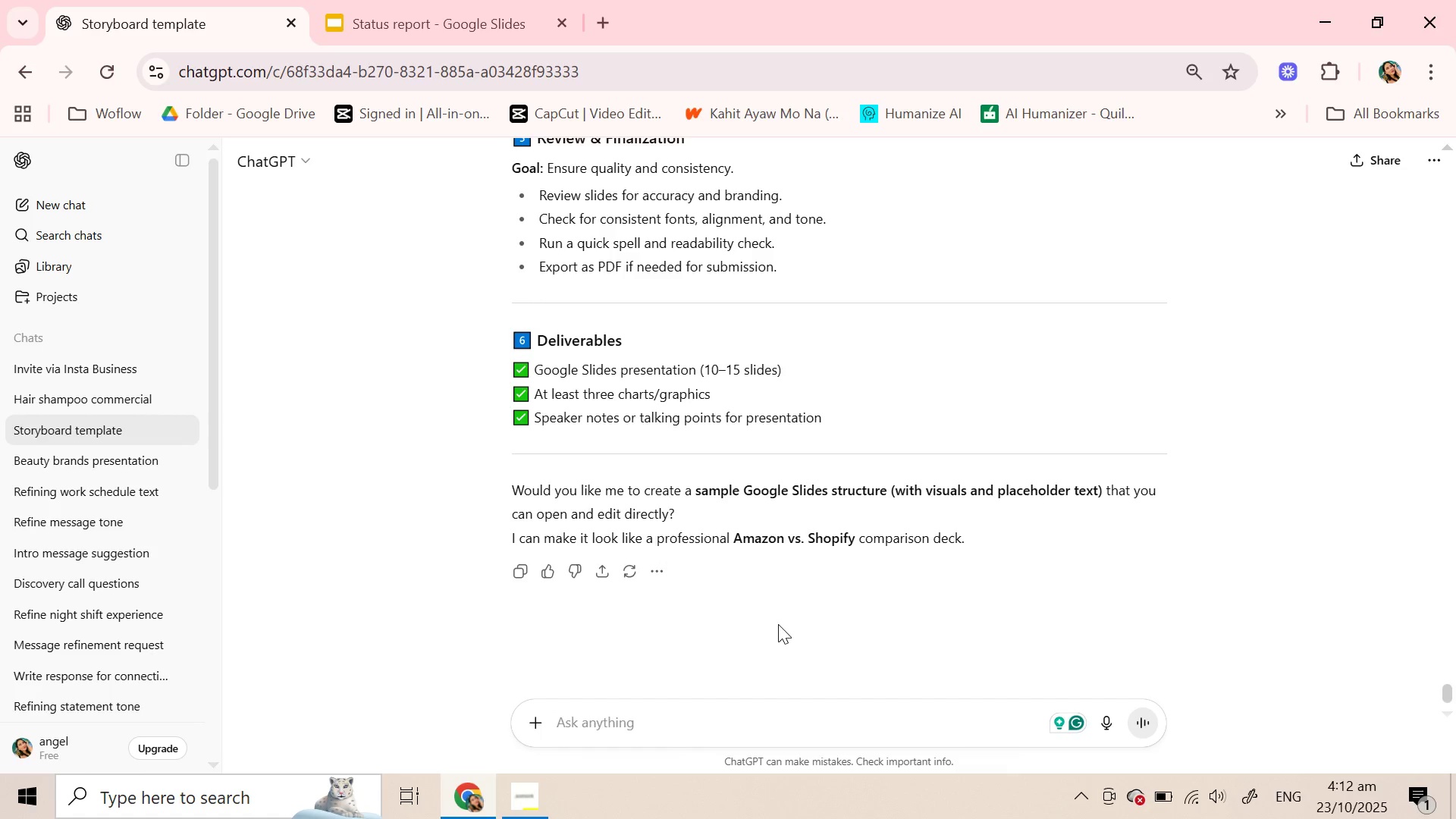 
scroll: coordinate [778, 624], scroll_direction: up, amount: 13.0
 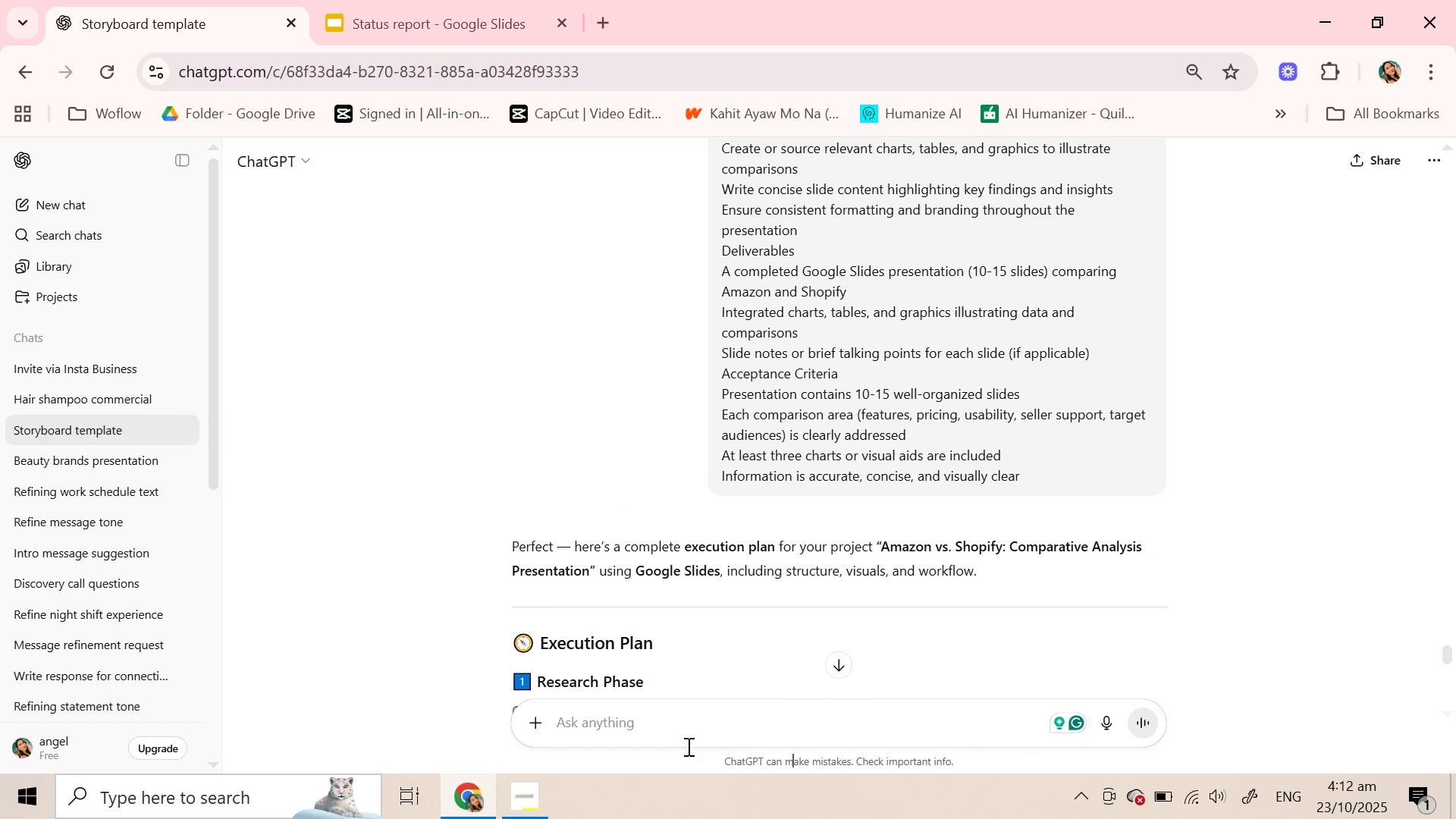 
left_click([684, 729])
 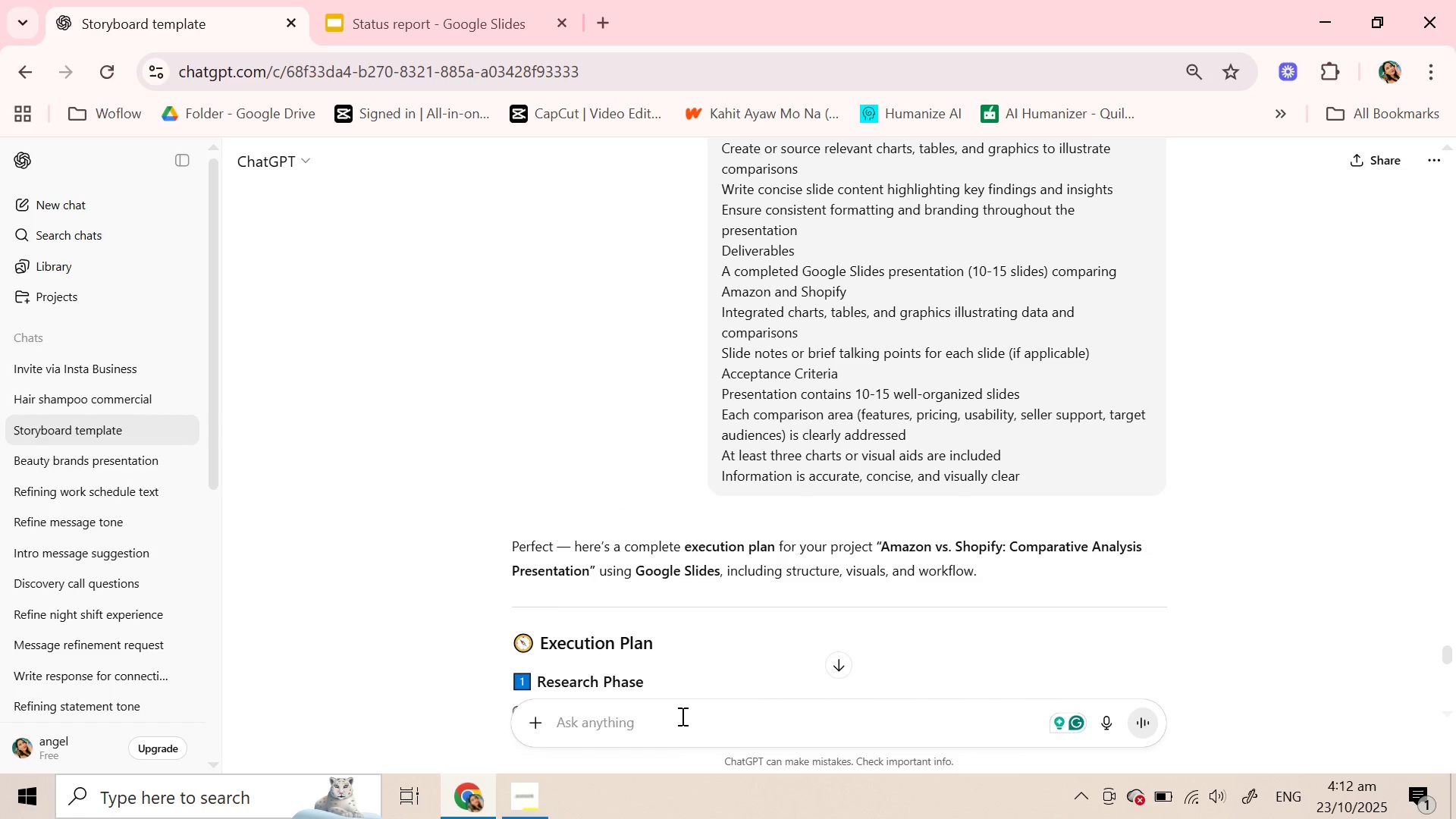 
type(create a script)
 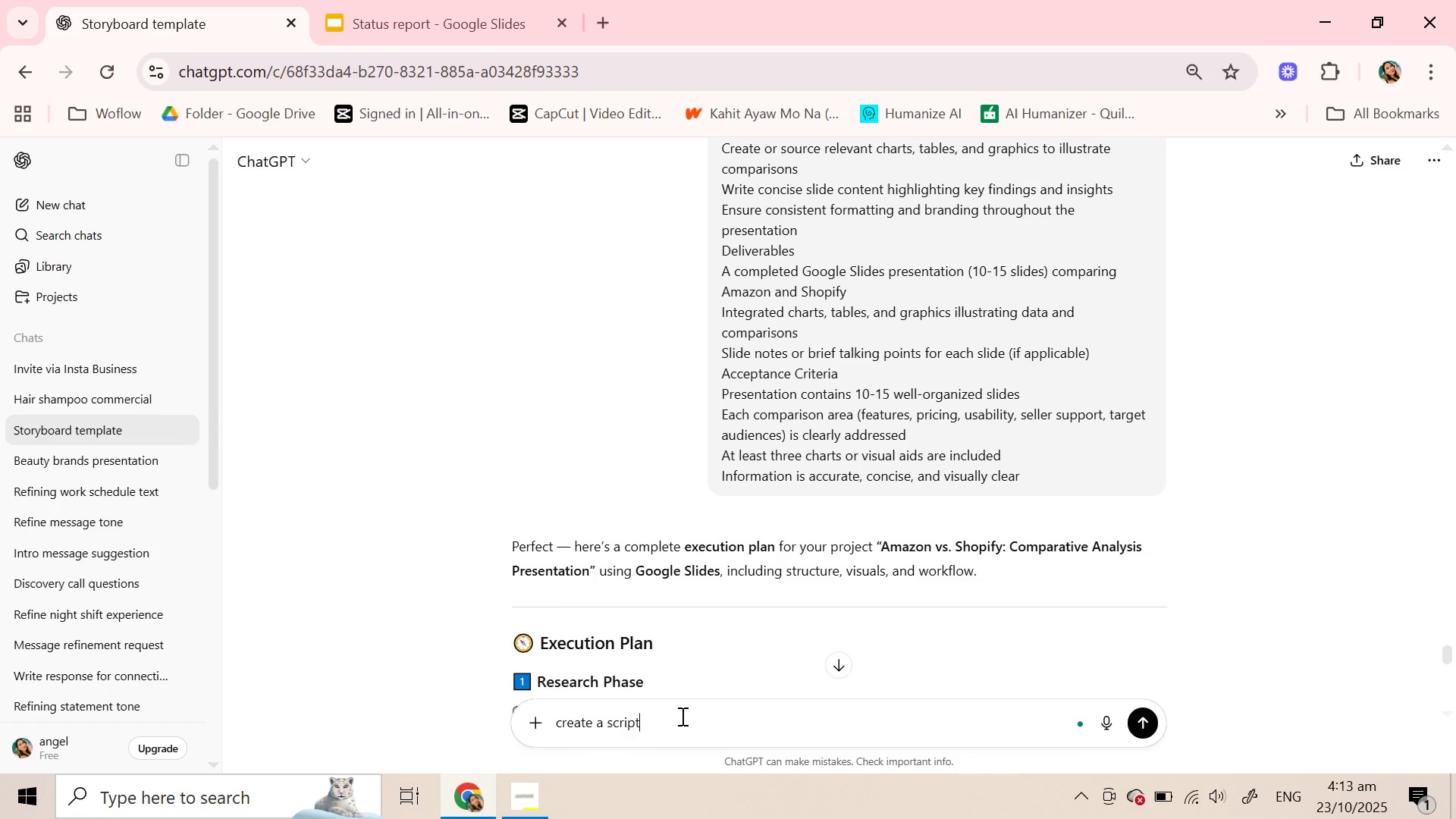 
key(Enter)
 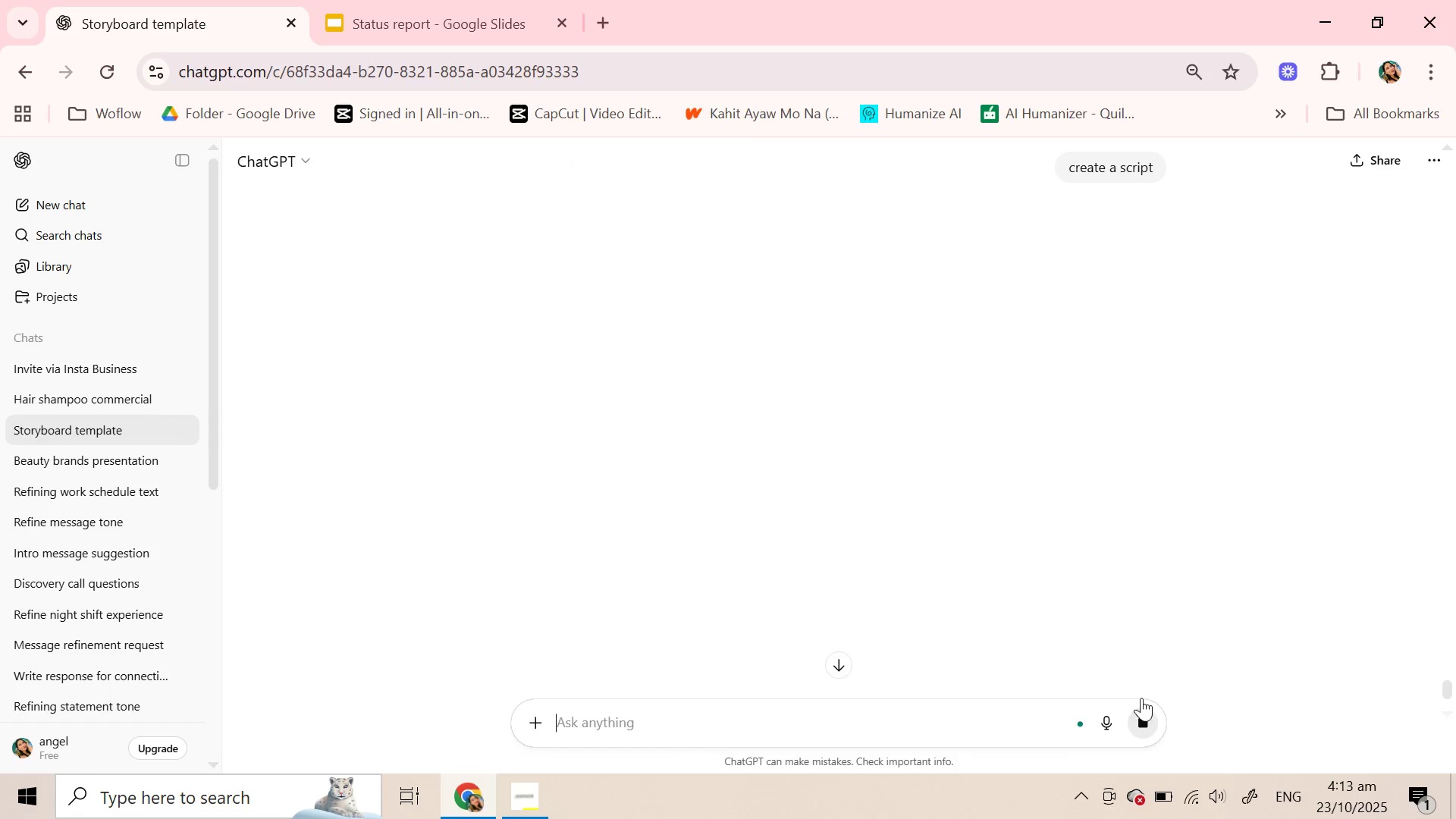 
wait(10.45)
 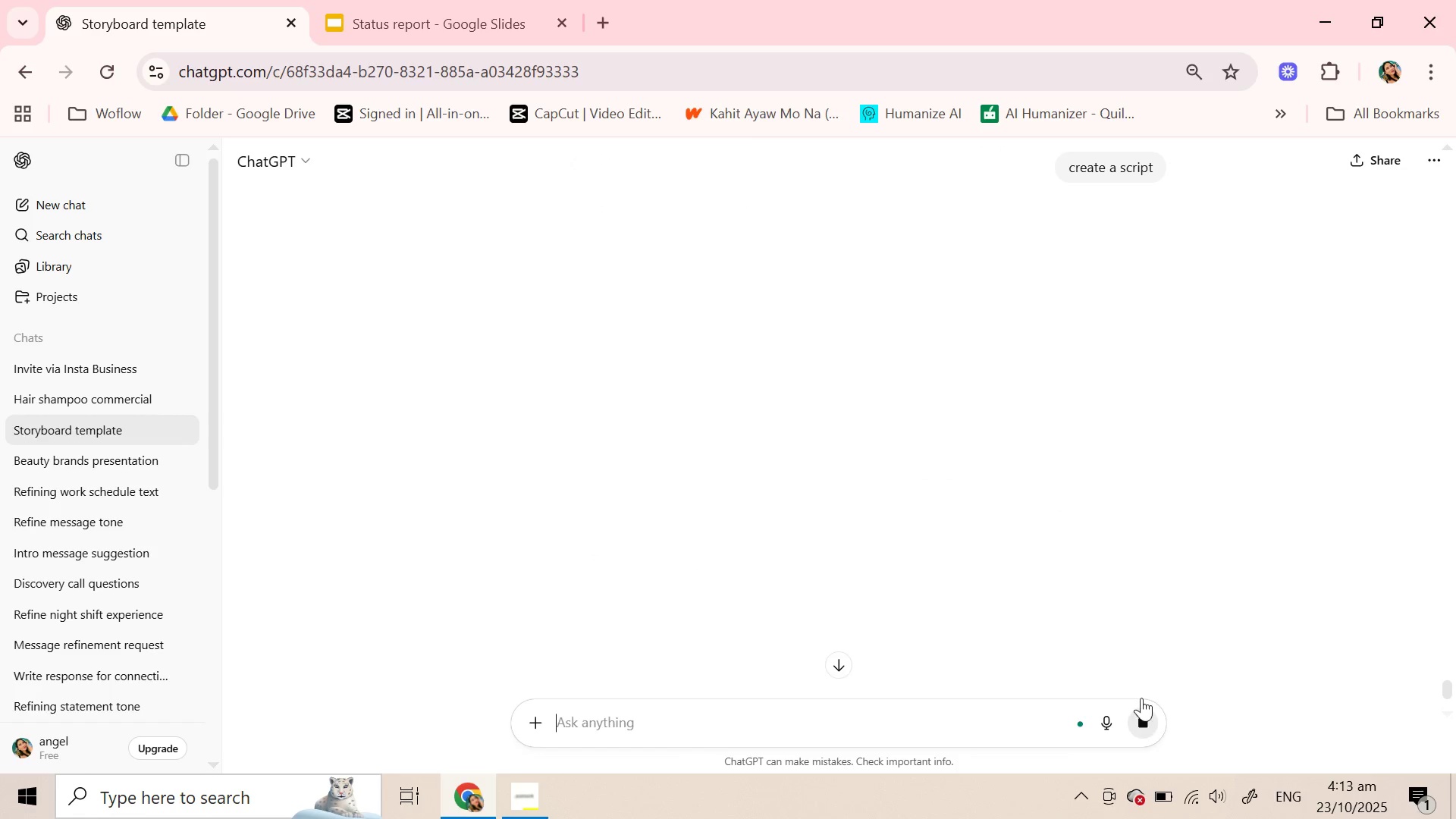 
scroll: coordinate [791, 513], scroll_direction: down, amount: 9.0
 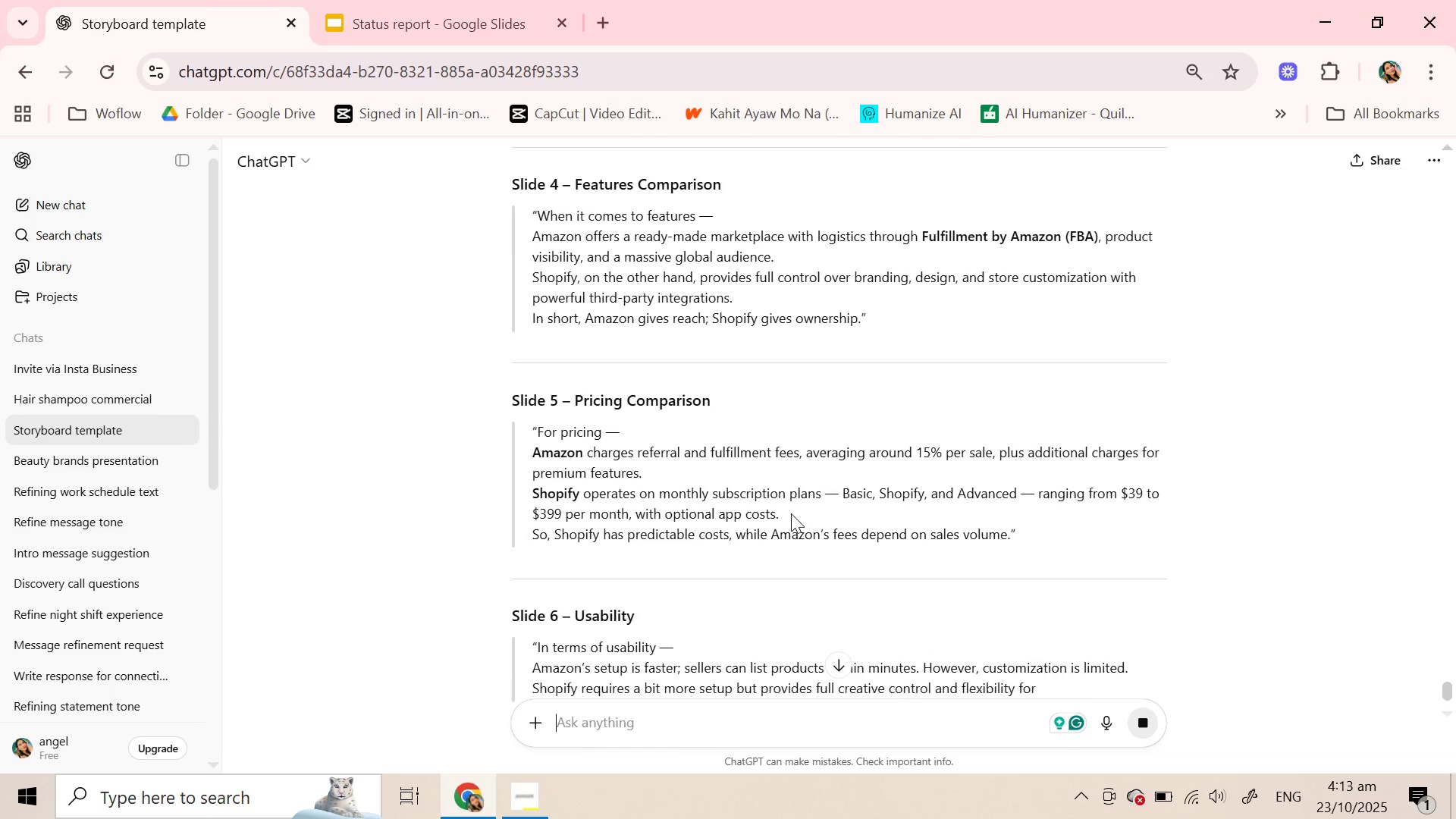 
scroll: coordinate [791, 513], scroll_direction: up, amount: 10.0
 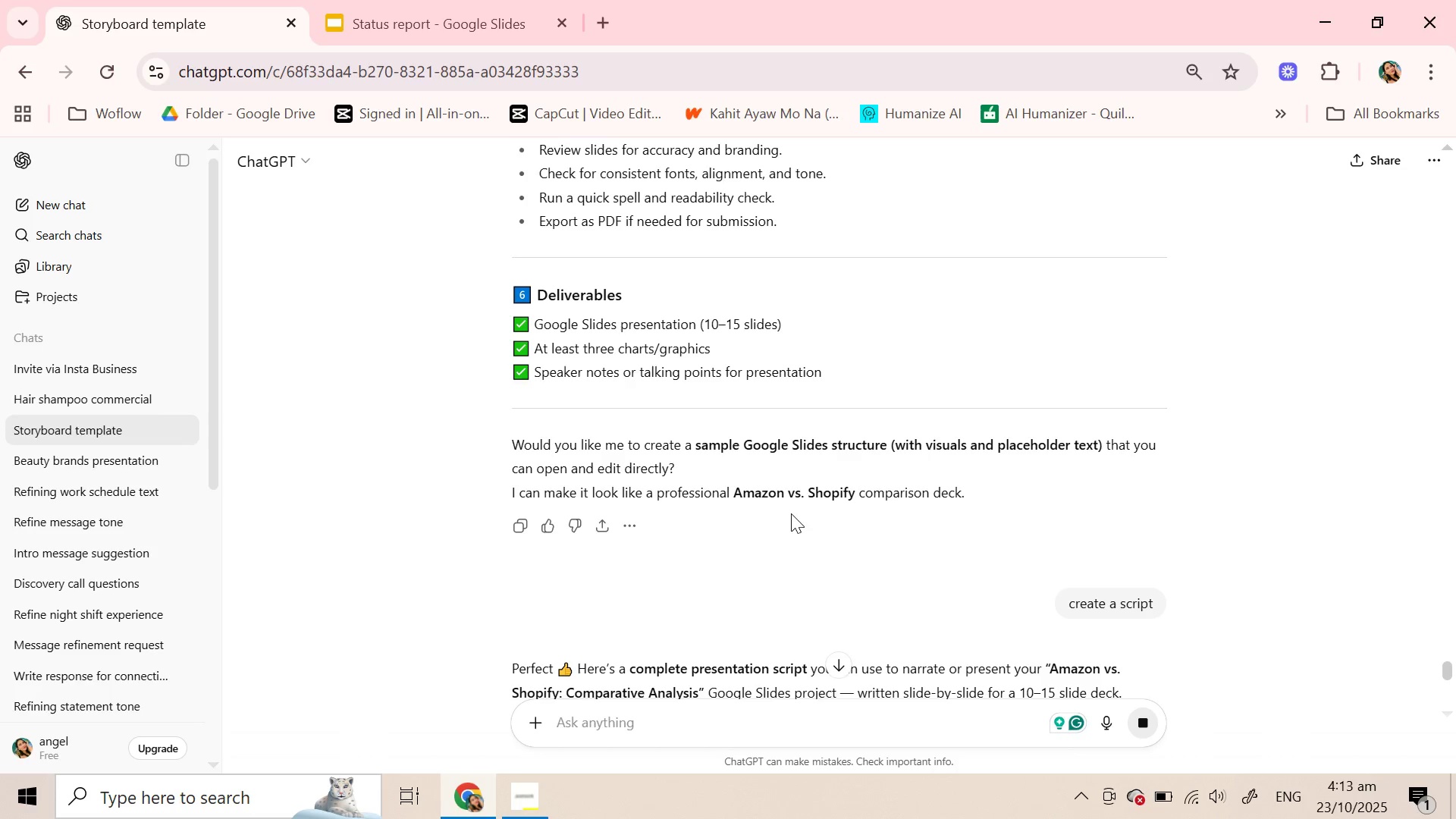 
scroll: coordinate [791, 513], scroll_direction: down, amount: 17.0
 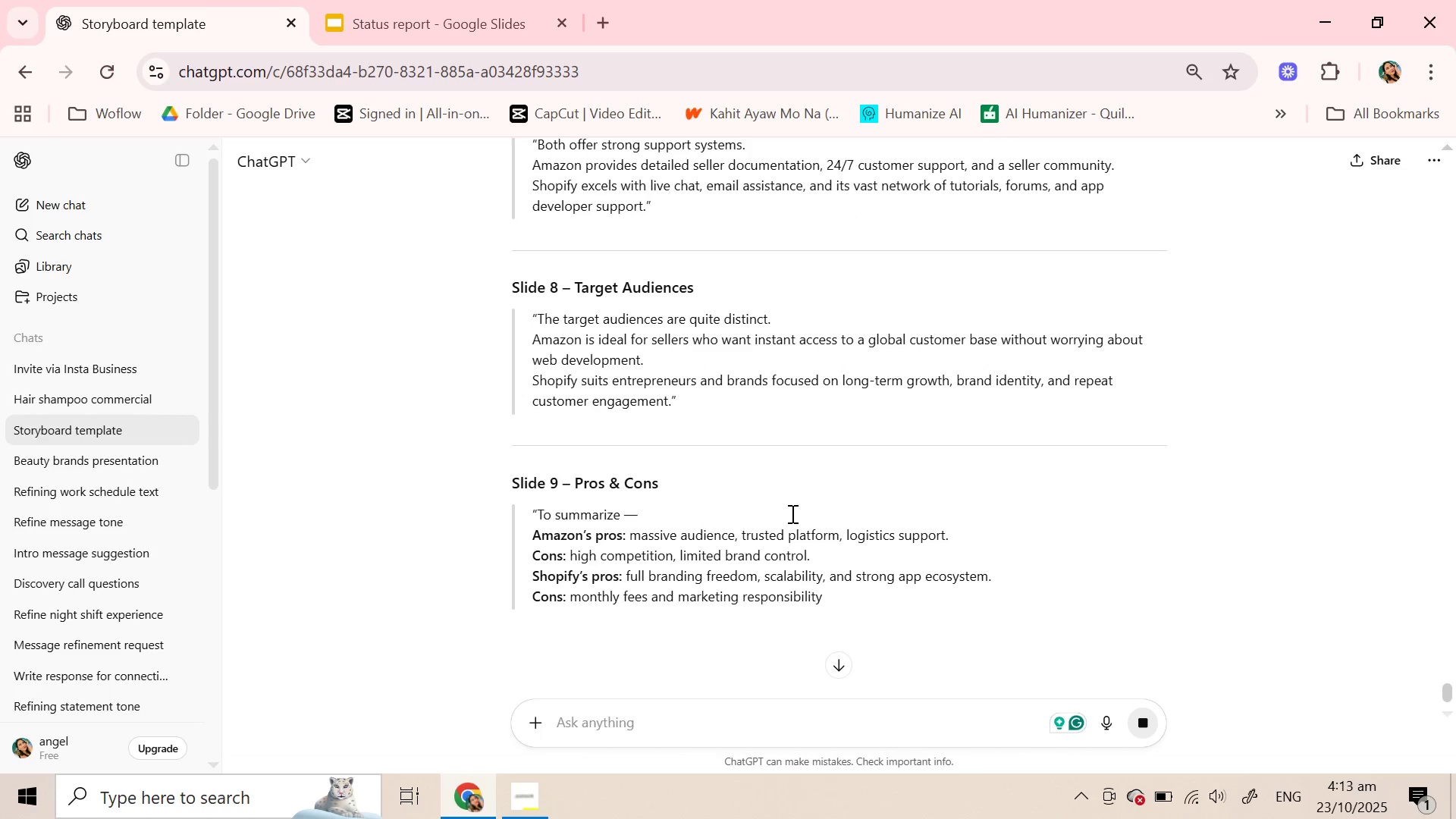 
scroll: coordinate [790, 513], scroll_direction: up, amount: 15.0
 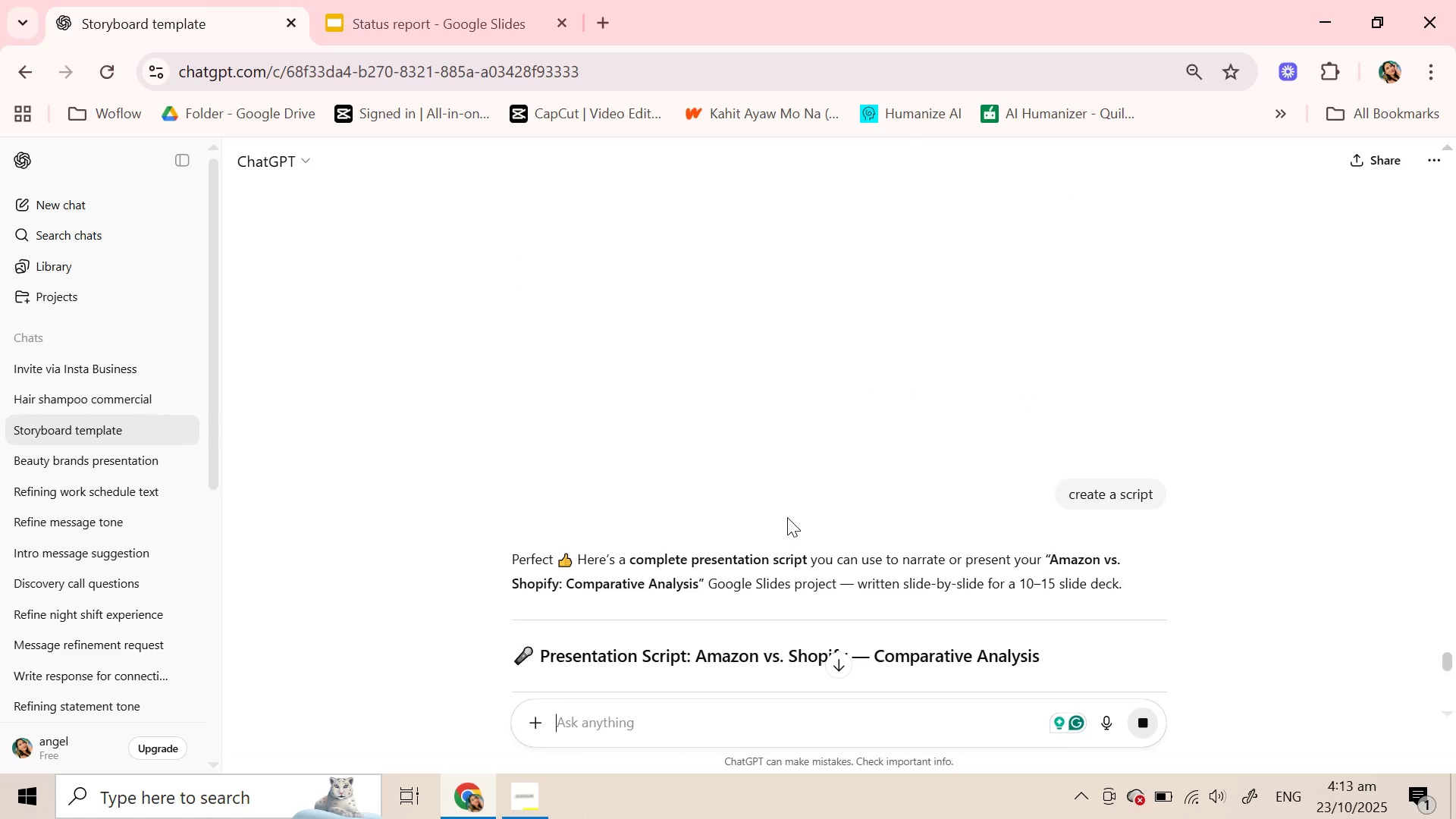 
scroll: coordinate [787, 517], scroll_direction: down, amount: 2.0
 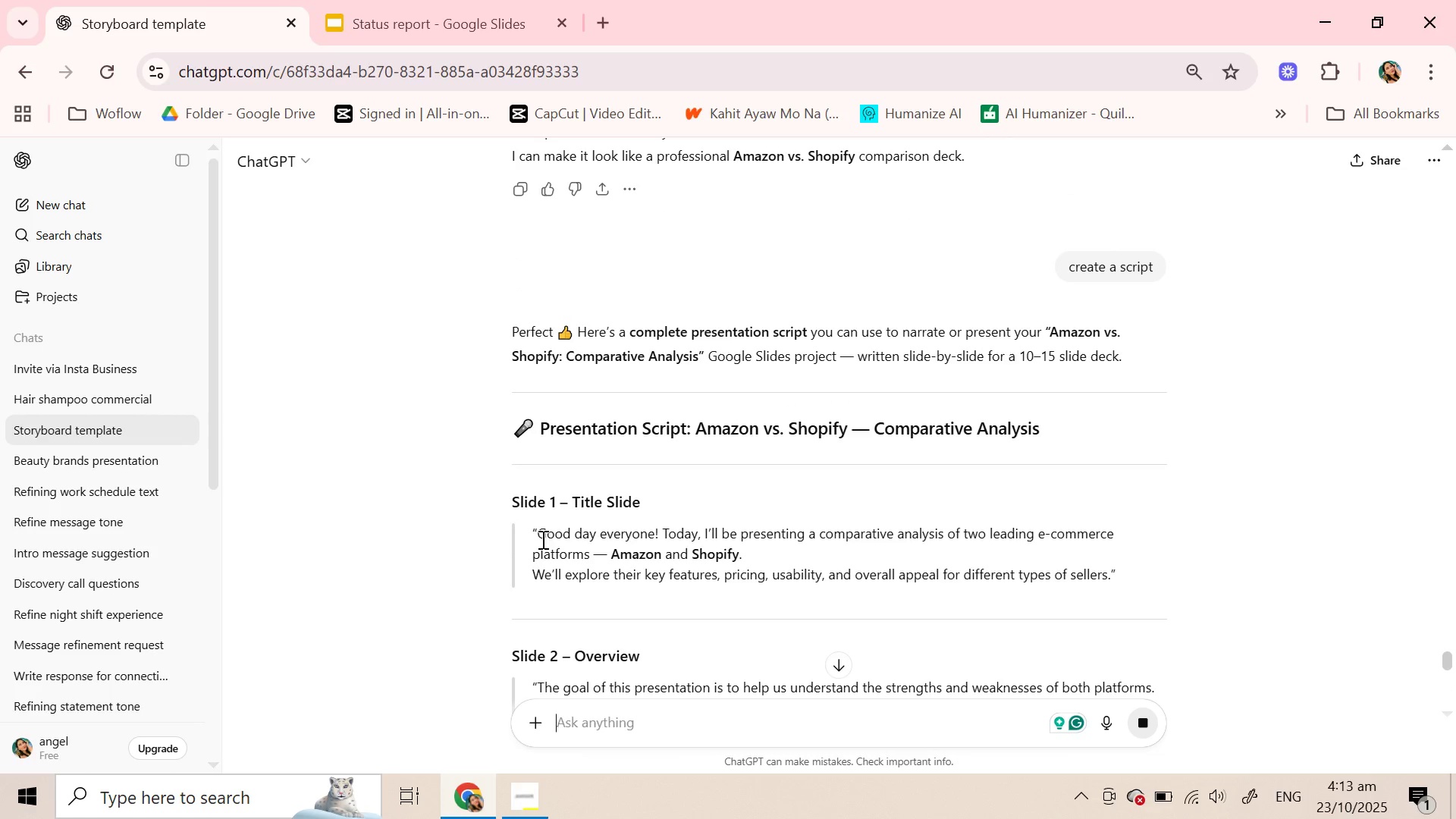 
left_click_drag(start_coordinate=[538, 535], to_coordinate=[1165, 574])
 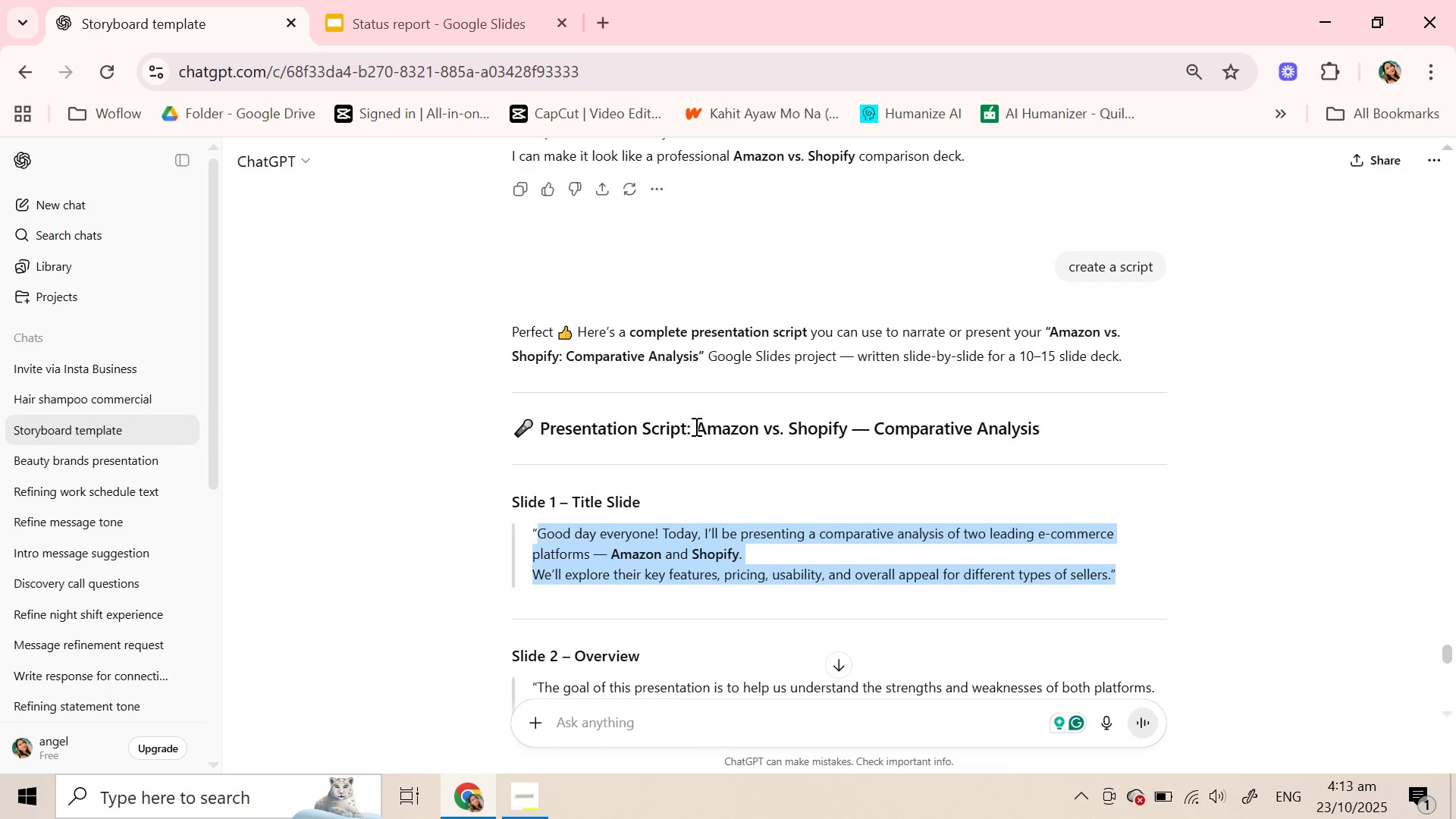 
left_click_drag(start_coordinate=[693, 426], to_coordinate=[1124, 435])
 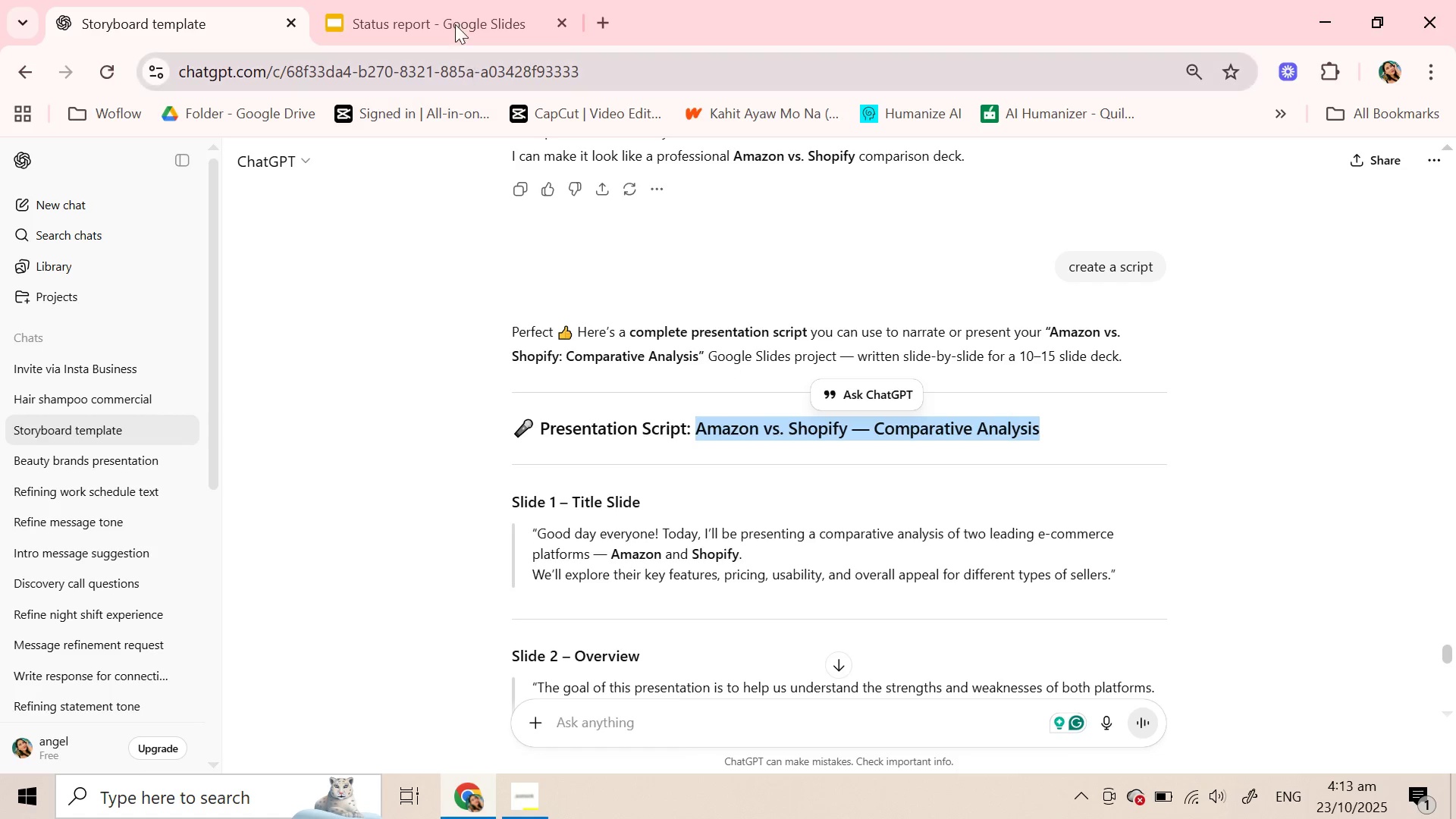 
key(Control+C)
 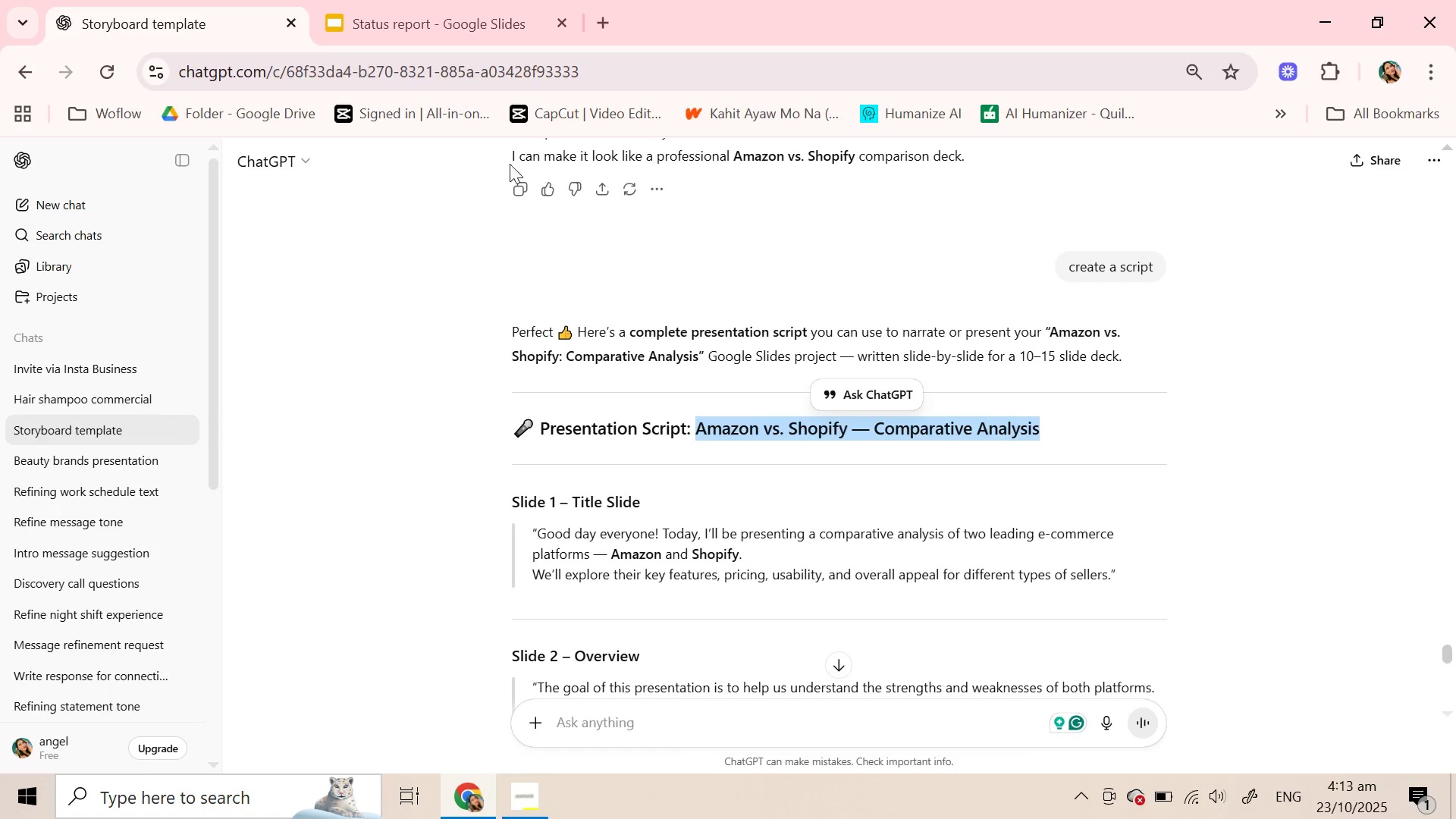 
key(Control+C)
 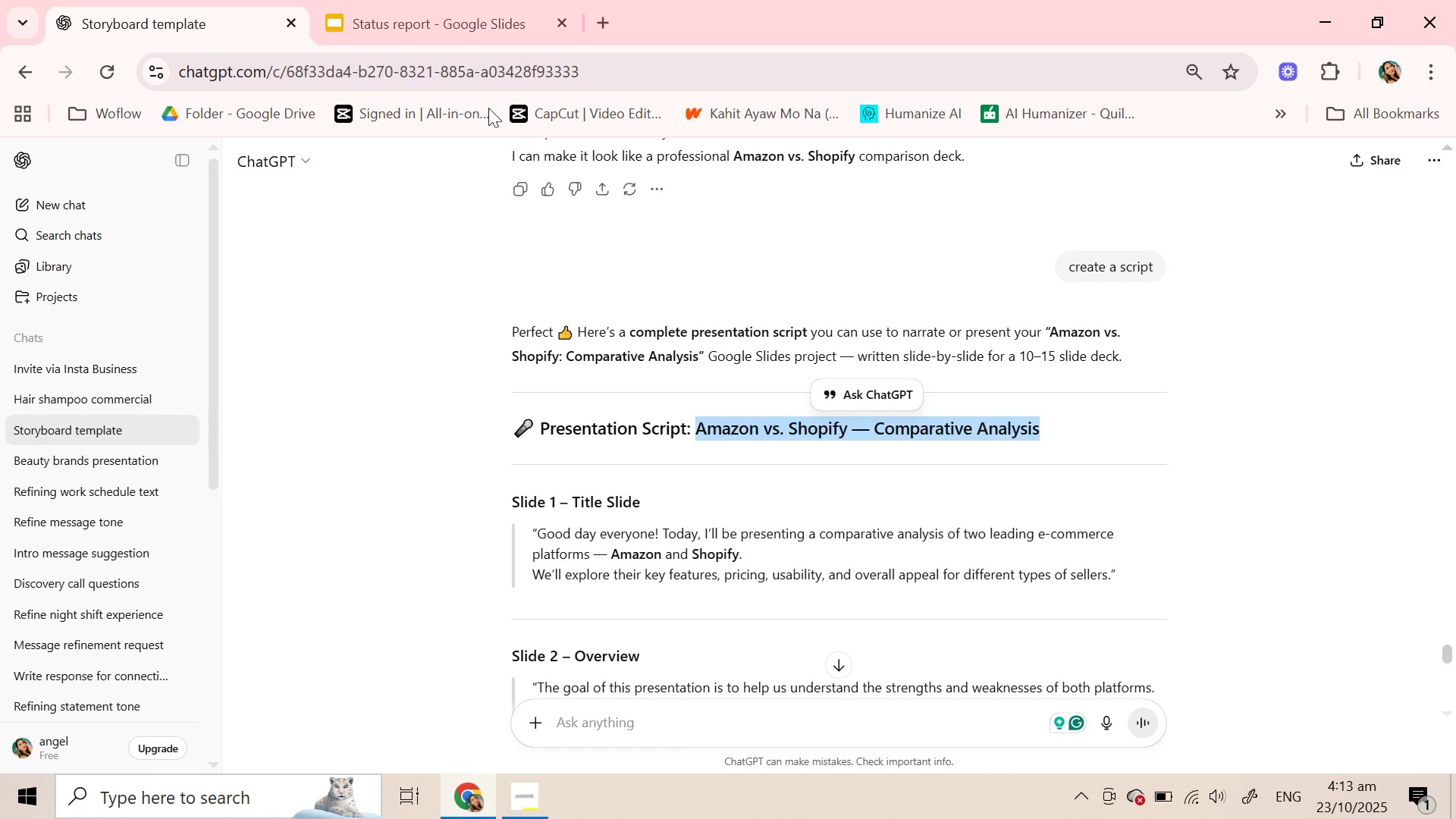 
key(Control+C)
 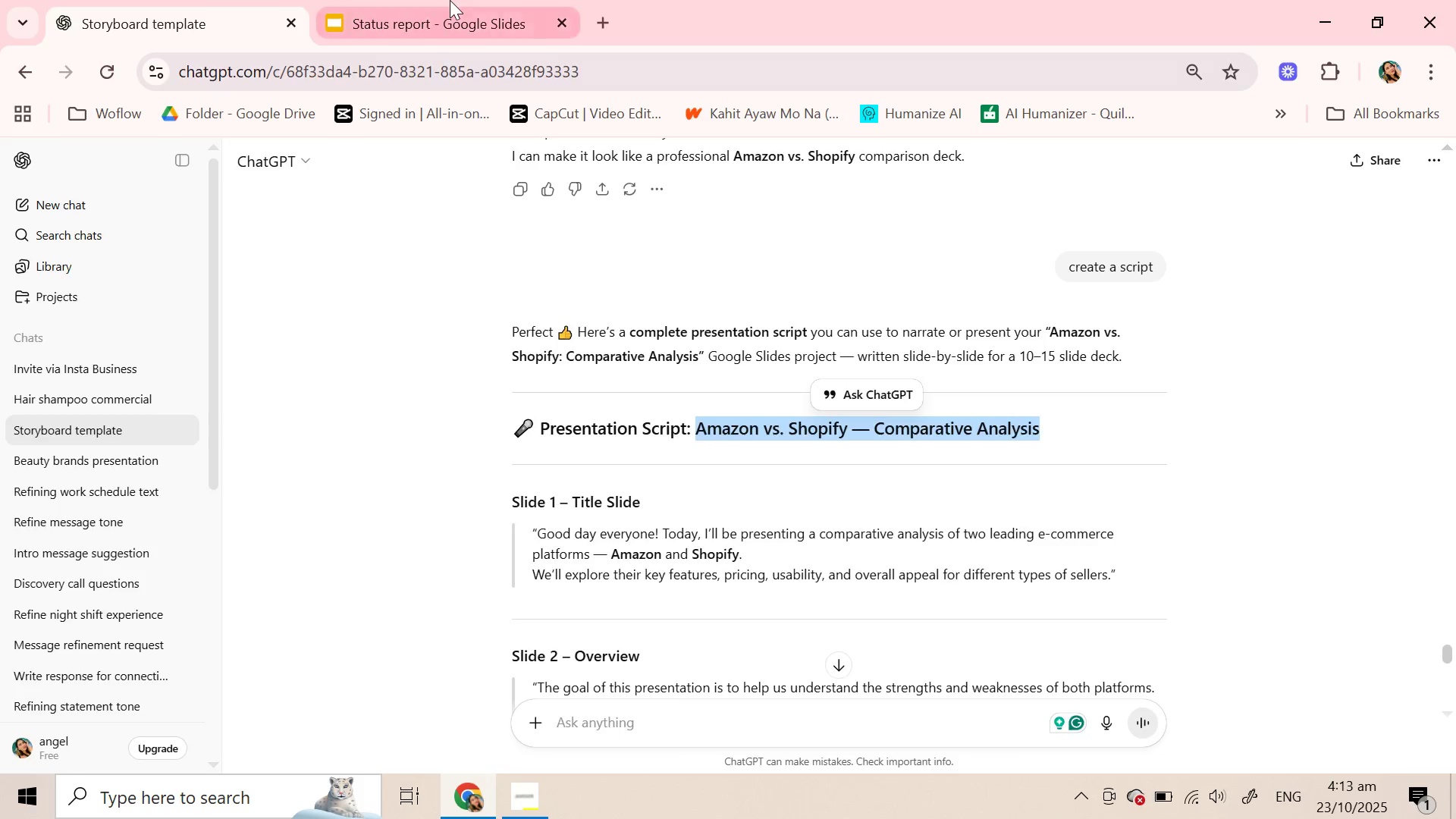 
left_click([450, 0])
 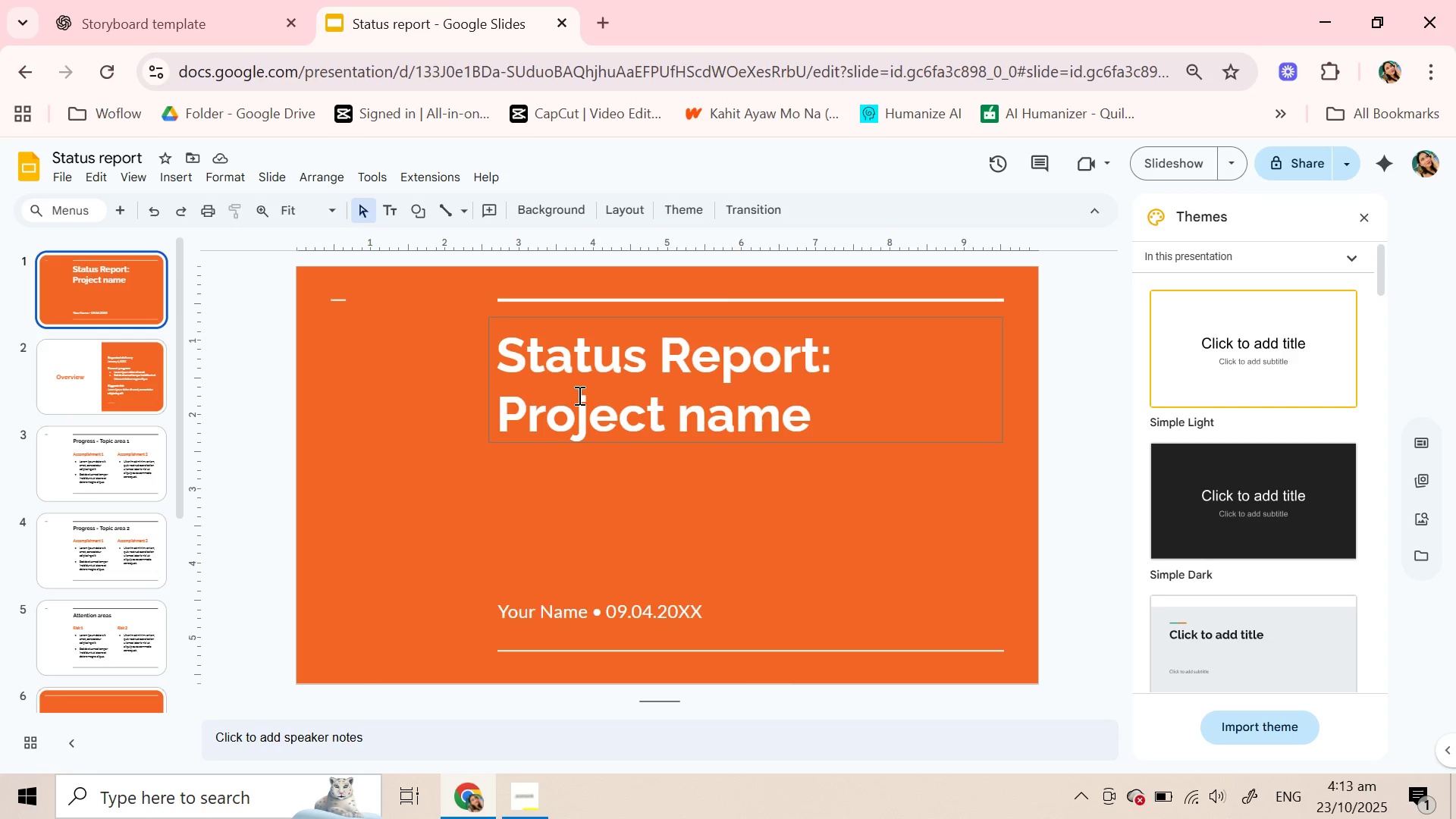 
double_click([578, 395])
 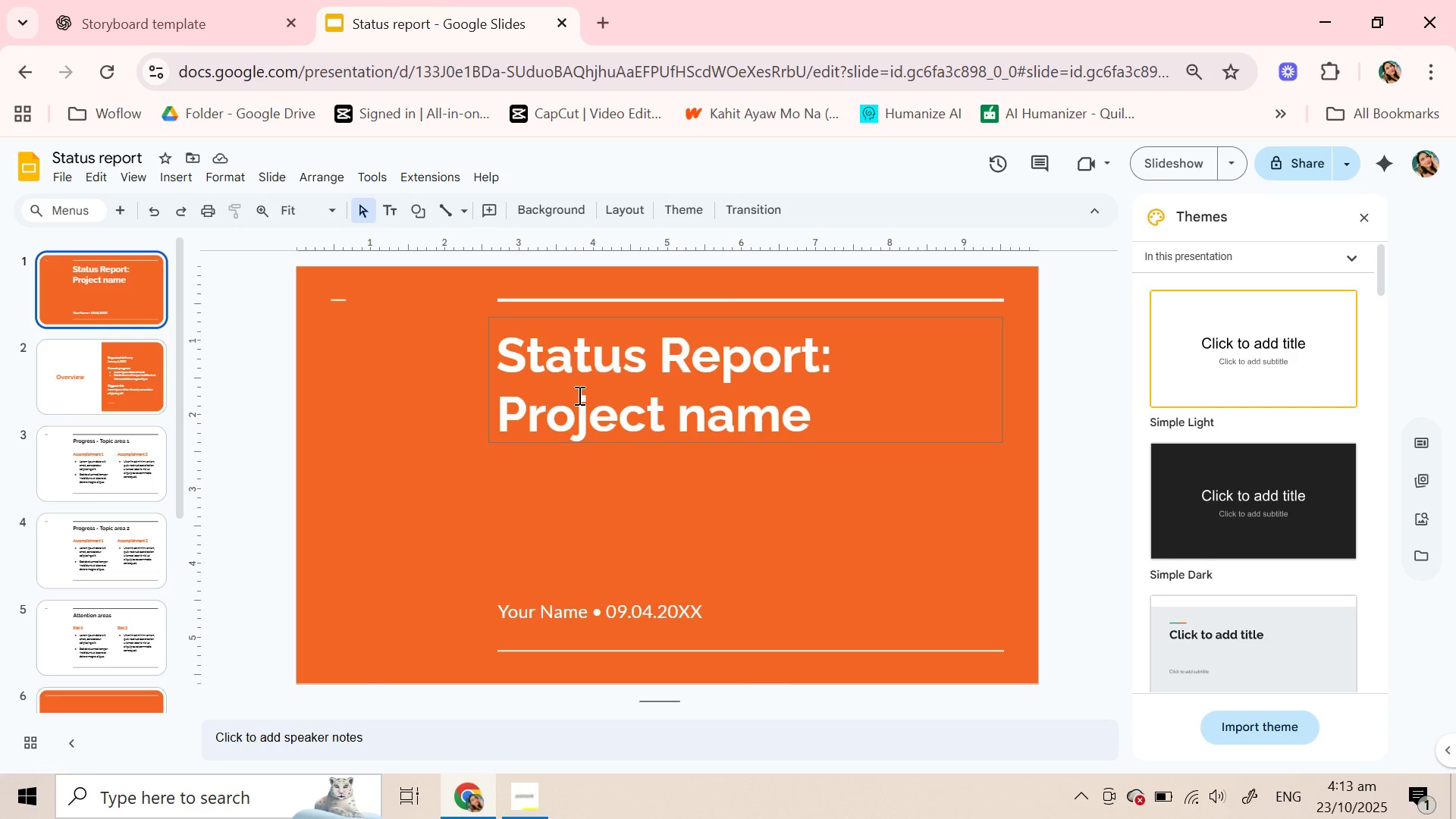 
triple_click([578, 395])
 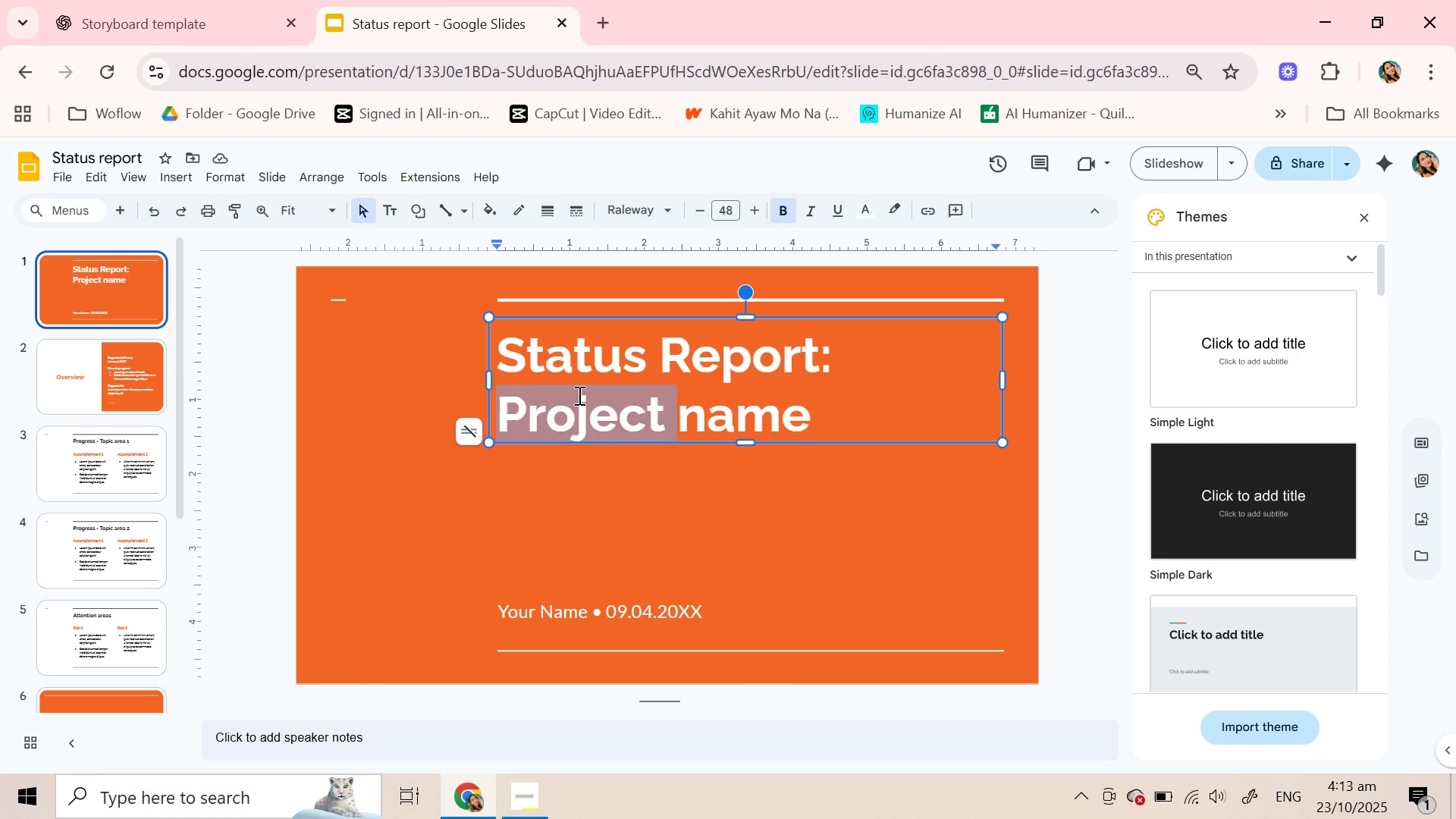 
triple_click([578, 395])
 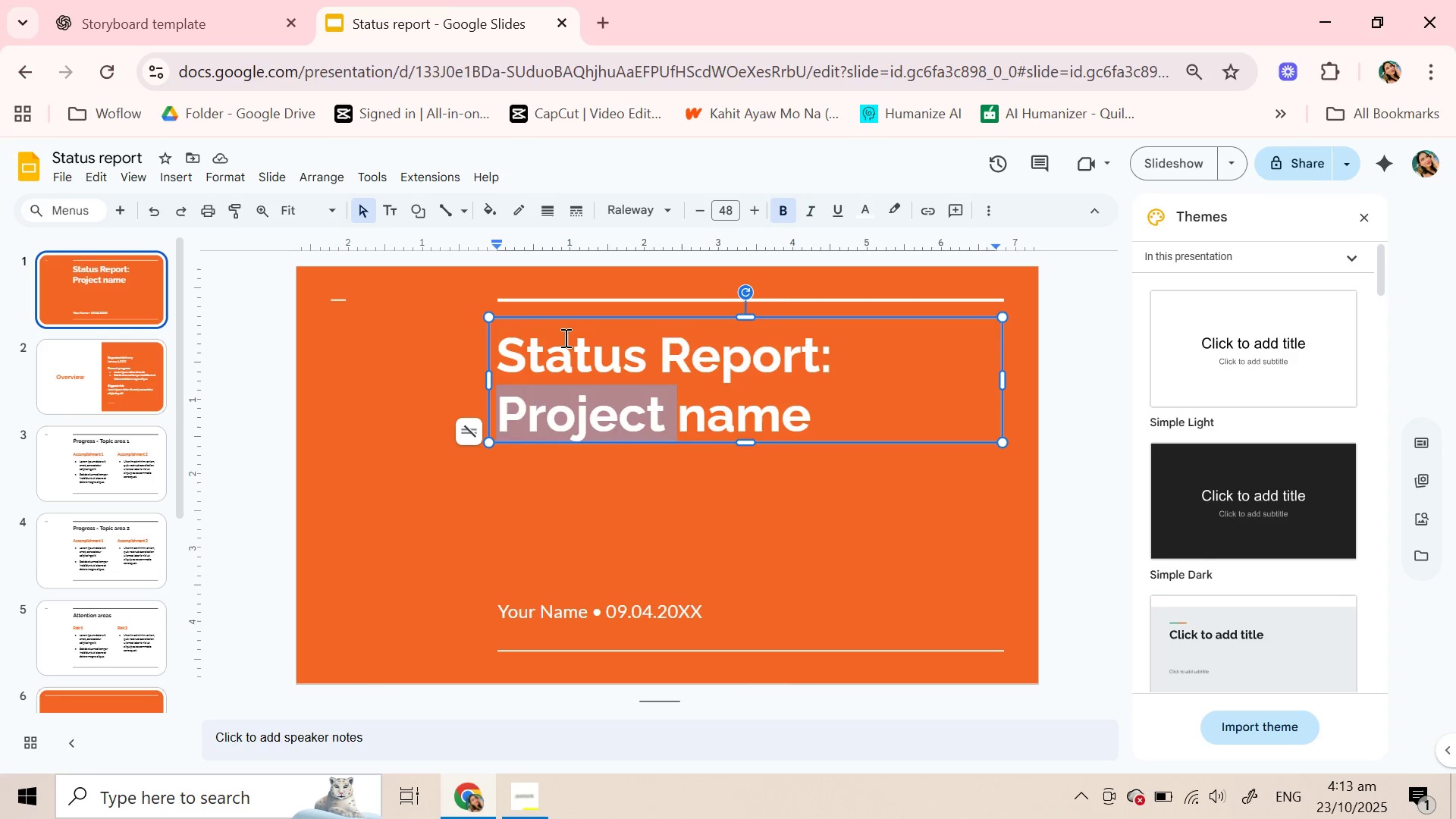 
left_click([564, 337])
 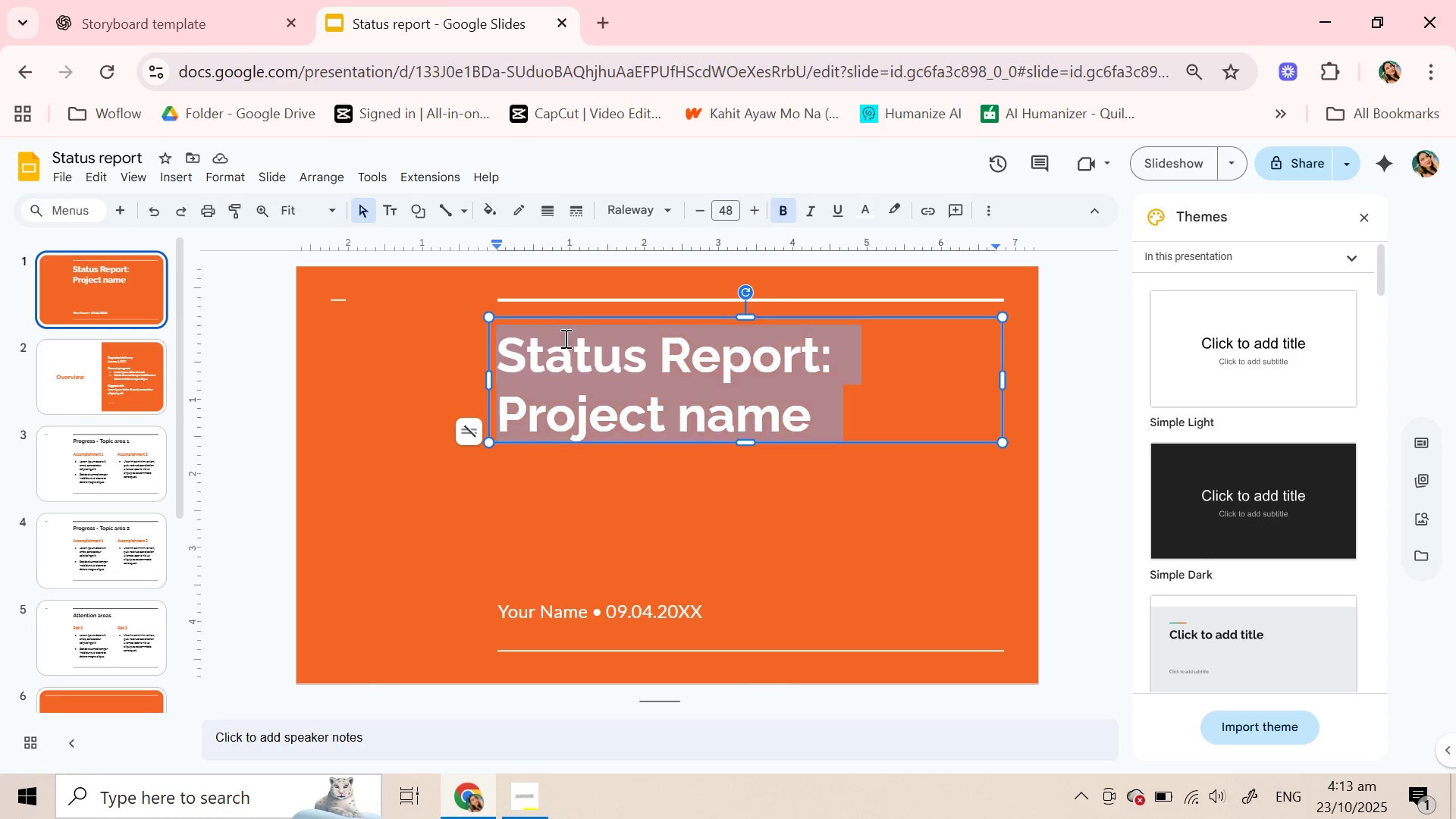 
triple_click([564, 338])
 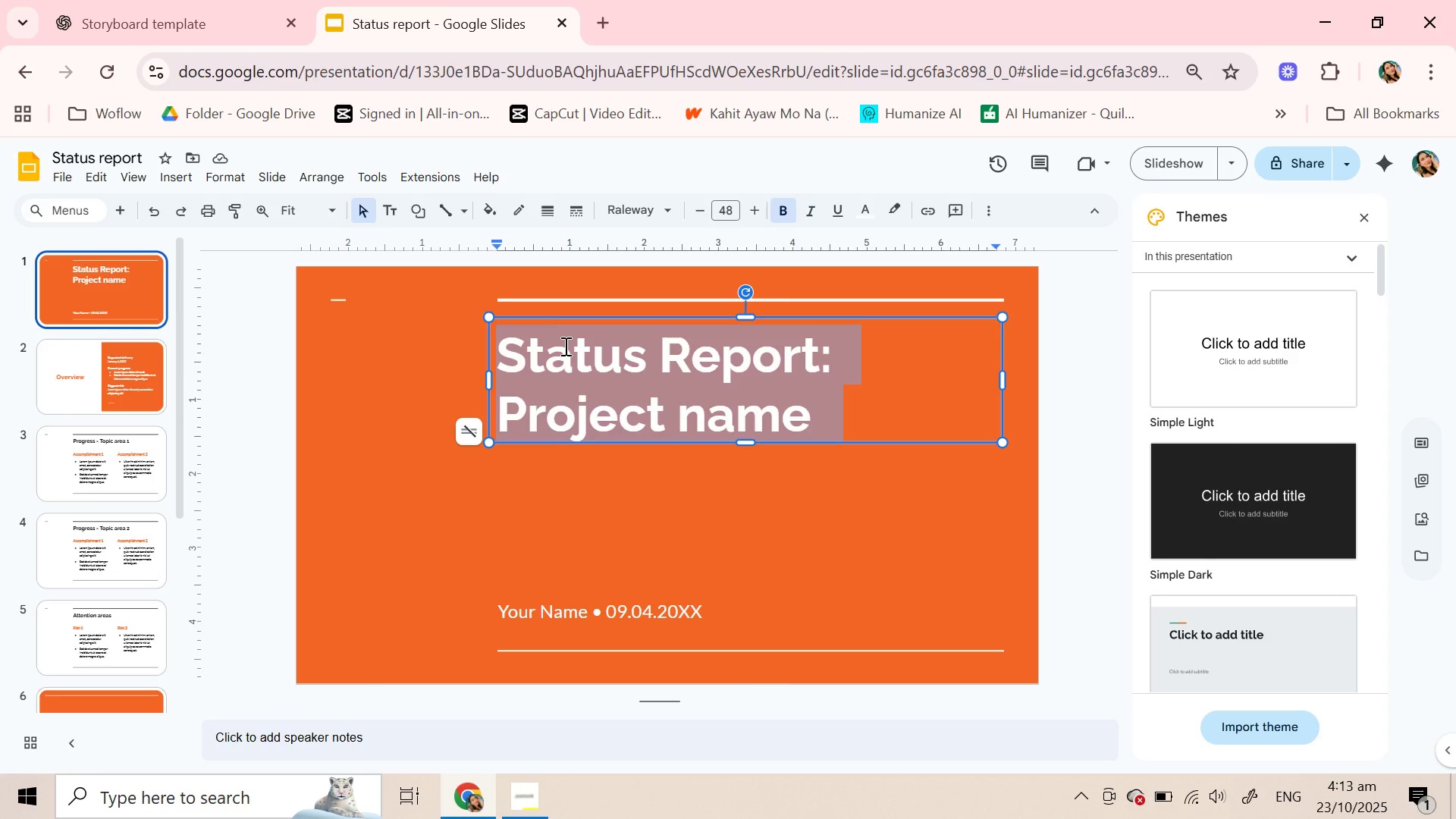 
key(Control+V)
 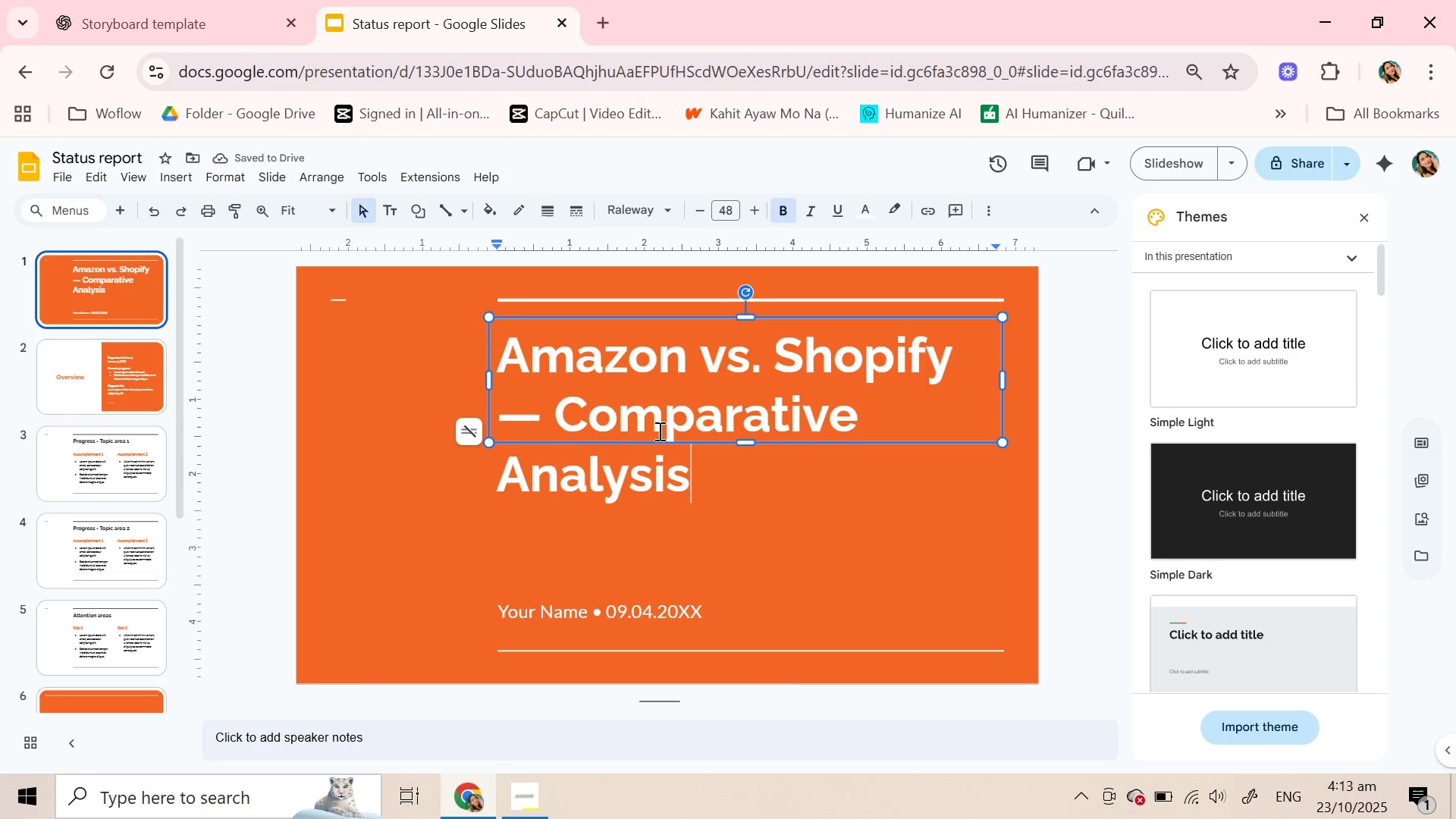 
left_click_drag(start_coordinate=[504, 410], to_coordinate=[736, 487])
 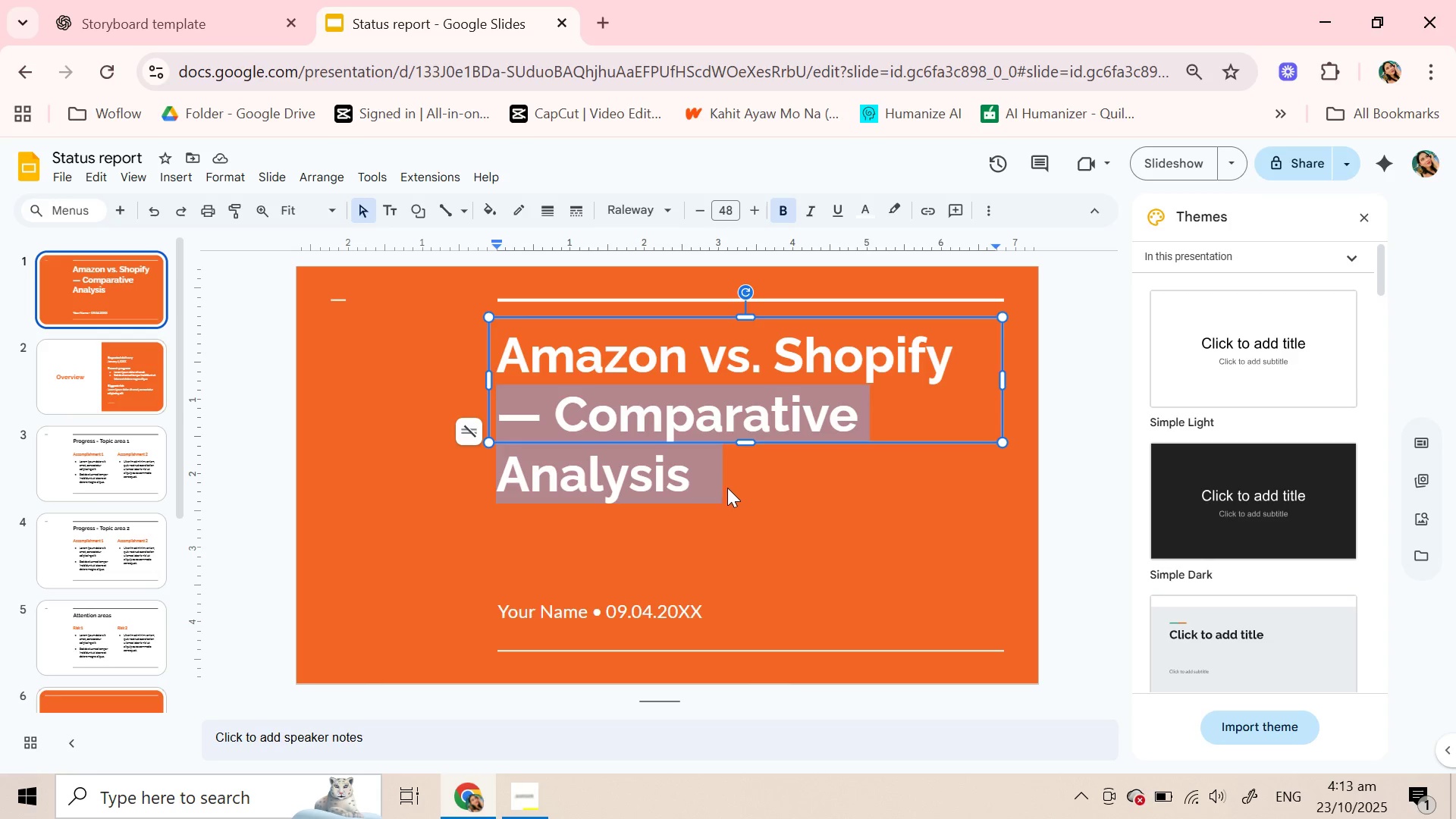 
key(Control+X)
 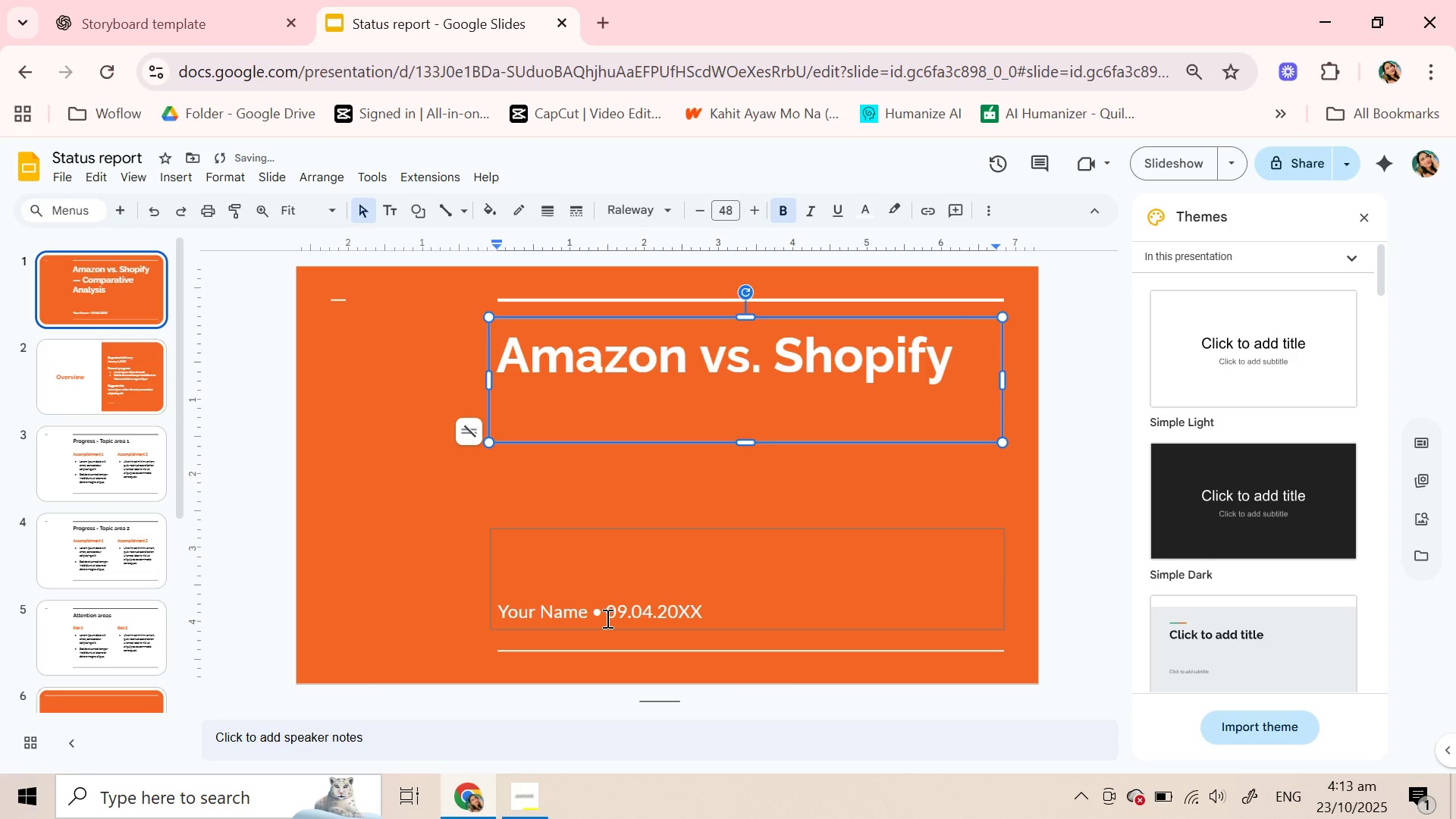 
double_click([606, 618])
 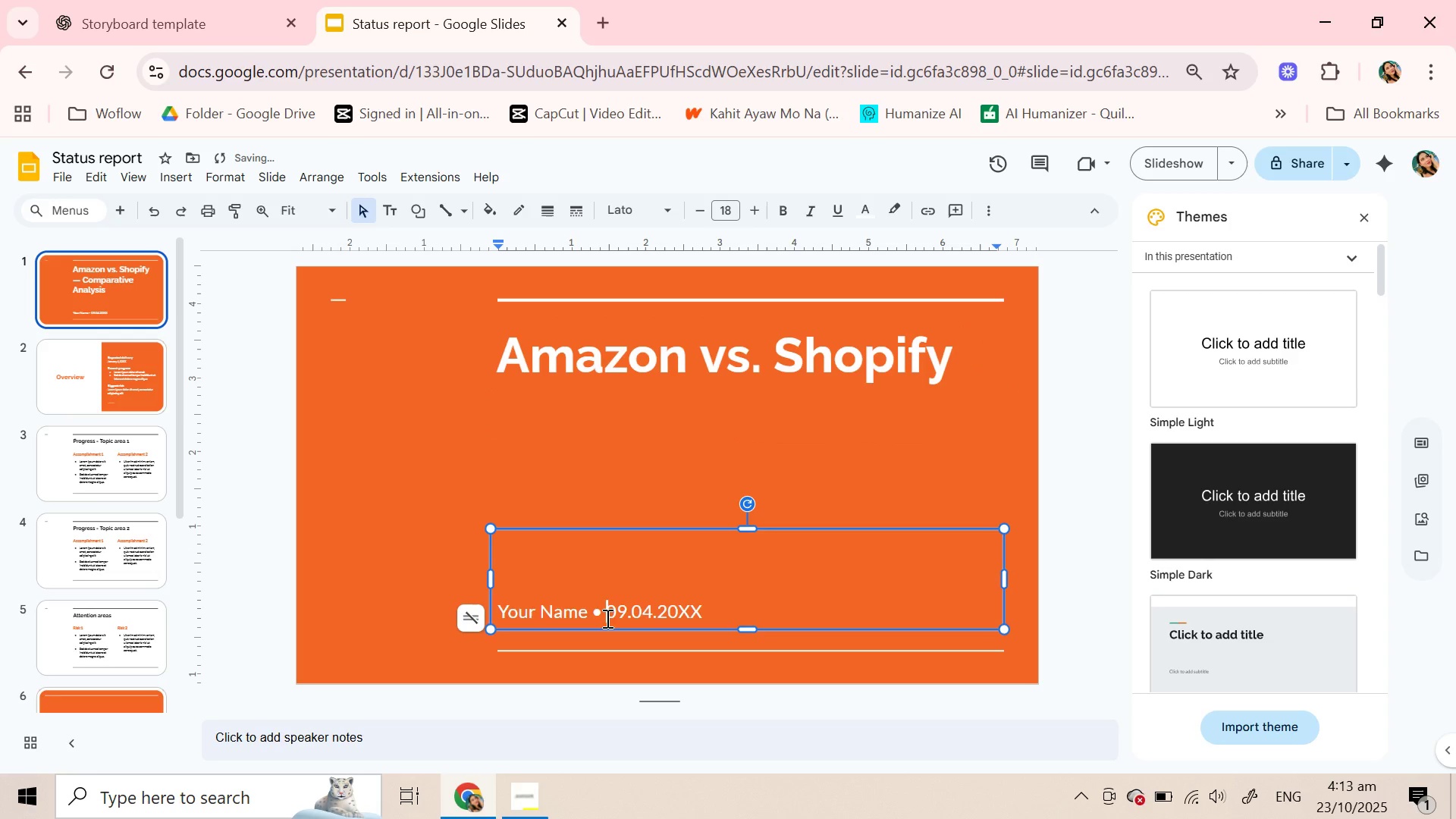 
triple_click([606, 618])
 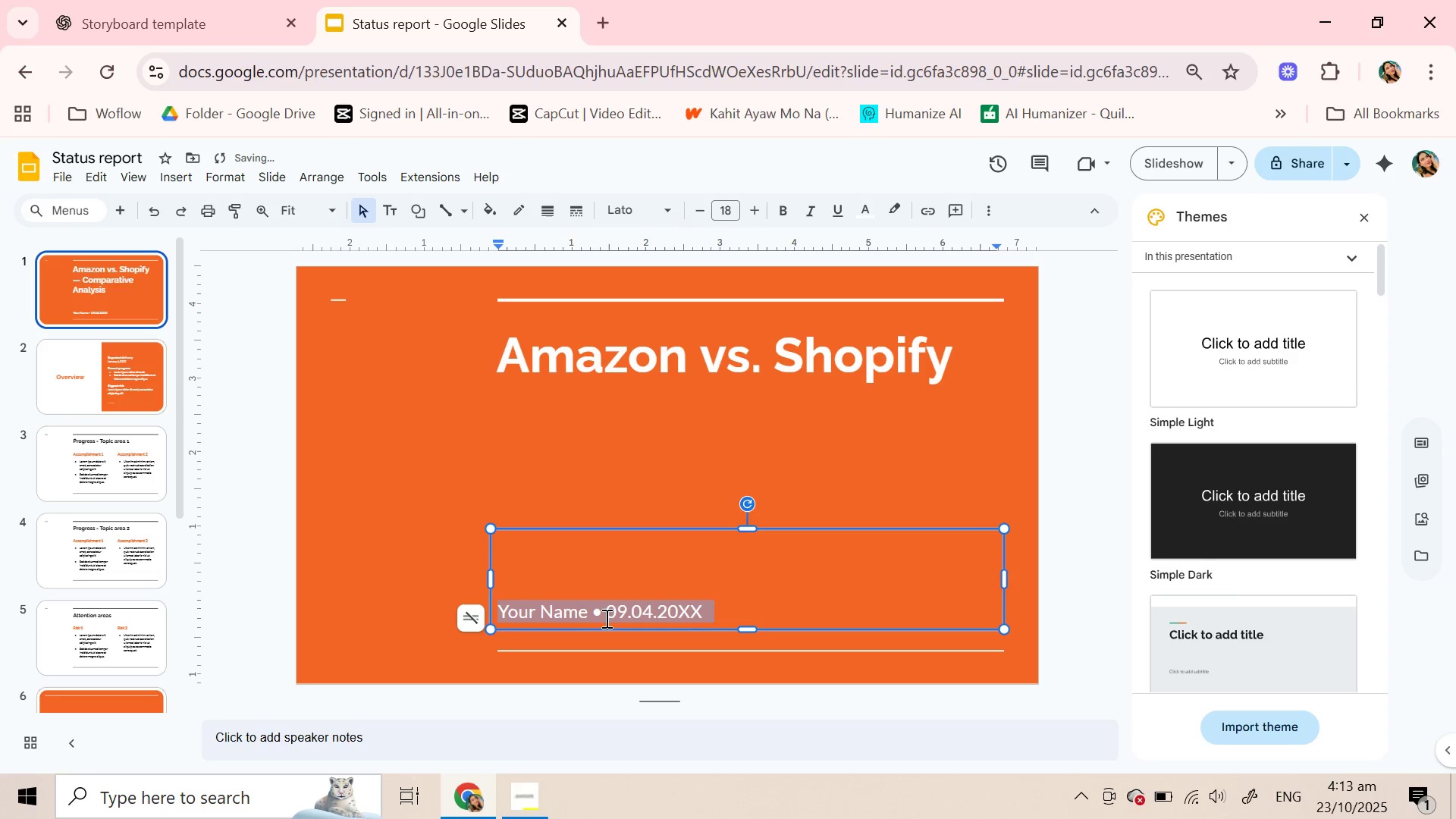 
key(Control+V)
 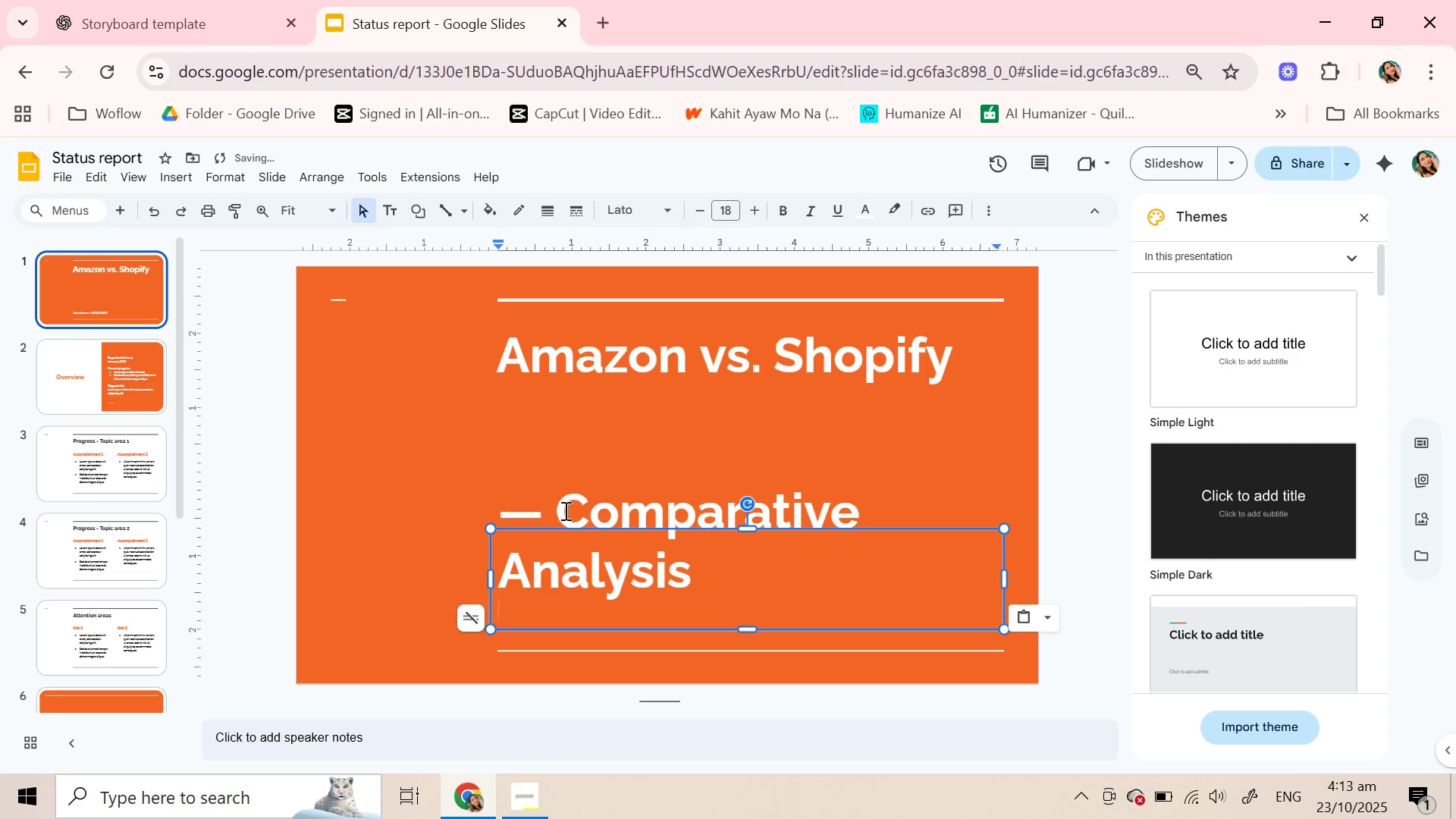 
key(Control+Z)
 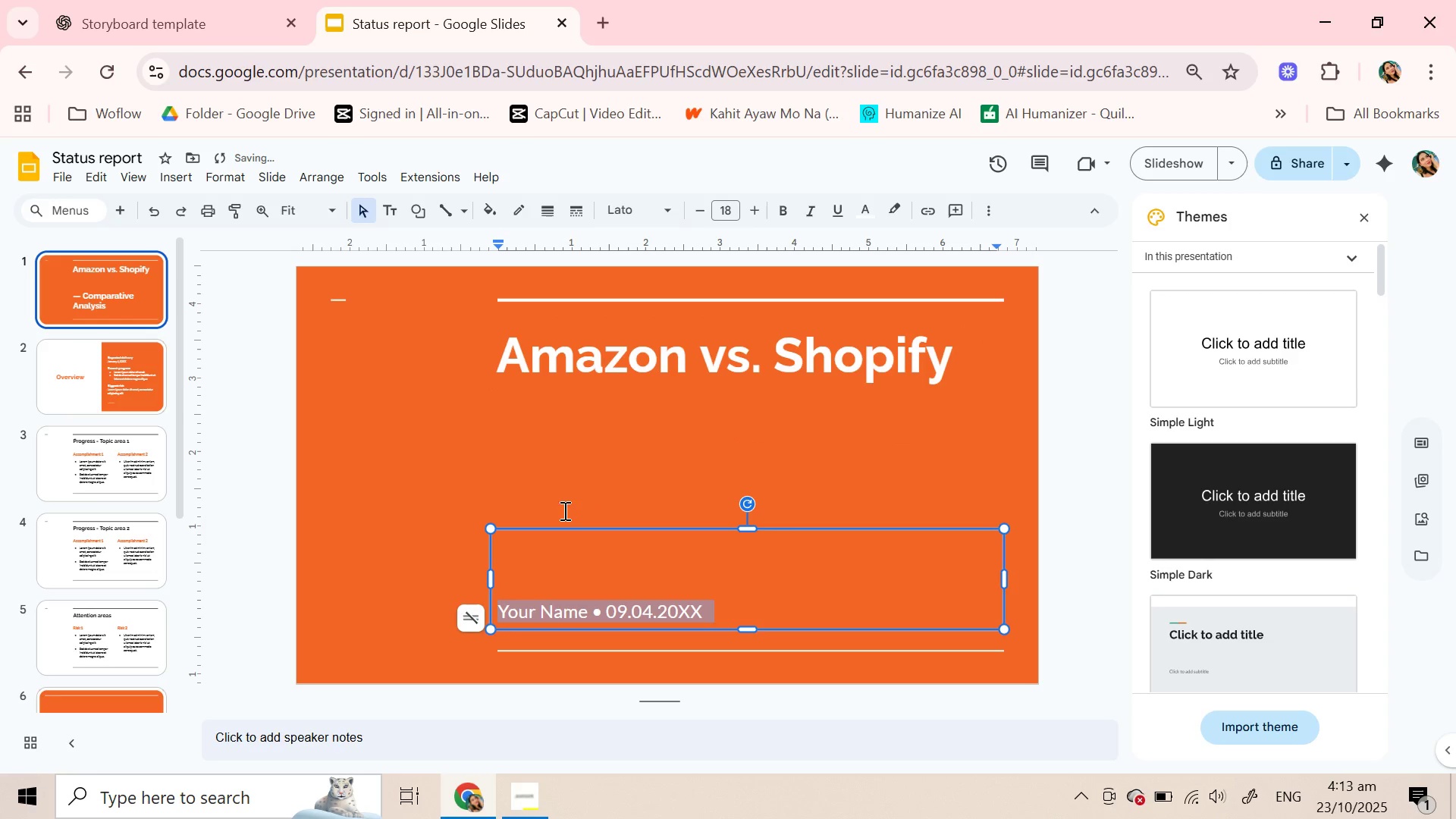 
key(Control+Shift+V)
 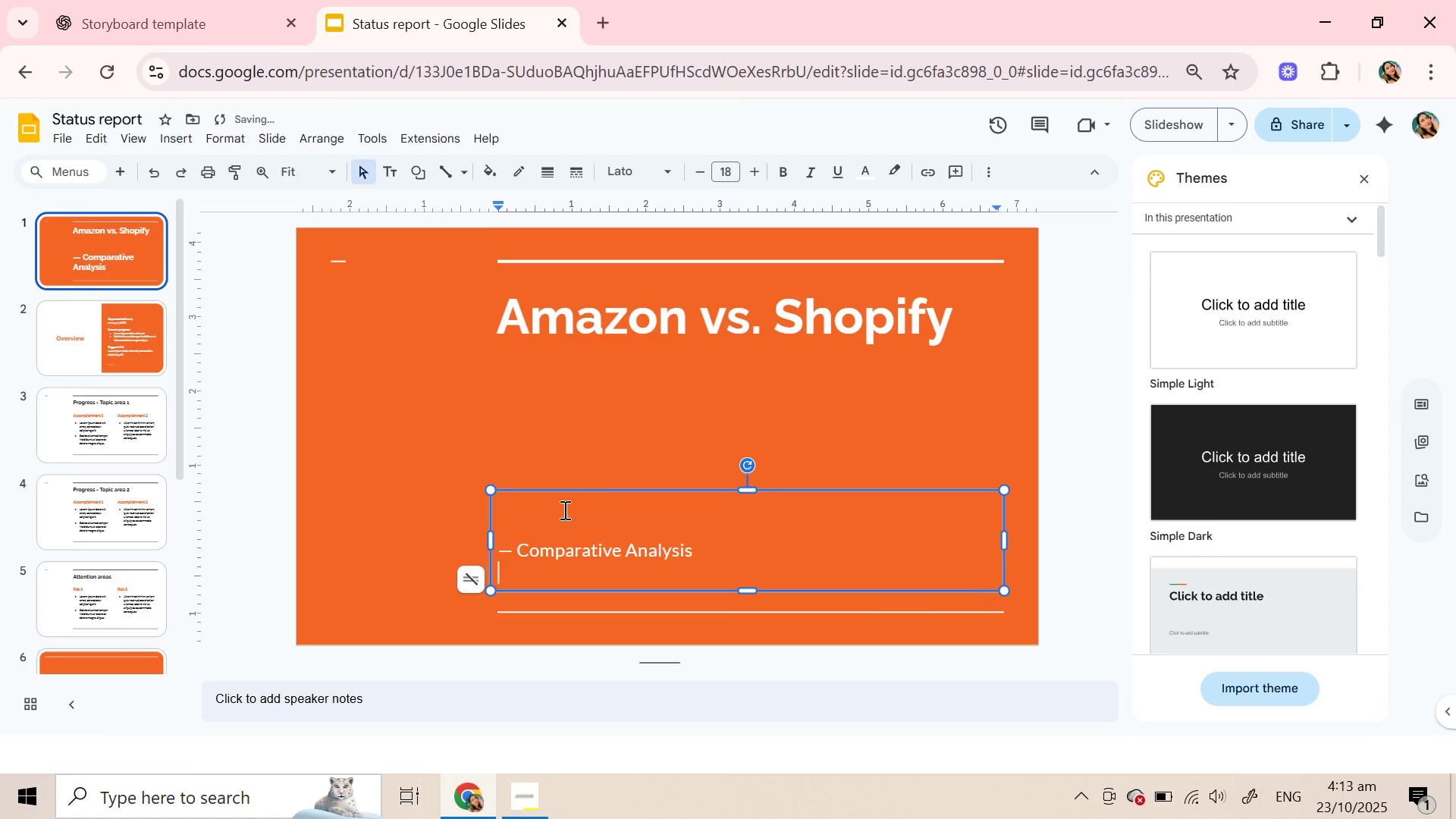 
key(Control+Shift+B)
 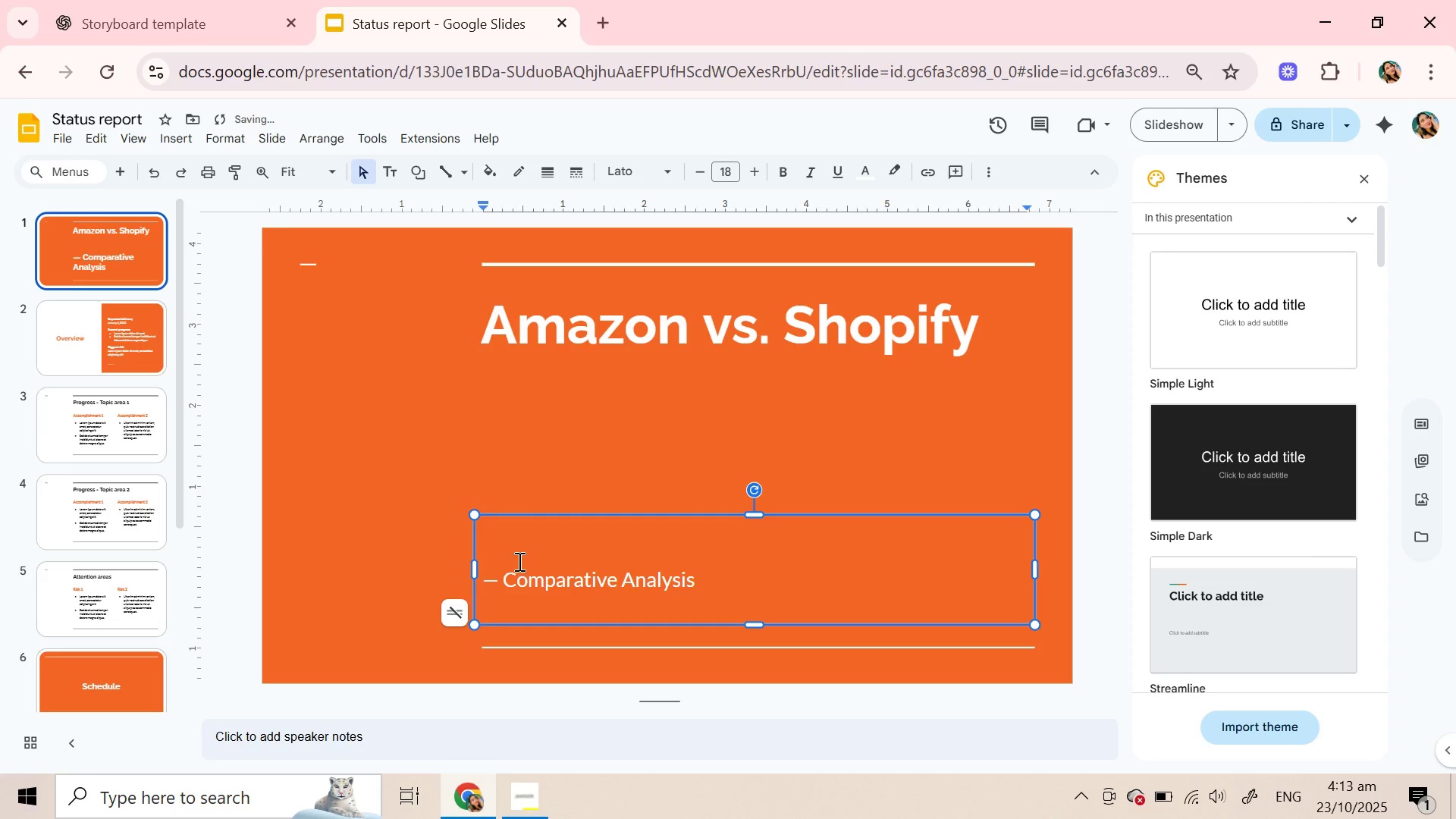 
left_click([509, 576])
 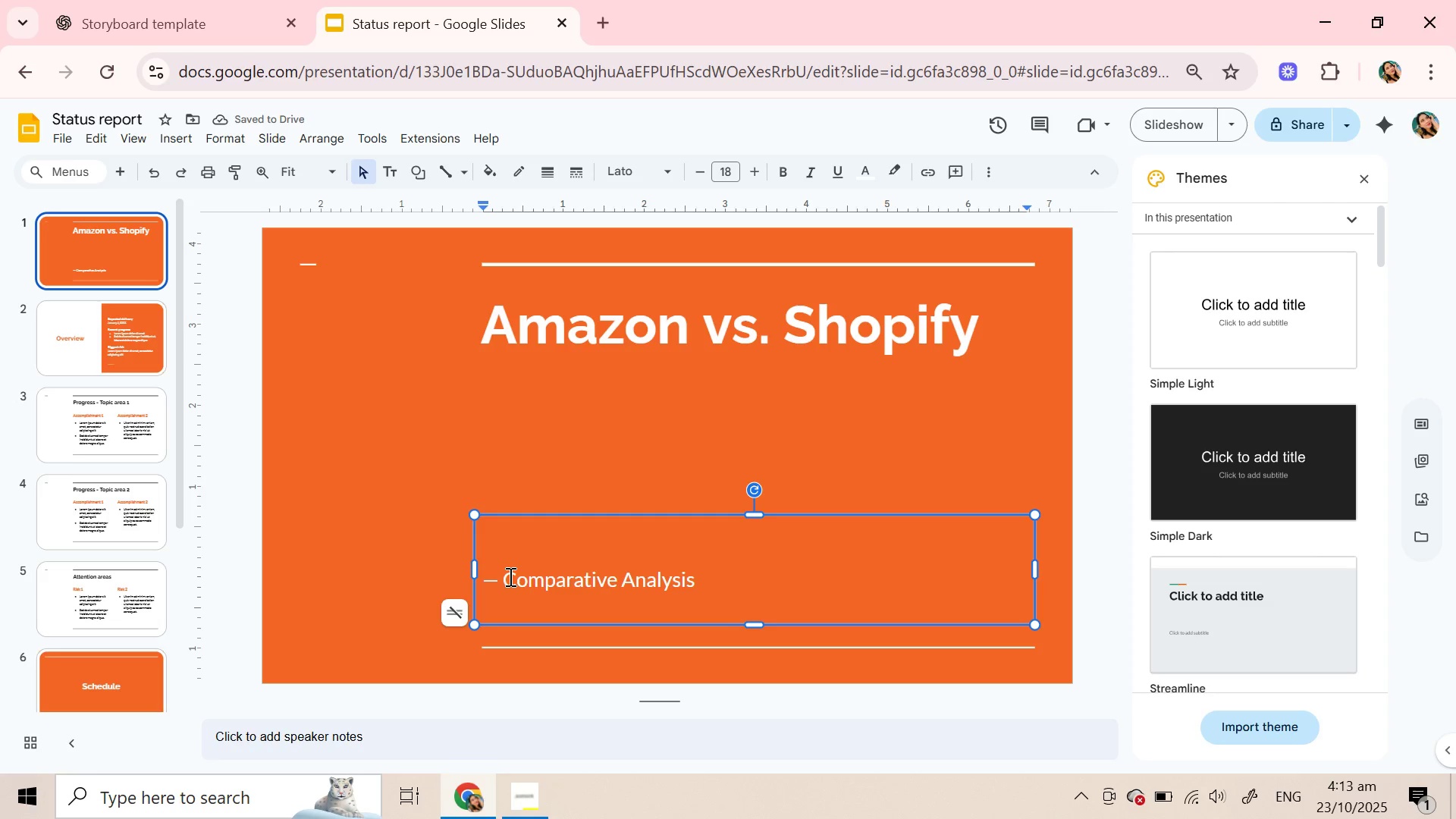 
key(Backspace)
 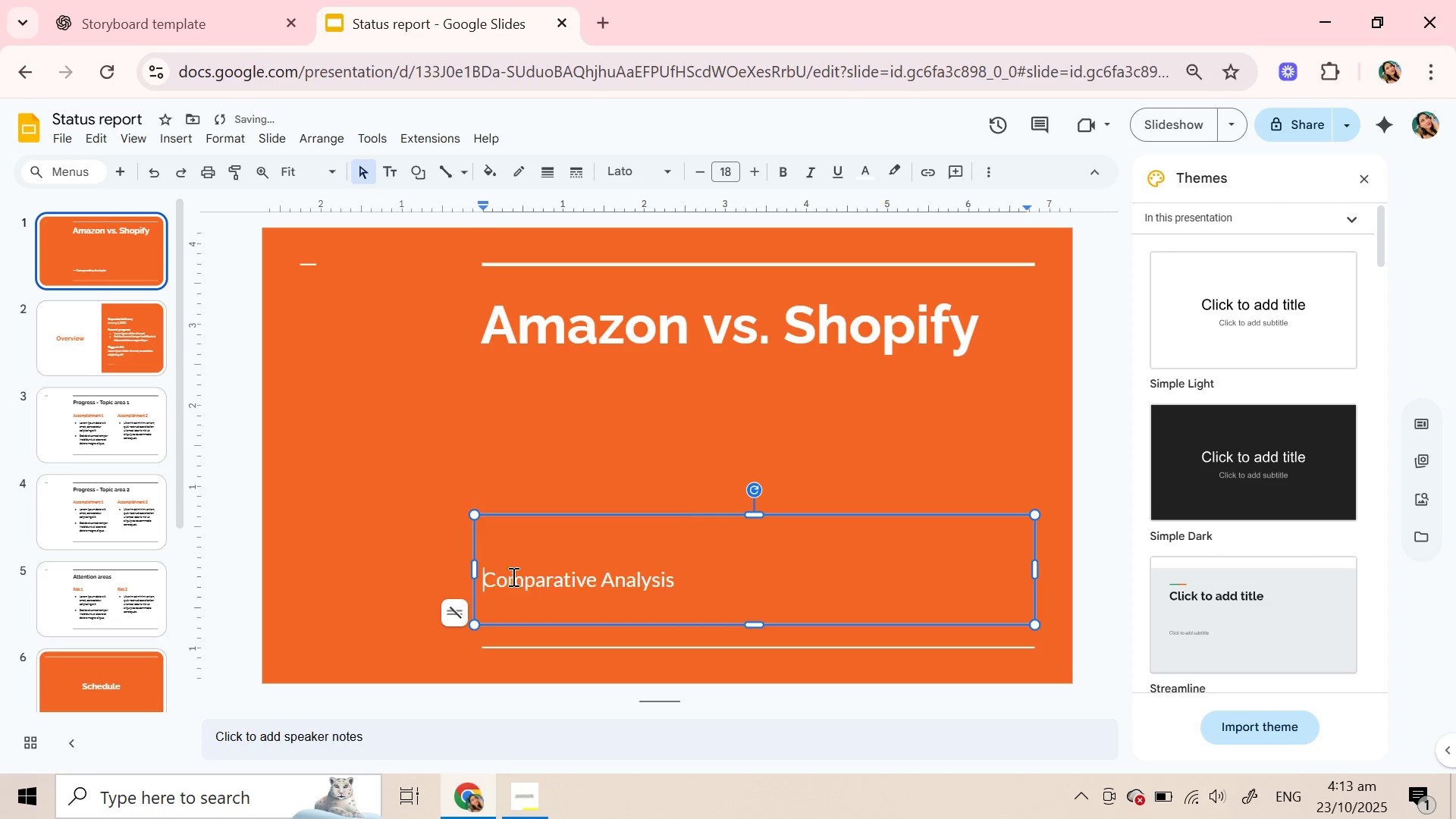 
key(Backspace)
 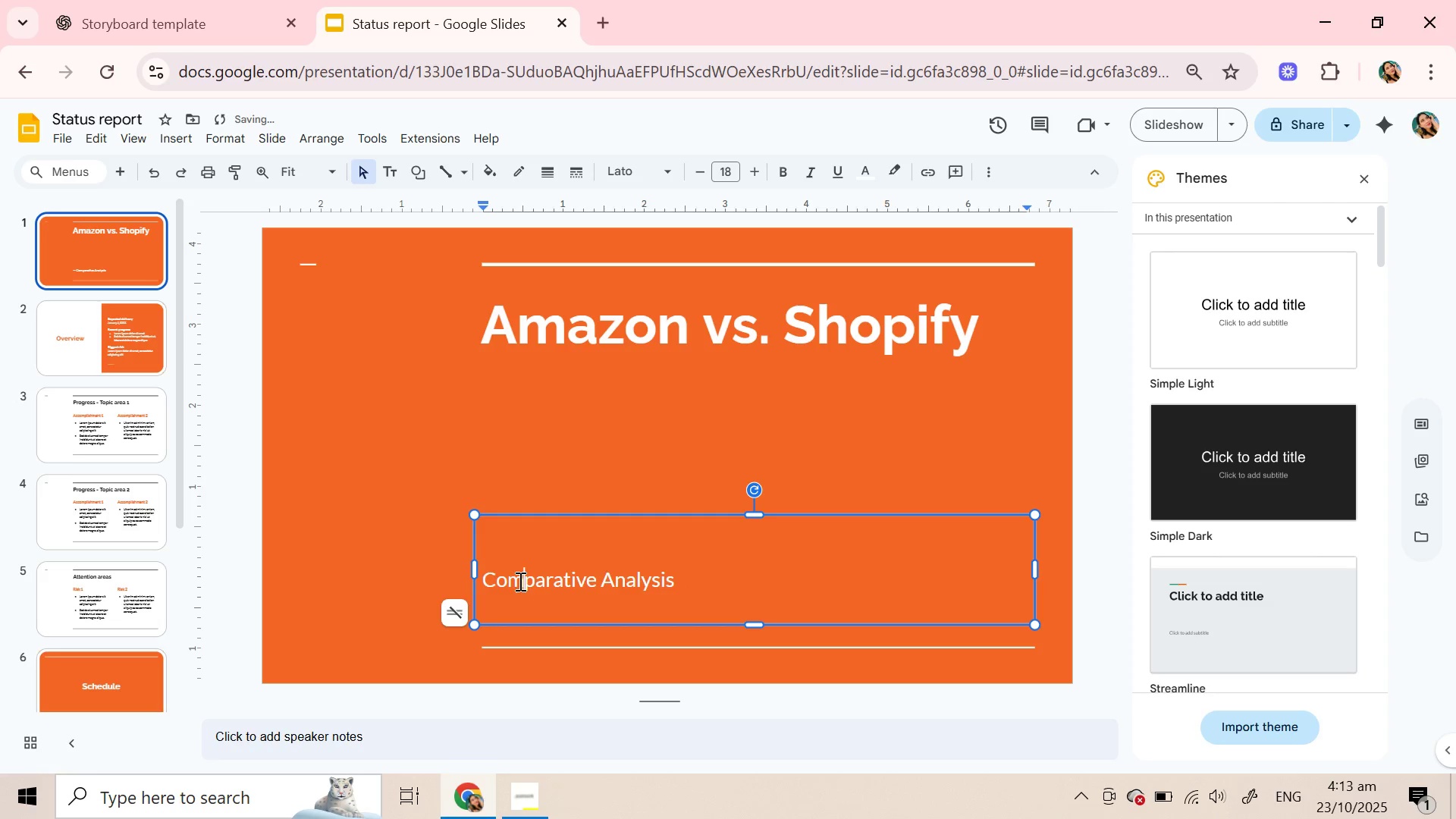 
double_click([519, 581])
 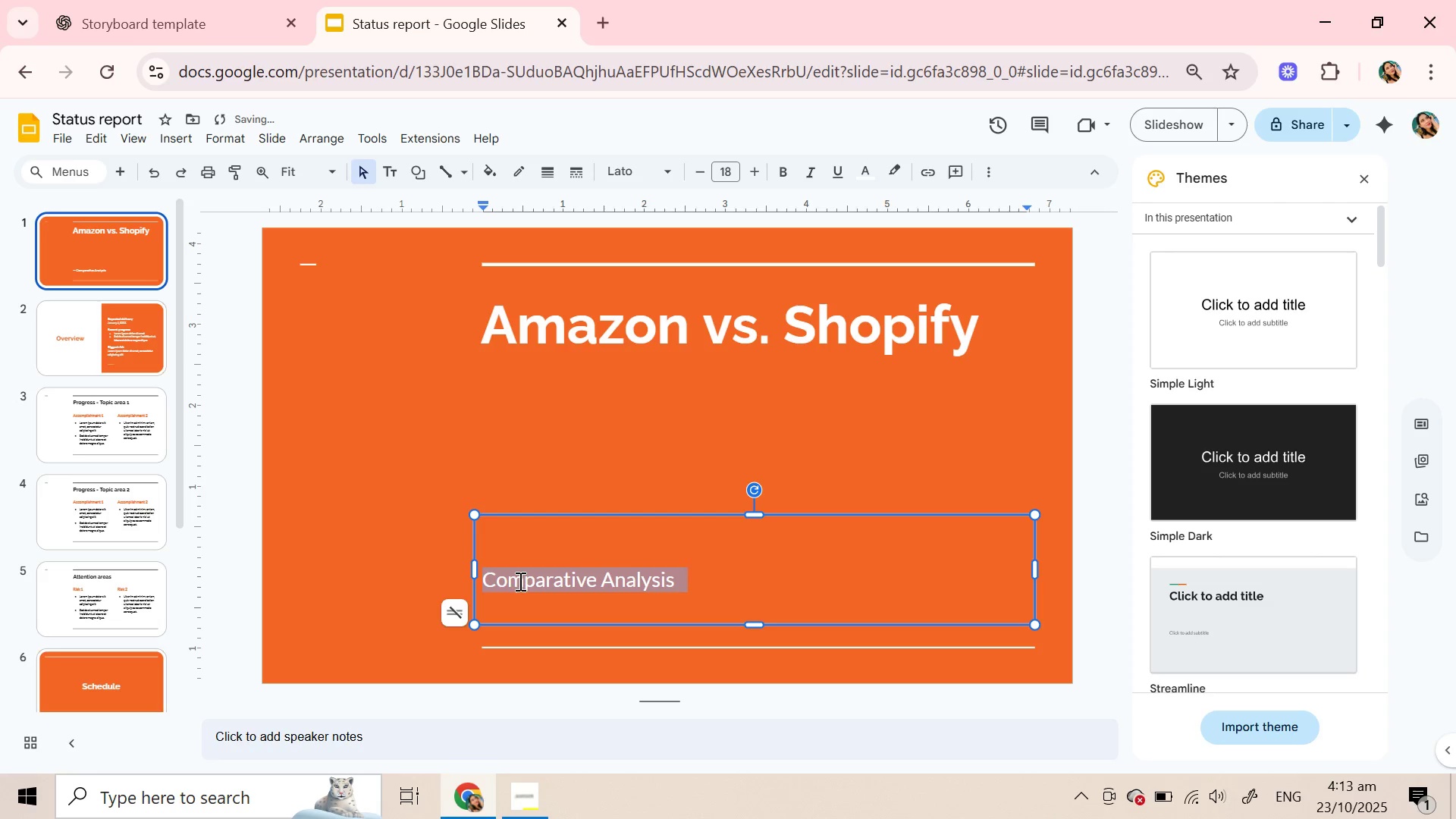 
triple_click([519, 581])
 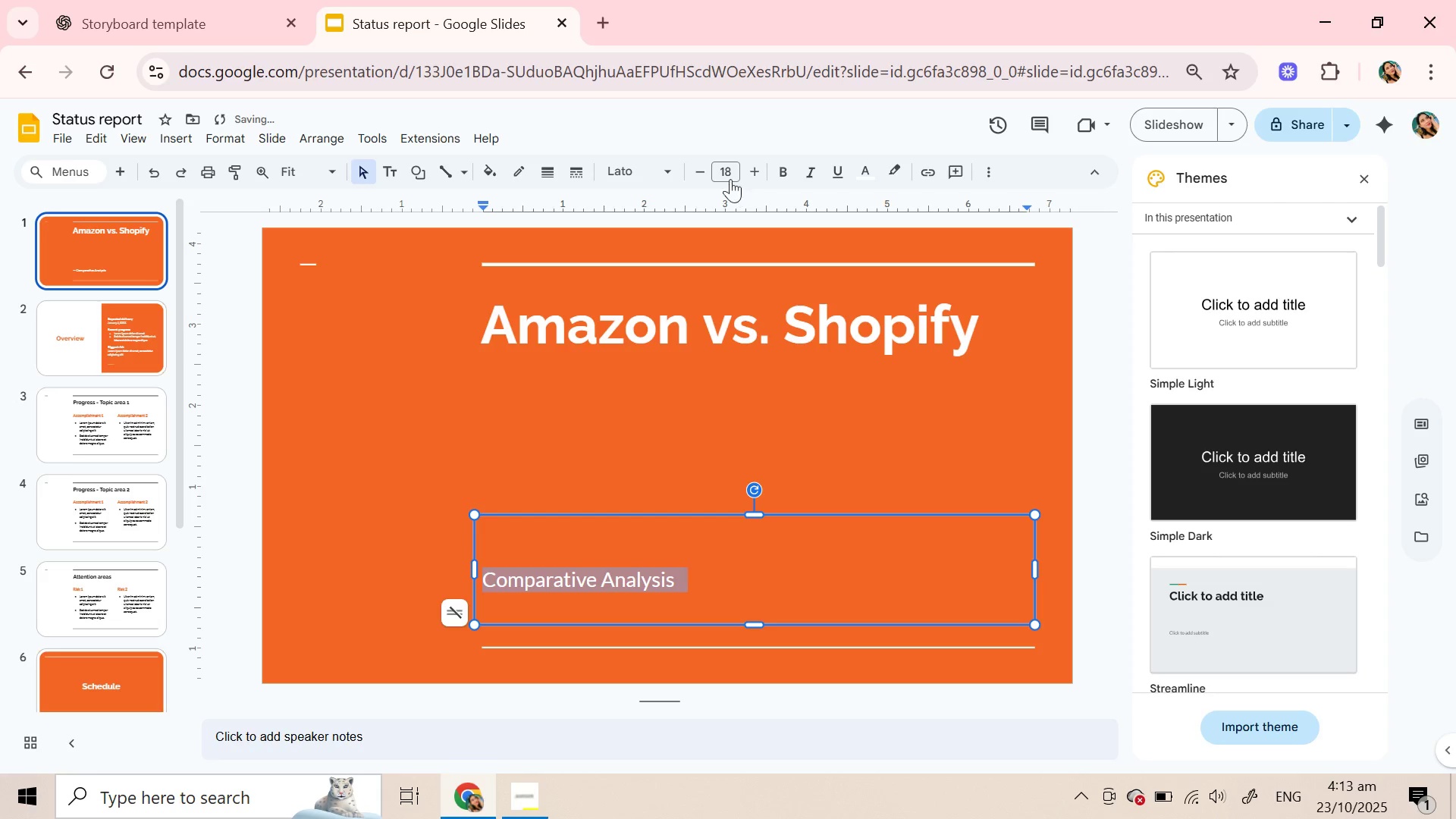 
left_click([728, 175])
 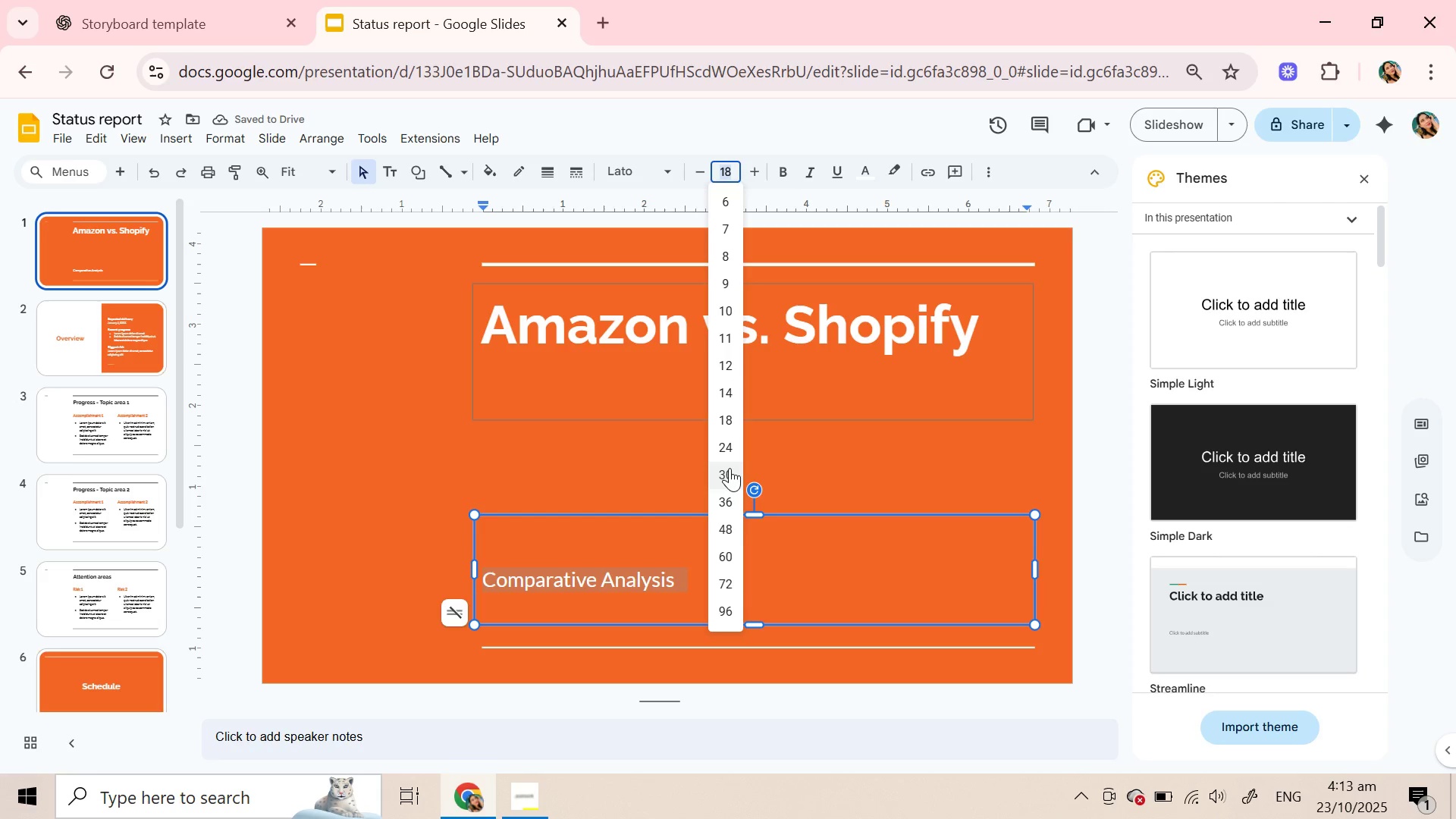 
left_click([725, 450])
 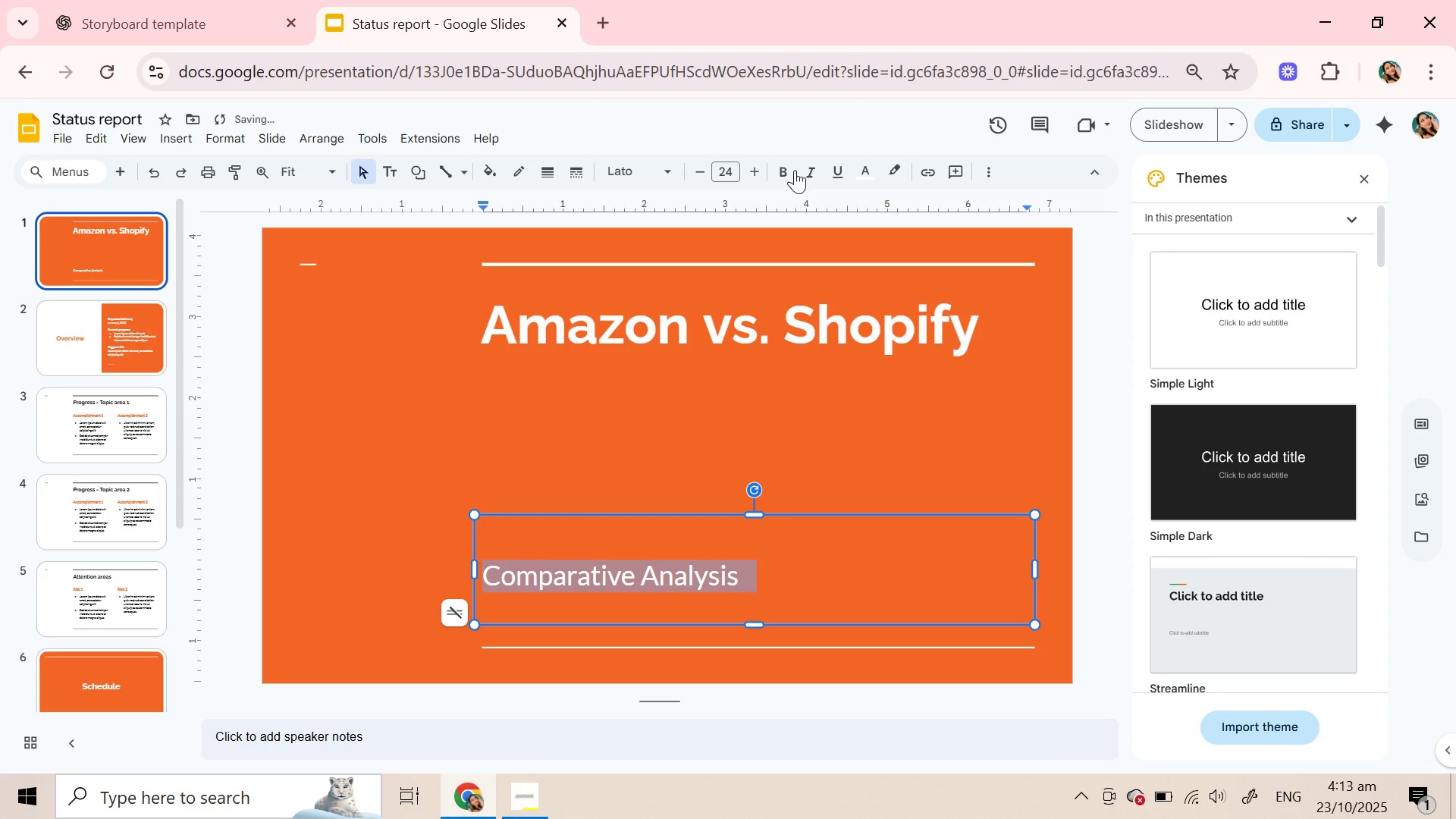 
left_click([793, 173])
 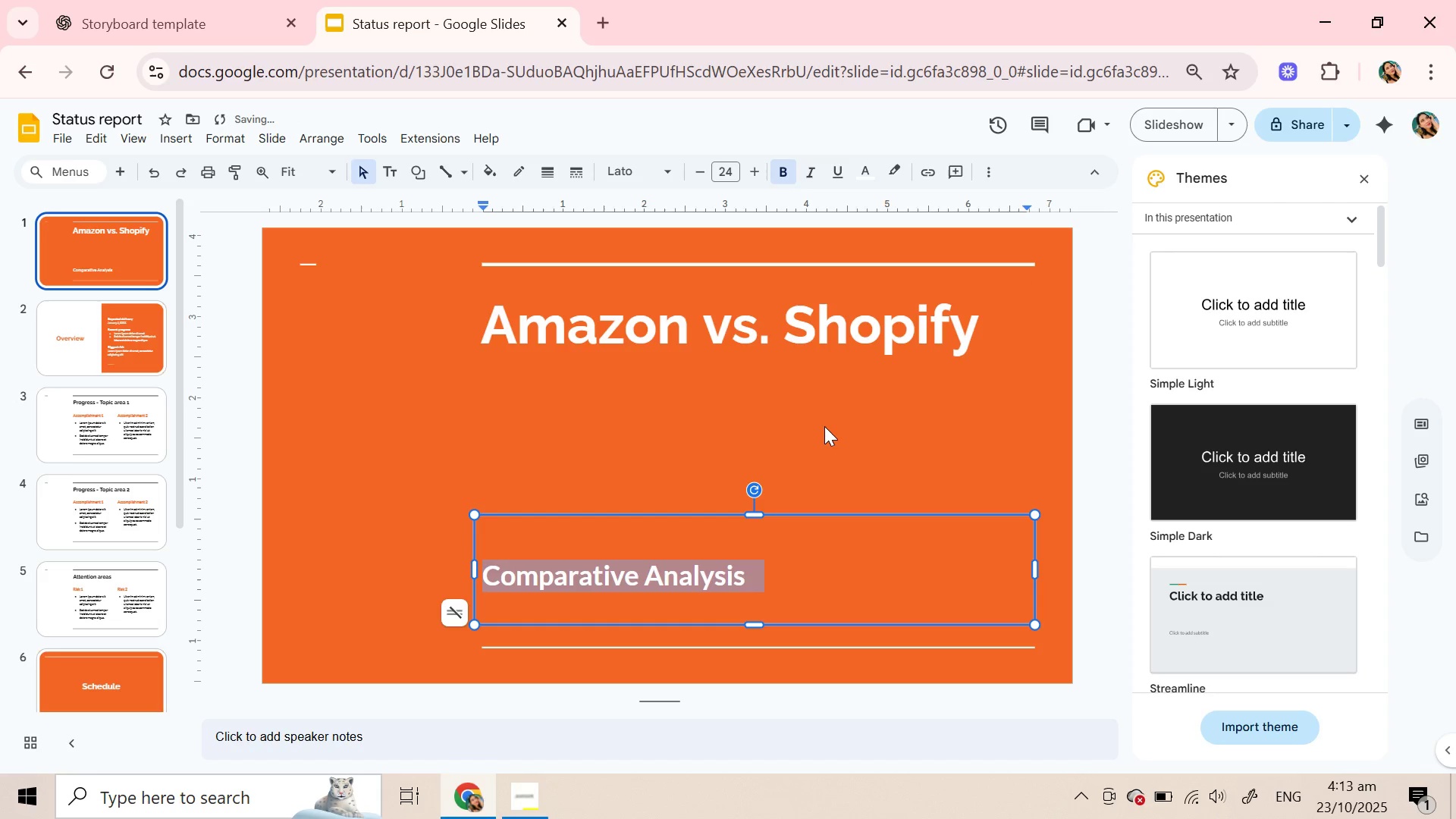 
left_click([824, 425])
 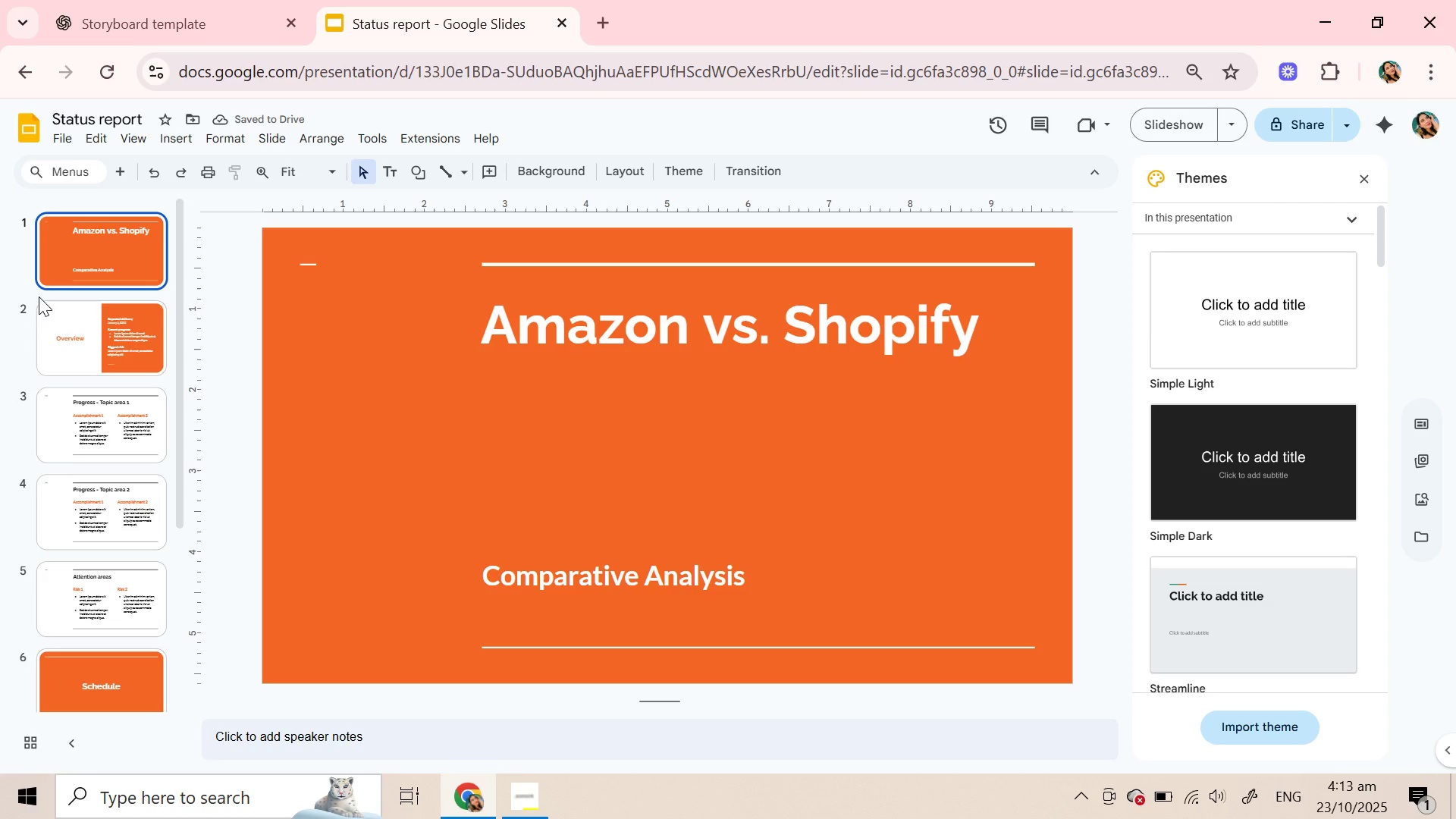 
left_click([48, 332])
 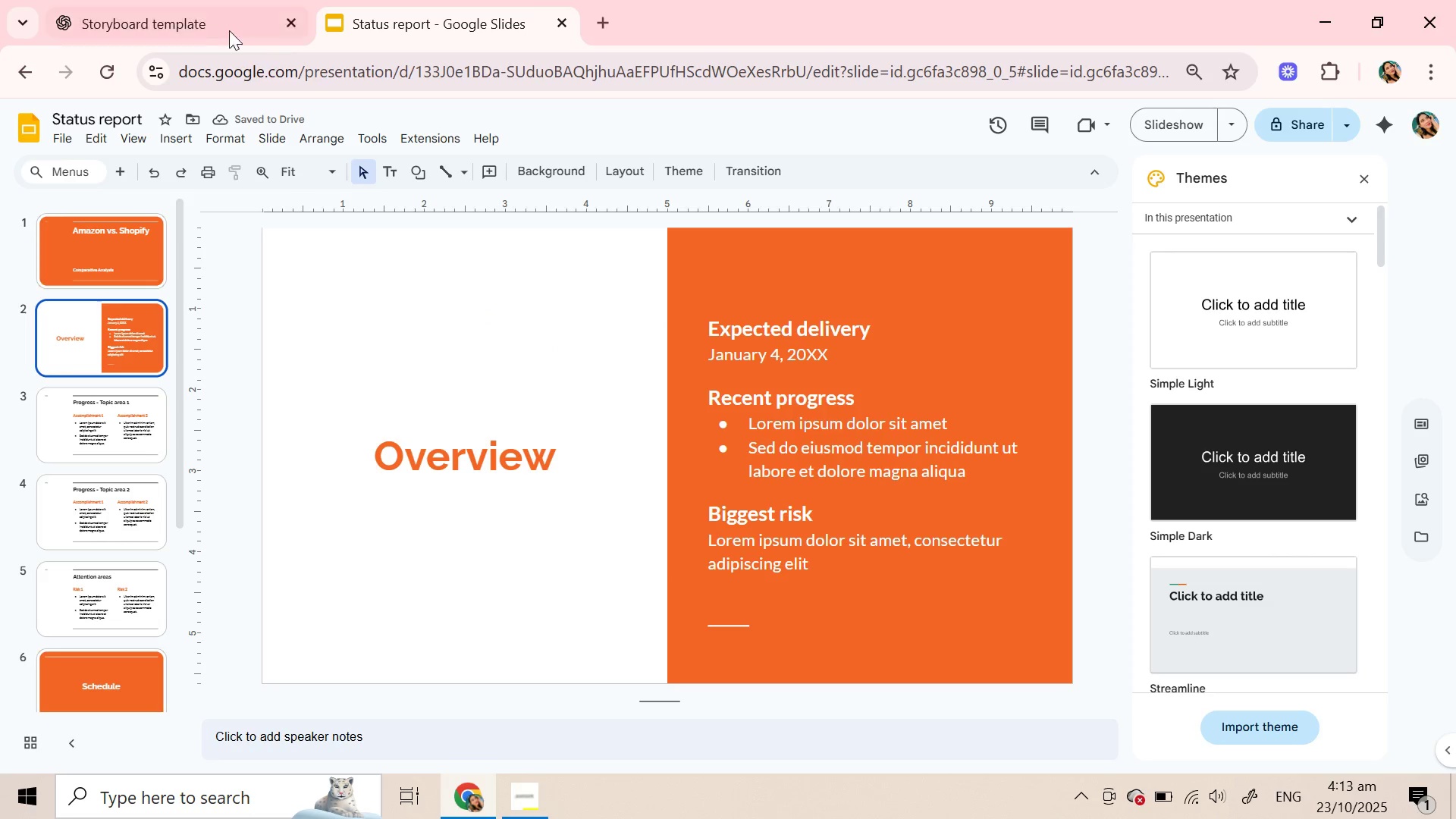 
left_click([204, 18])
 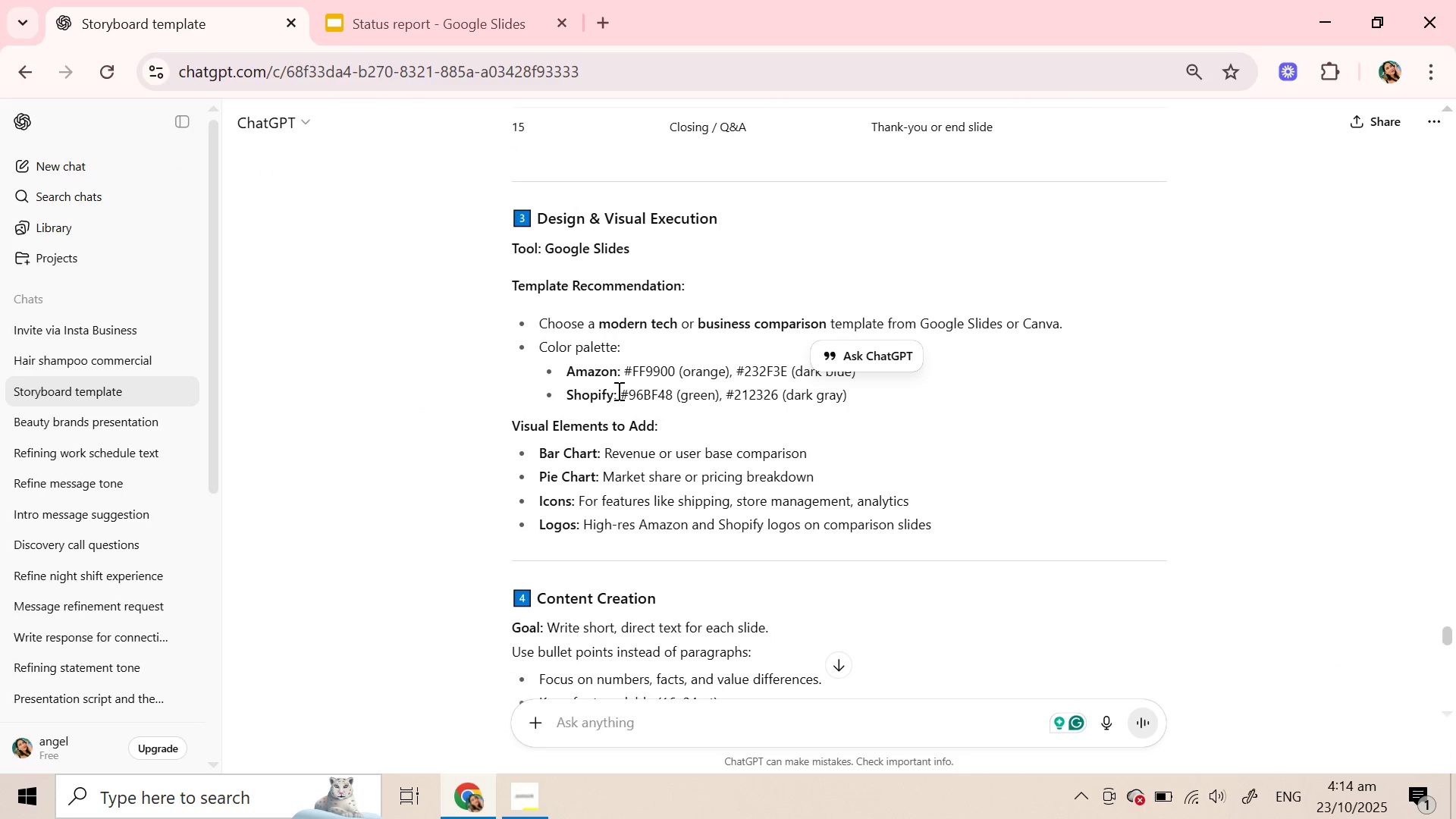 
left_click([618, 398])
 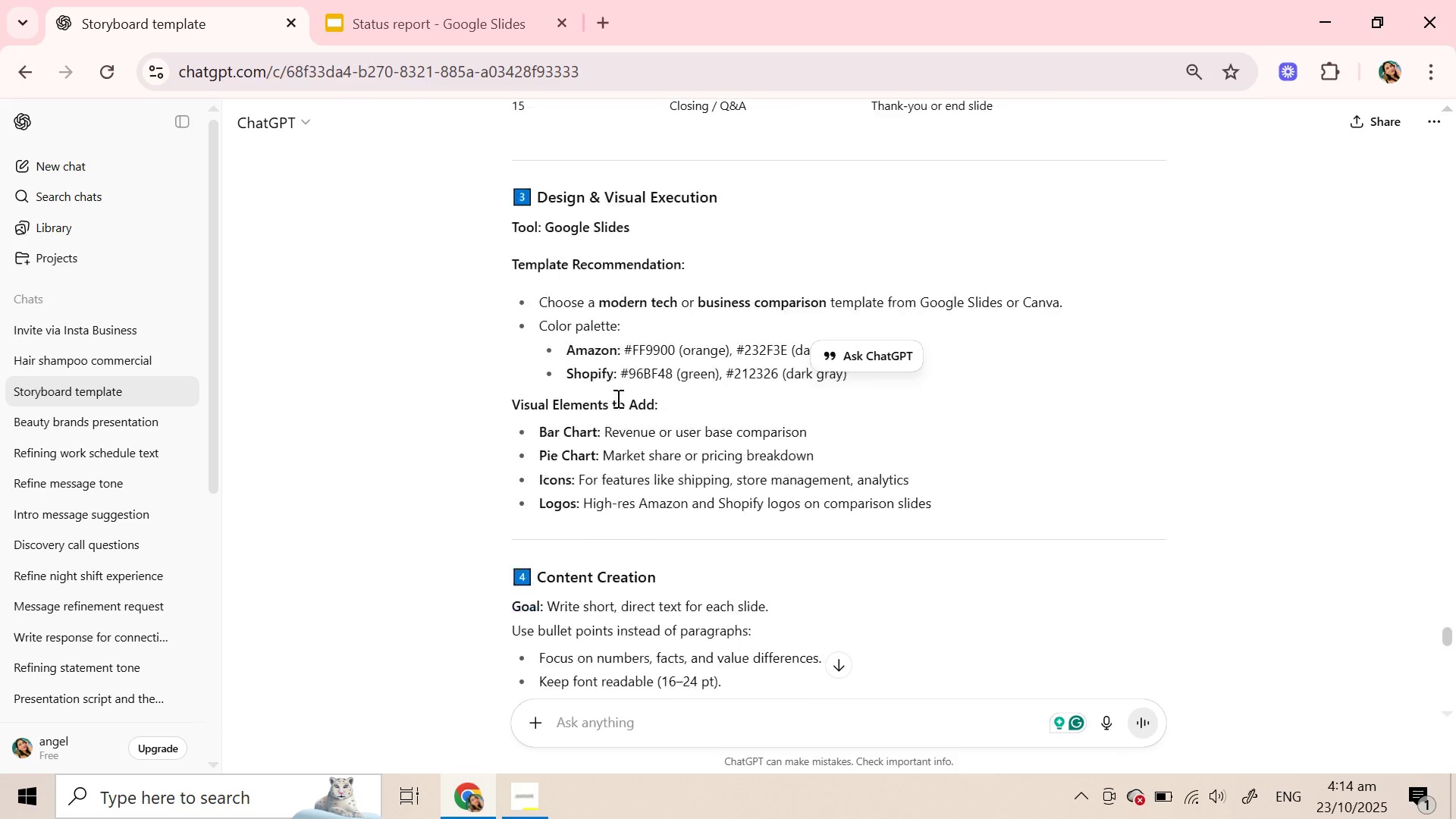 
scroll: coordinate [617, 398], scroll_direction: down, amount: 3.0
 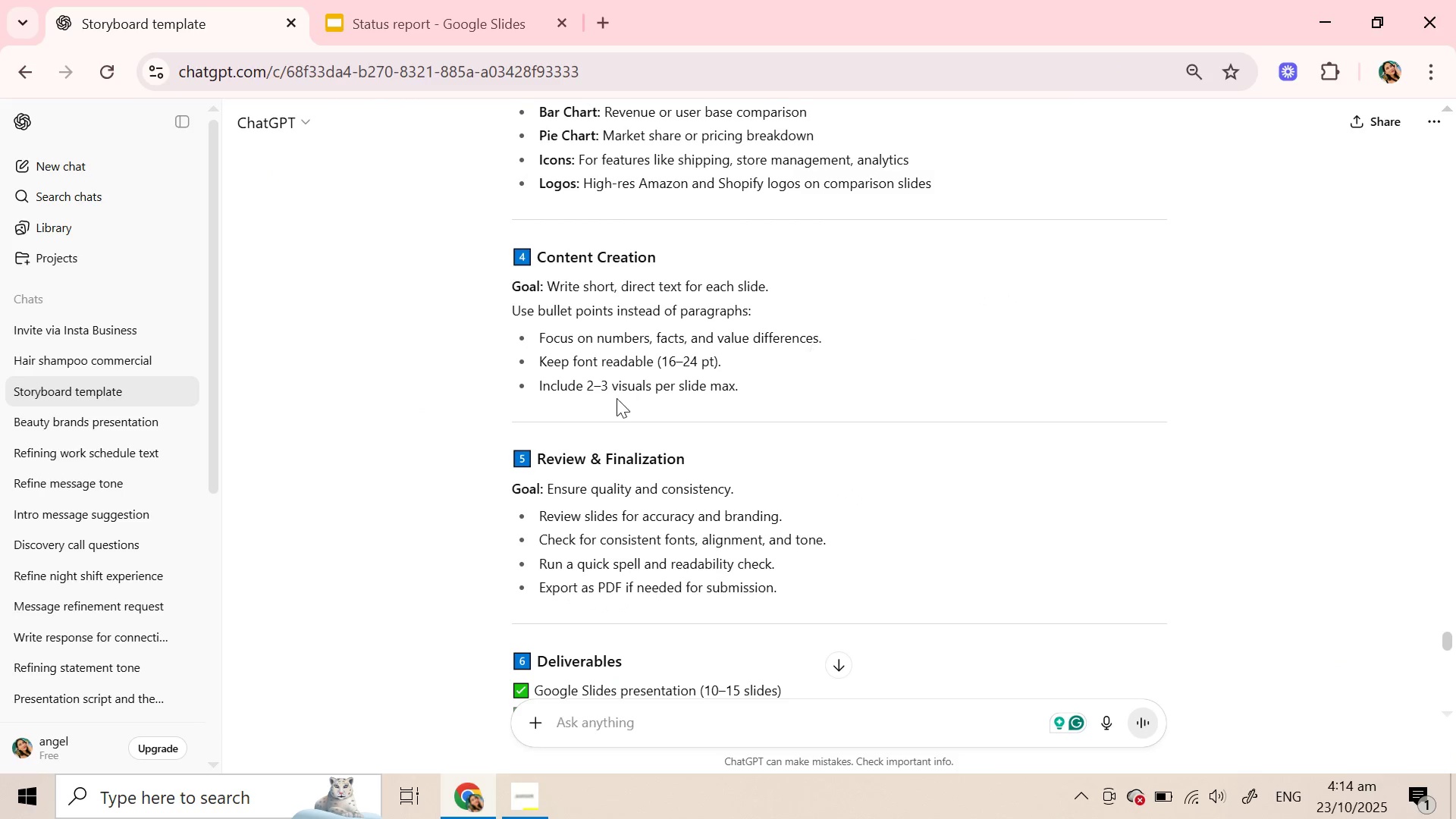 
scroll: coordinate [617, 398], scroll_direction: up, amount: 6.0
 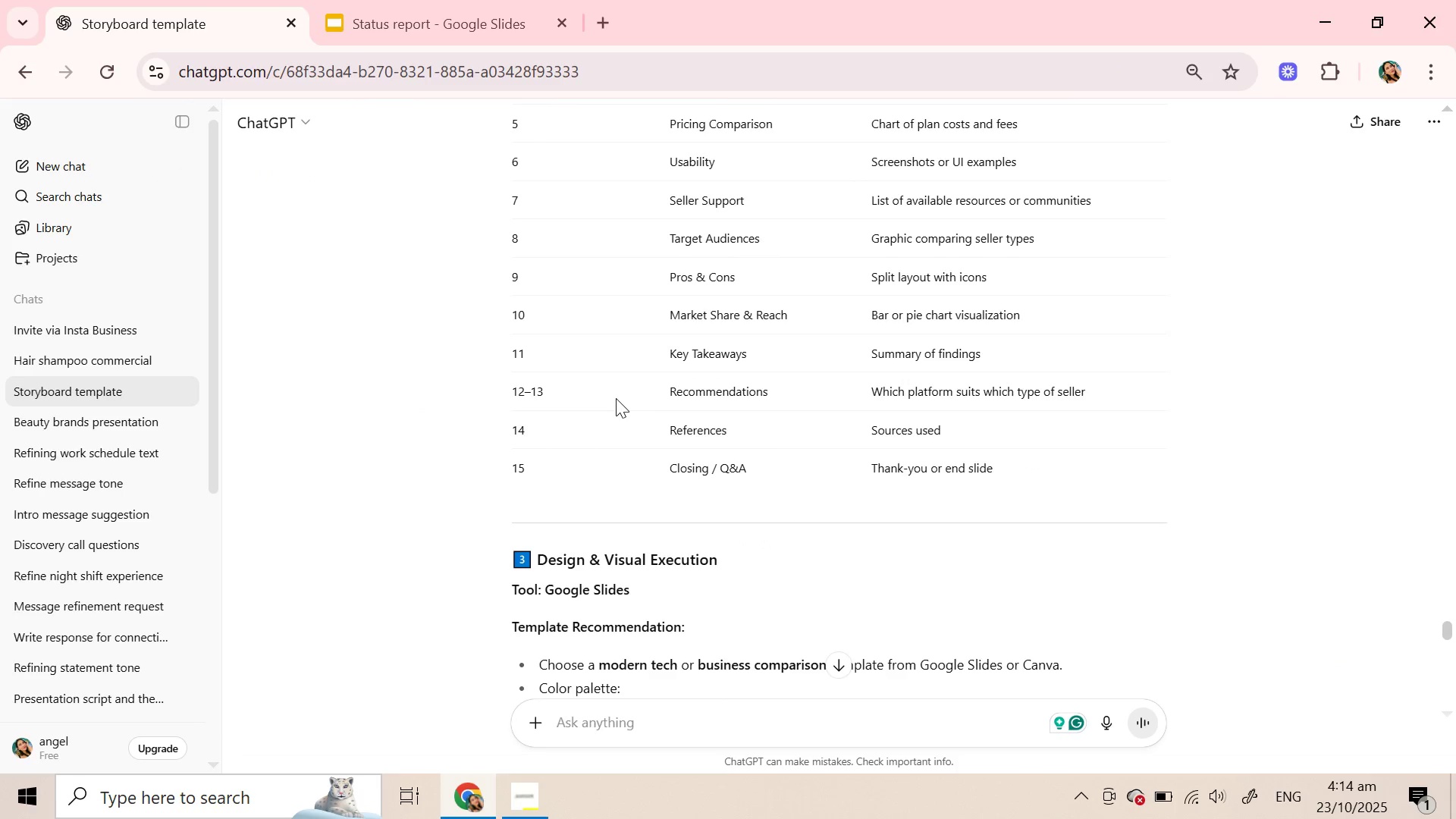 
scroll: coordinate [615, 398], scroll_direction: down, amount: 12.0
 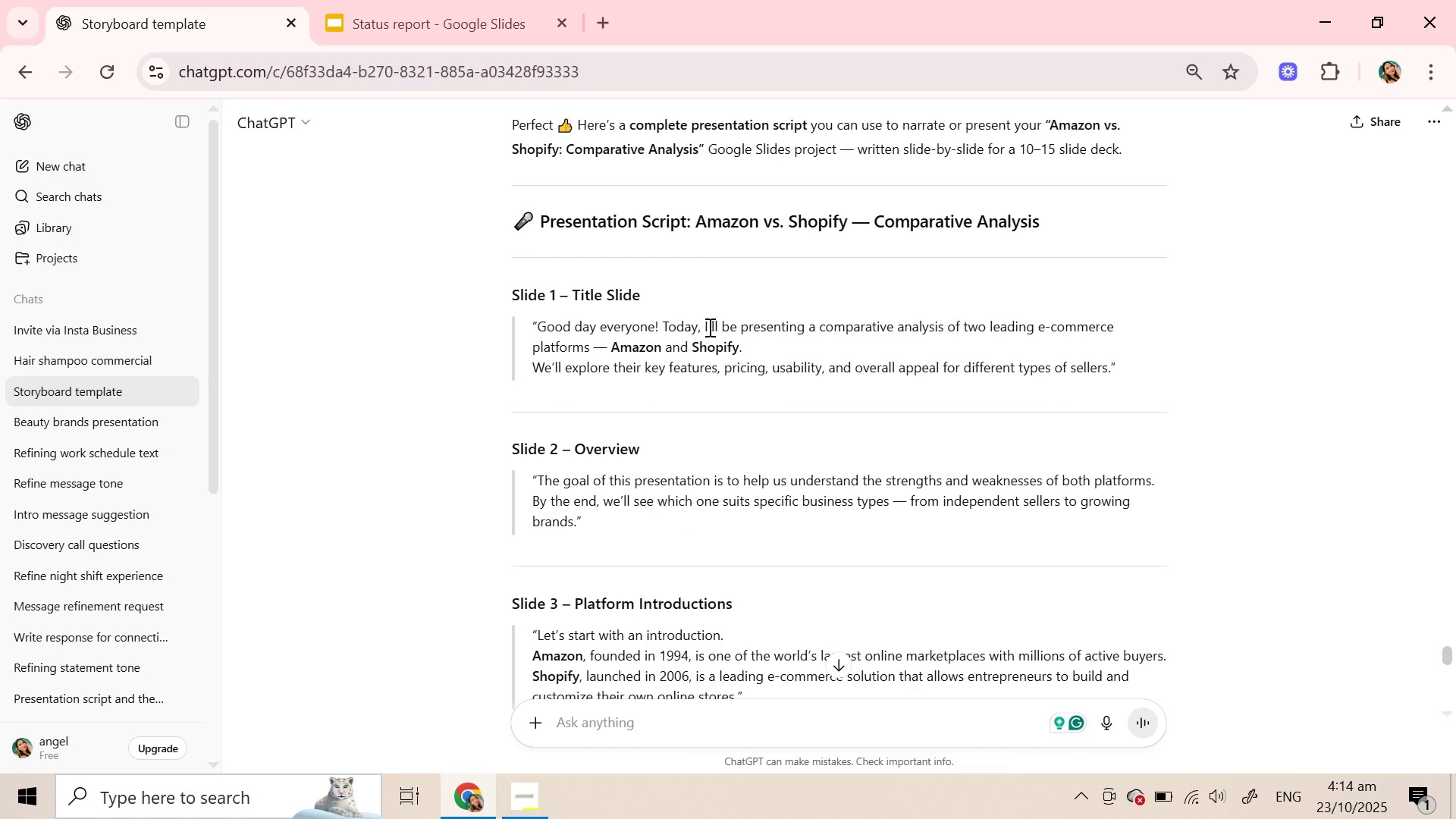 
wait(5.22)
 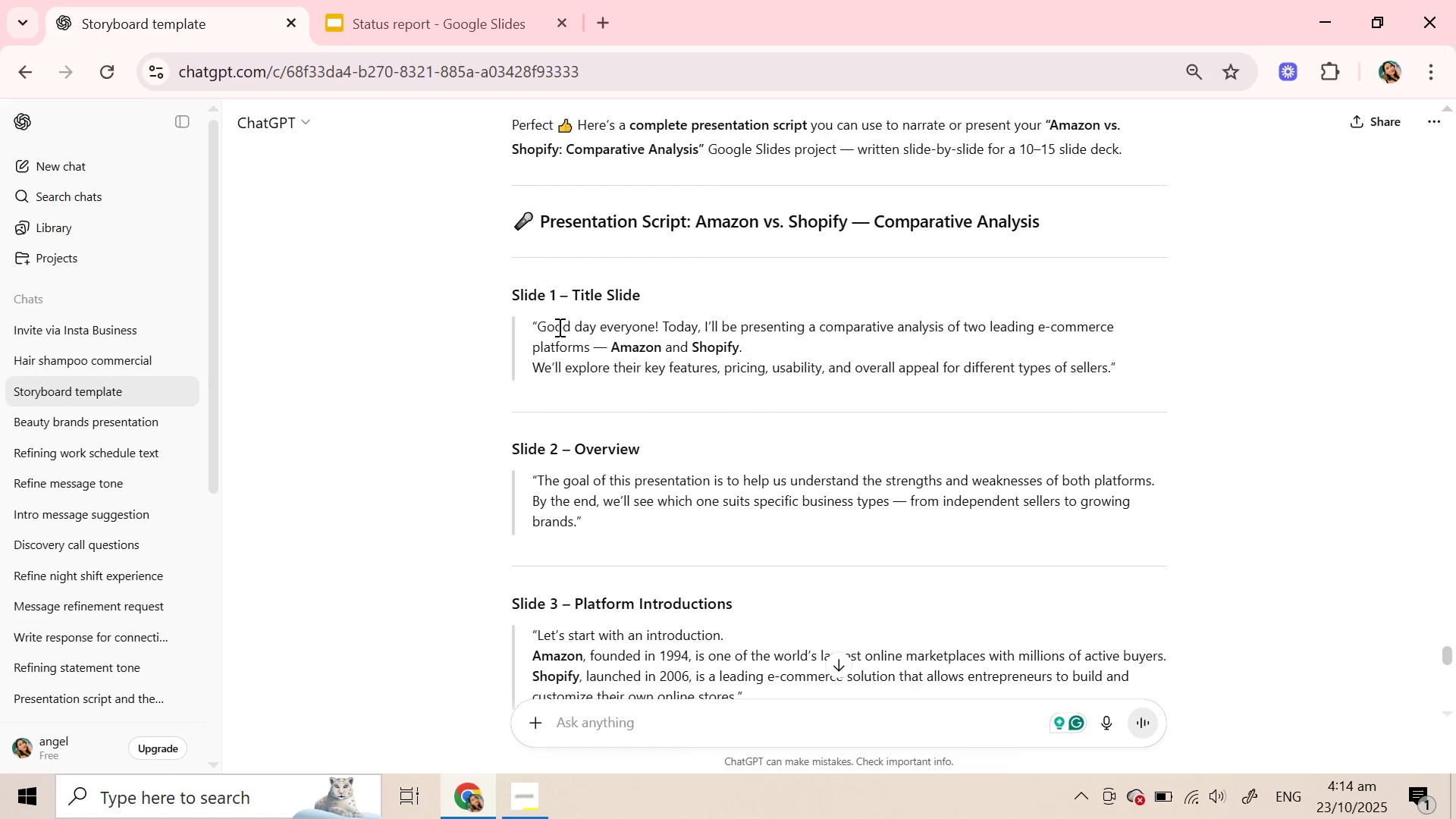 
left_click_drag(start_coordinate=[704, 327], to_coordinate=[756, 406])
 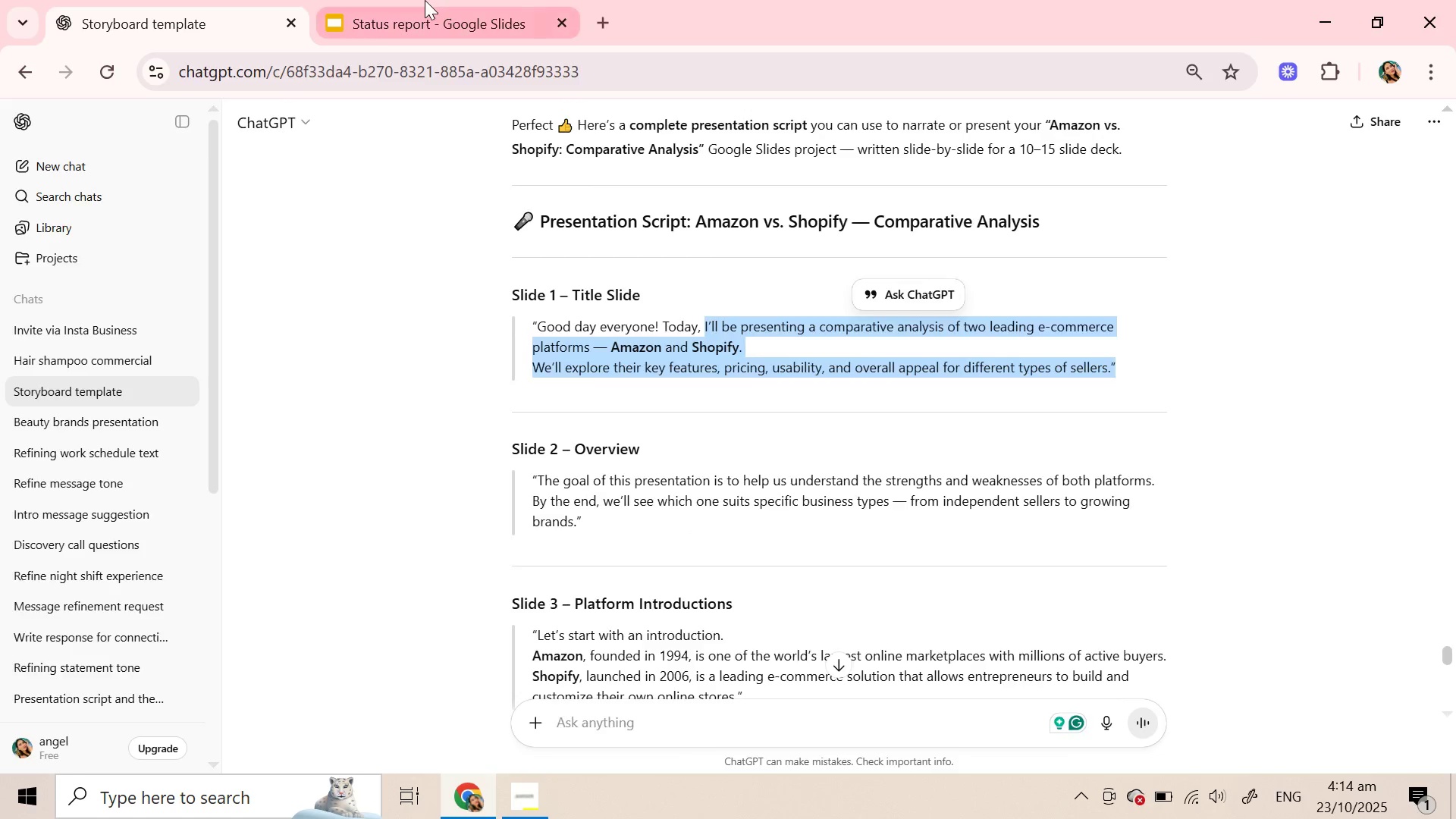 
key(Control+C)
 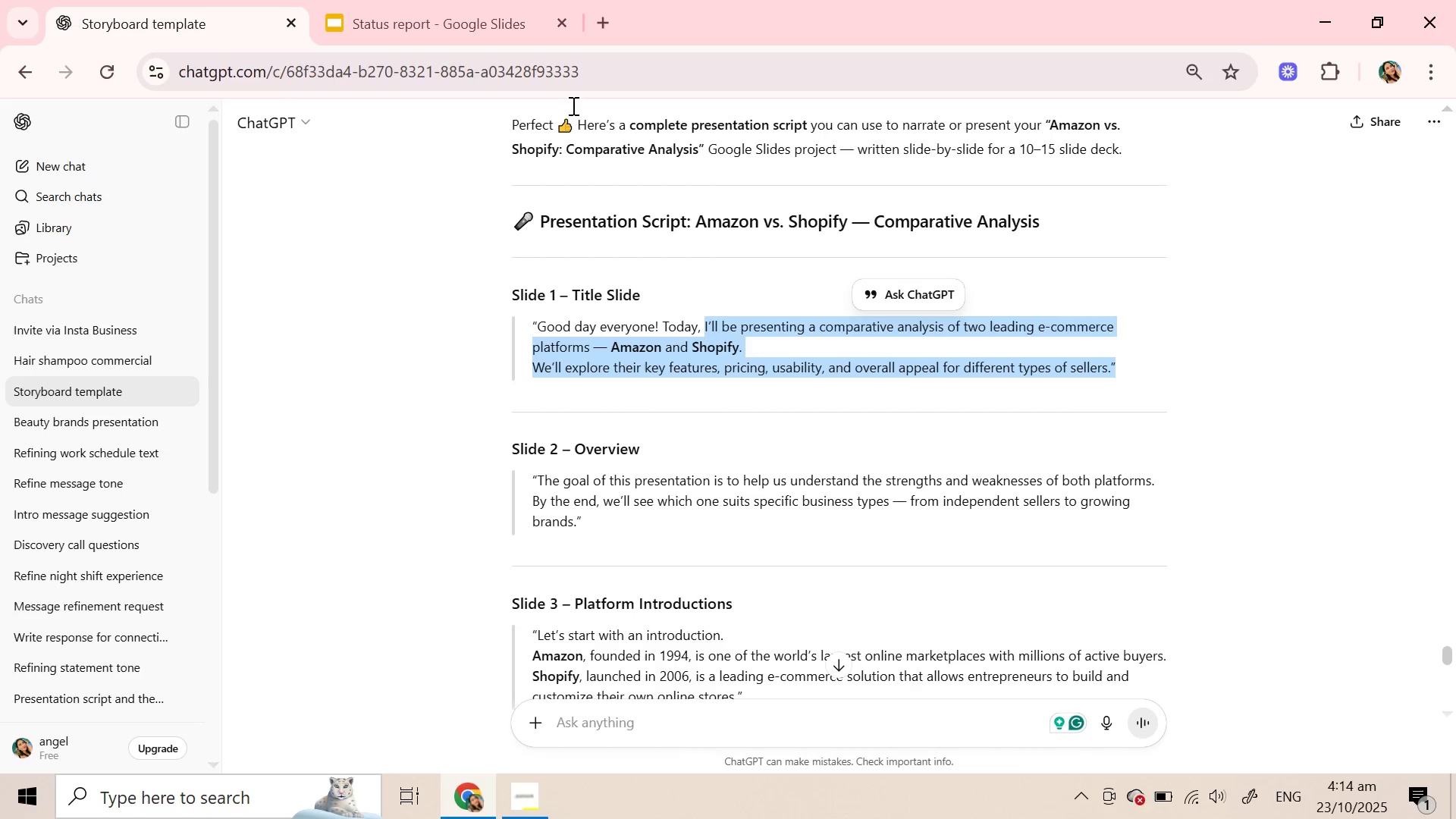 
key(Control+C)
 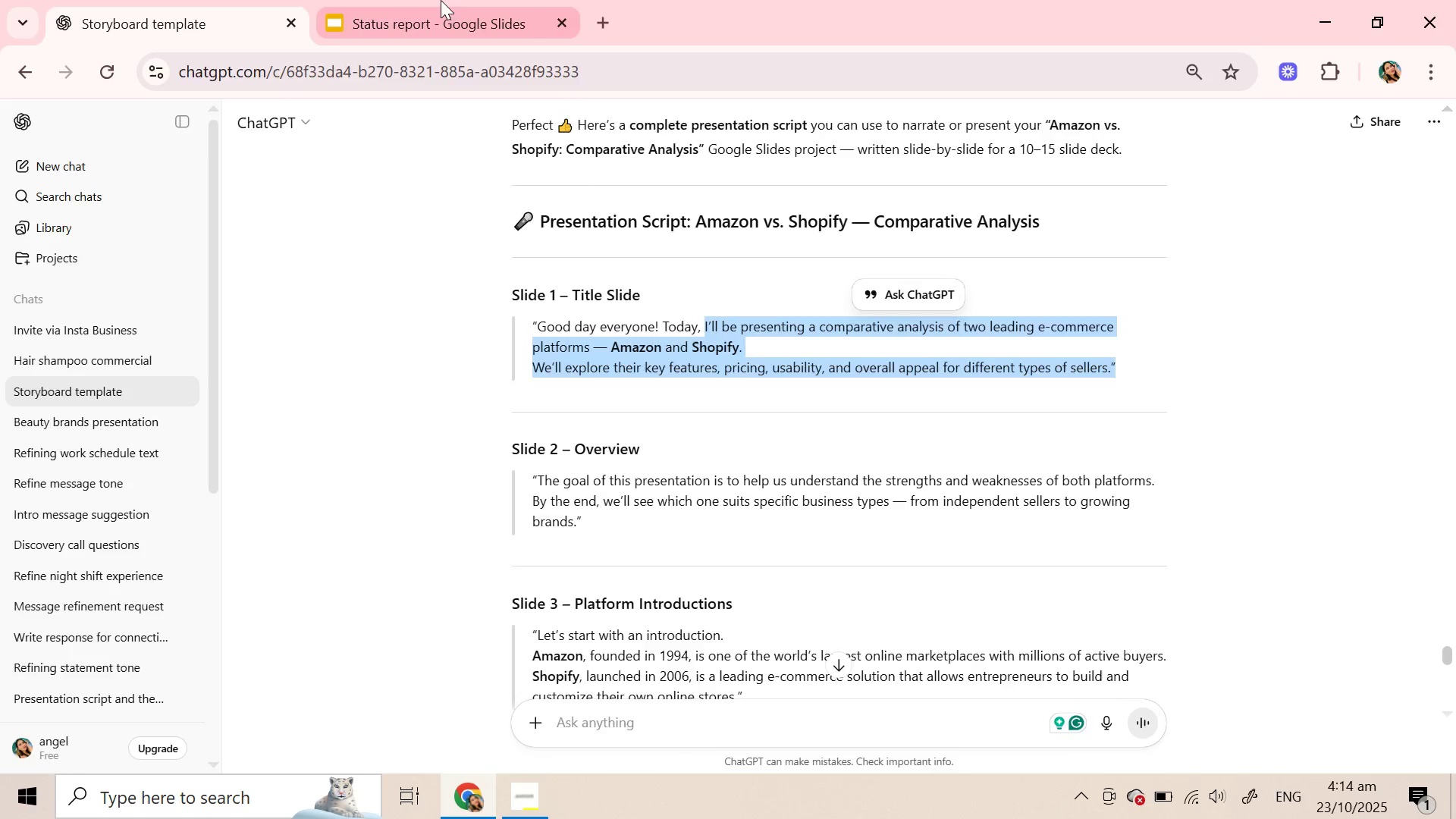 
key(Control+C)
 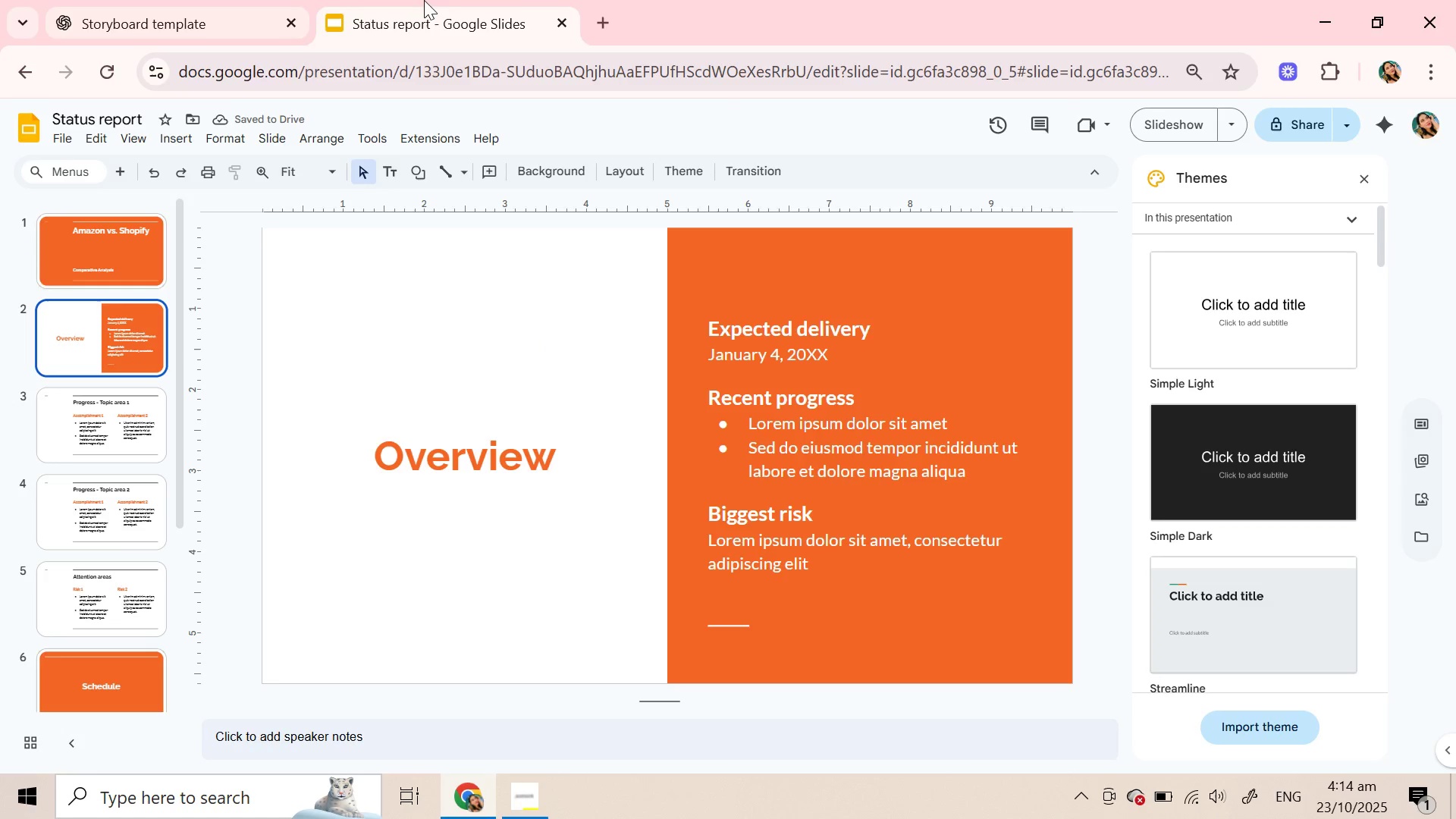 
left_click([424, 0])
 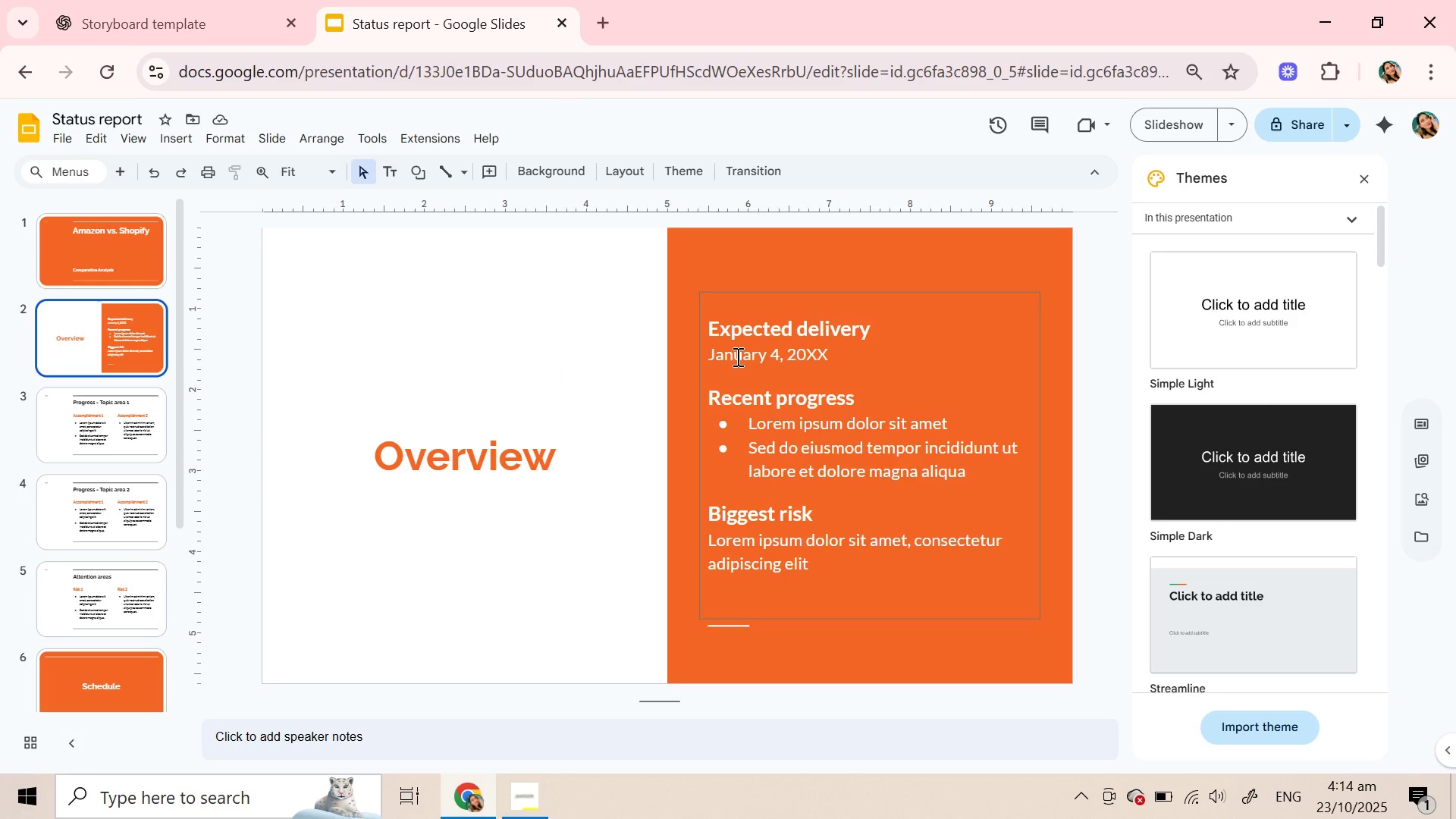 
double_click([736, 356])
 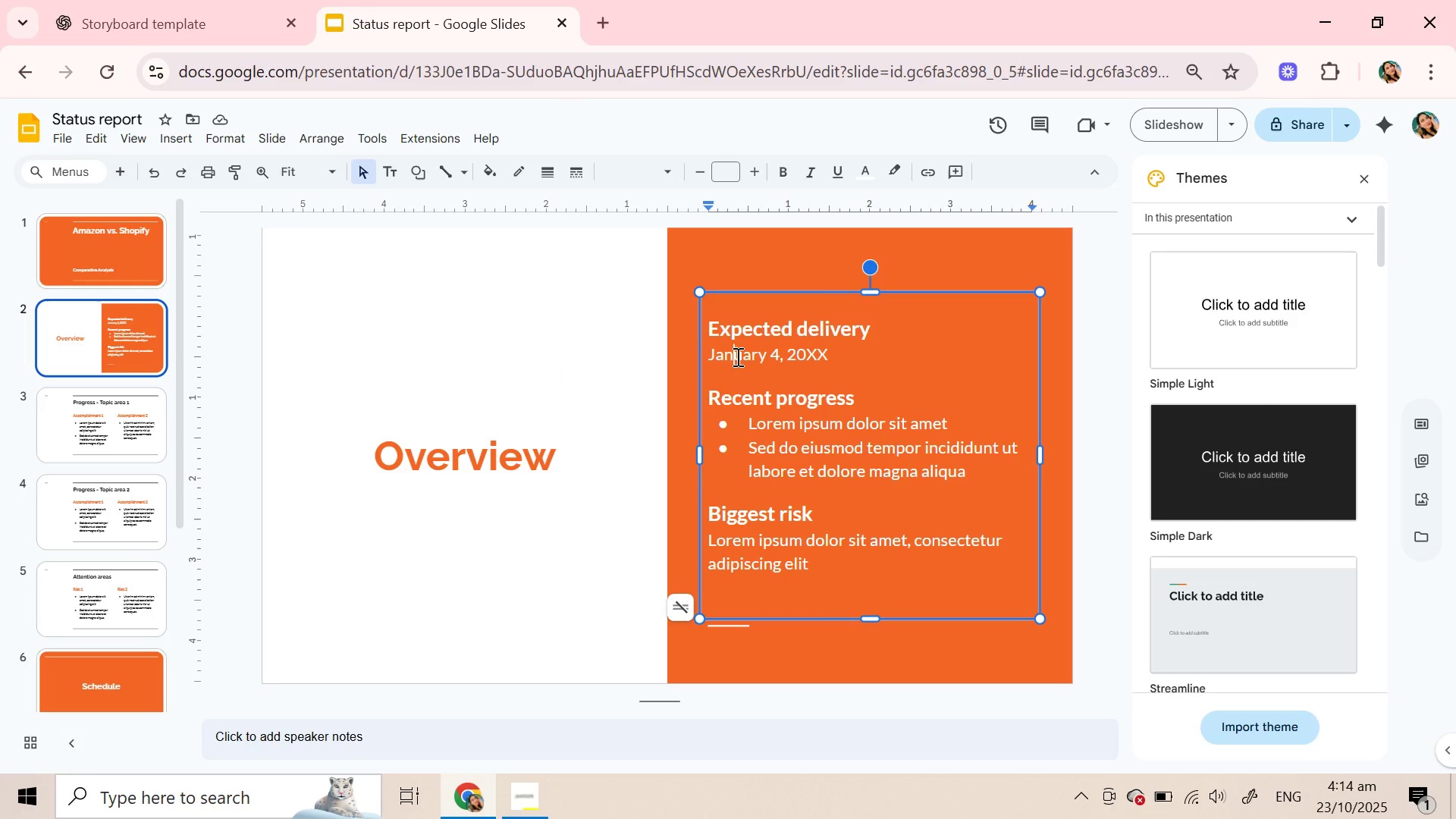 
triple_click([736, 356])
 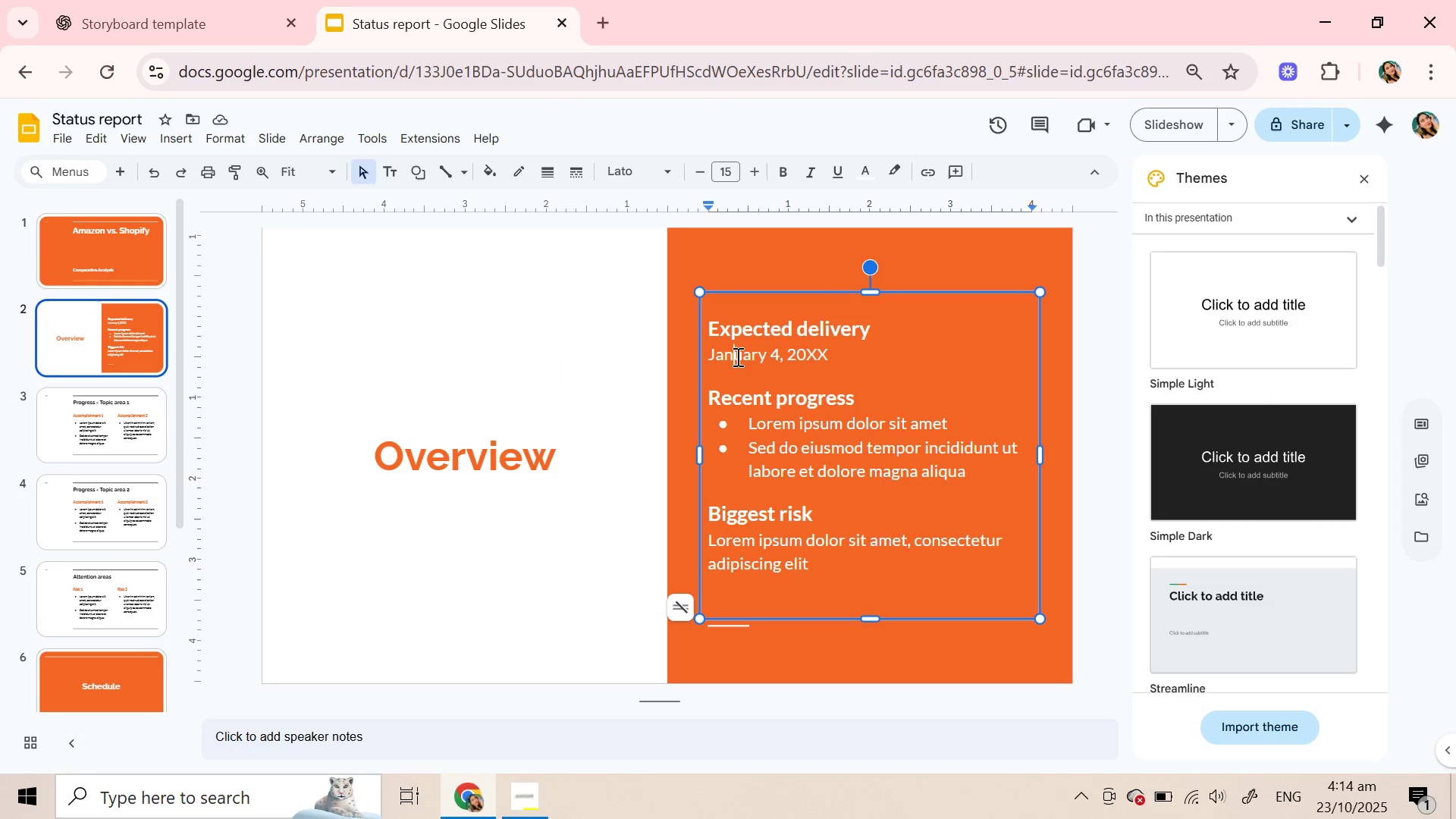 
triple_click([736, 356])
 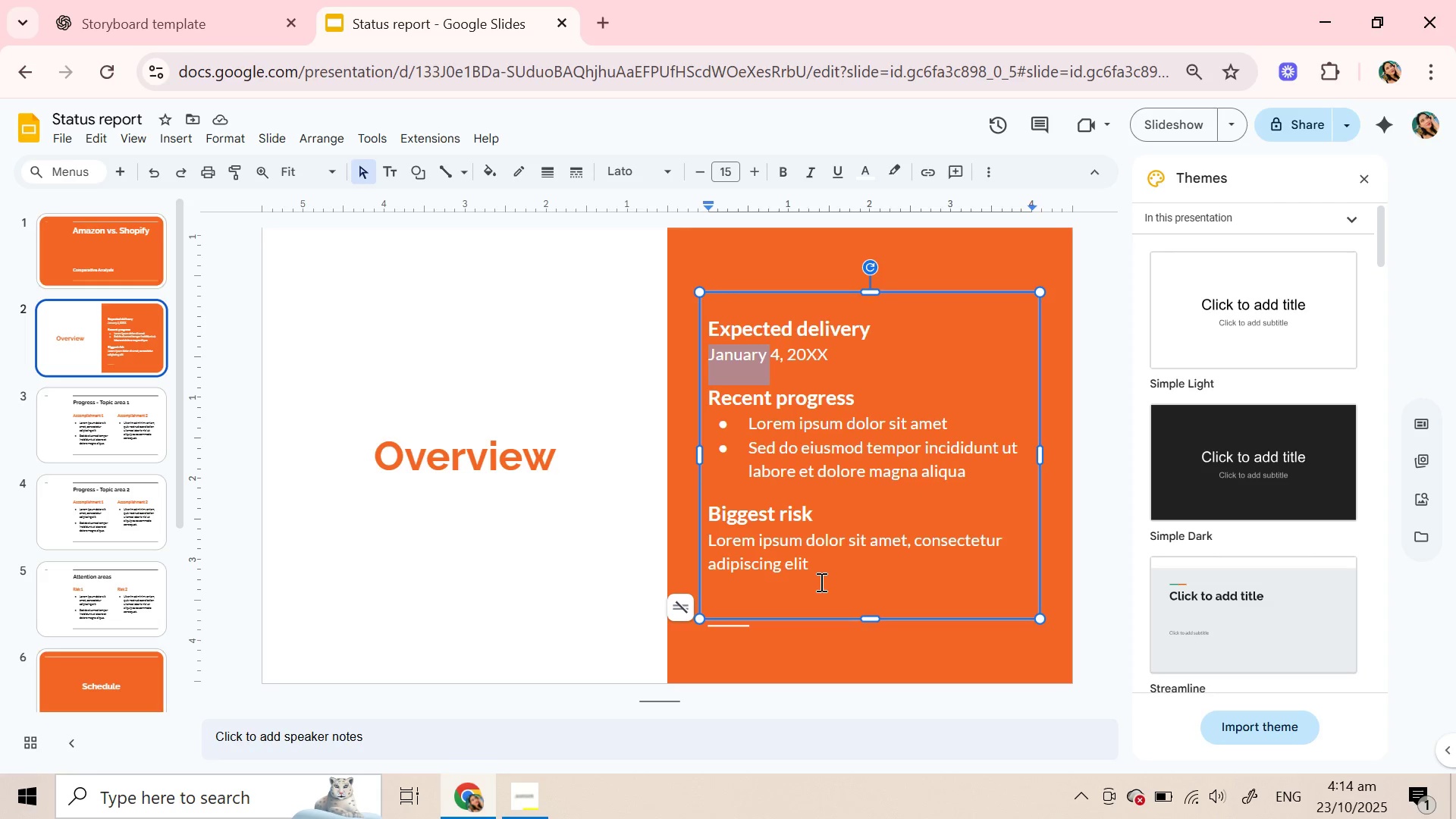 
left_click_drag(start_coordinate=[824, 563], to_coordinate=[685, 280])
 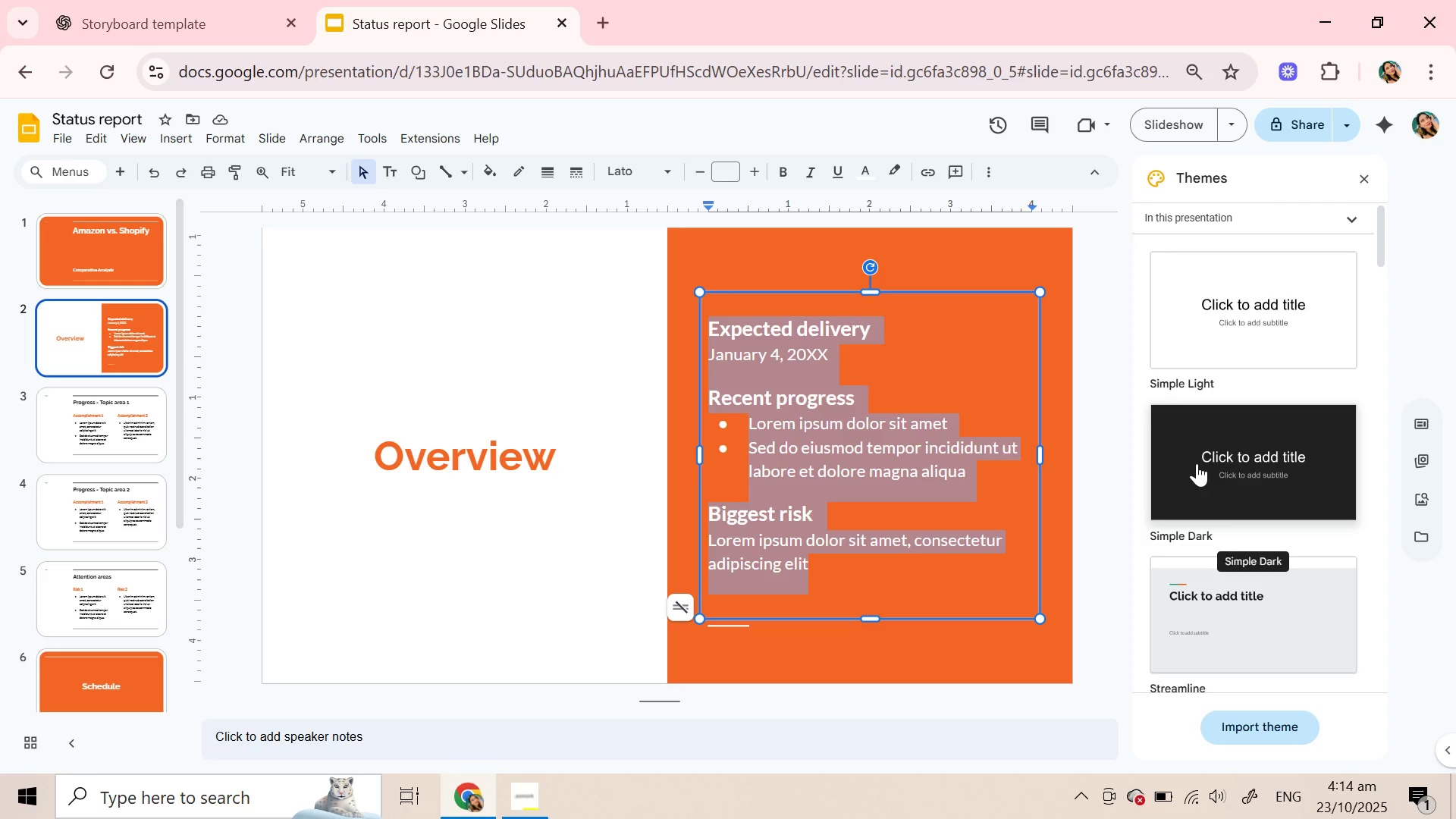 
key(Control+V)
 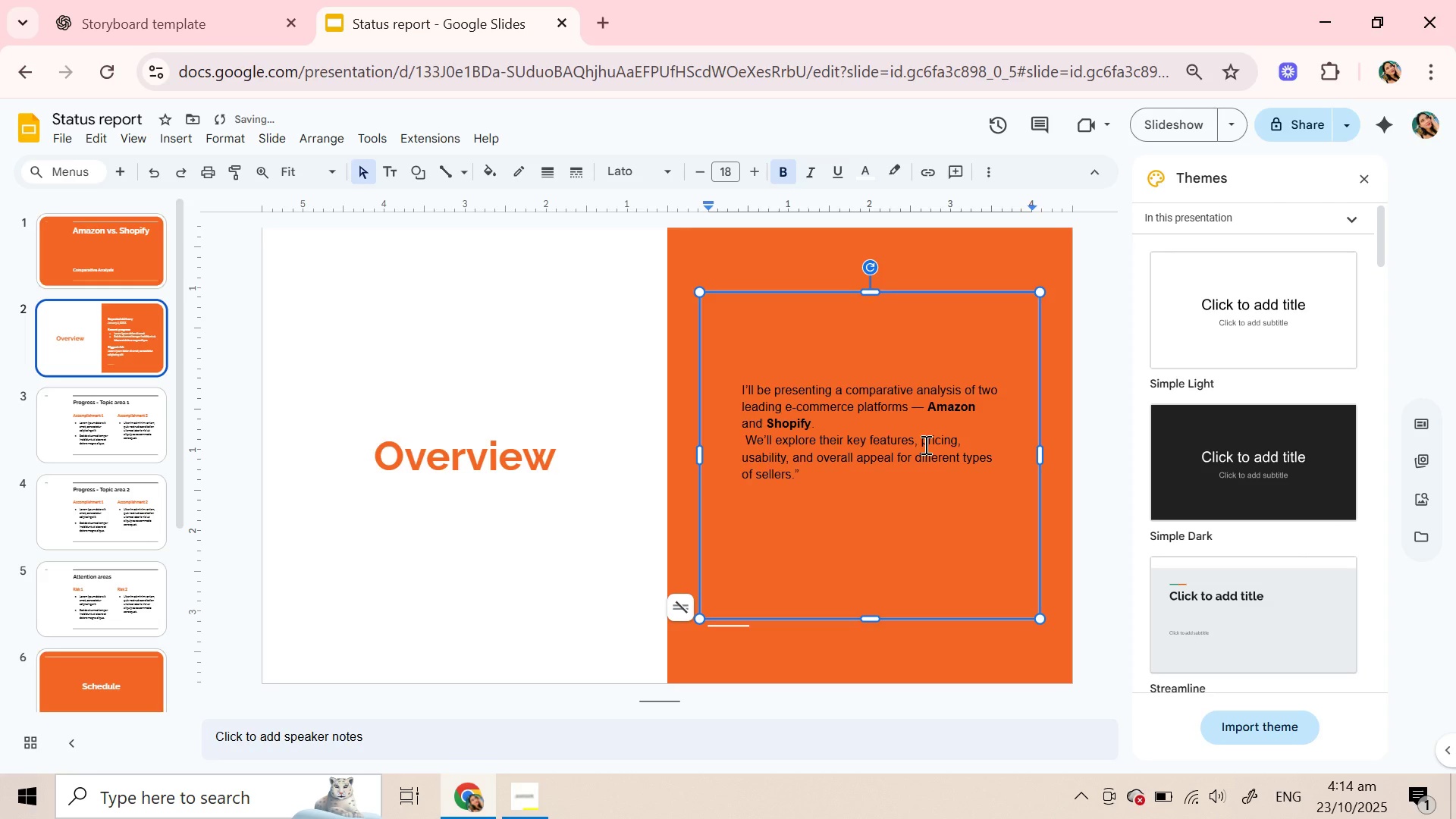 
key(Control+Z)
 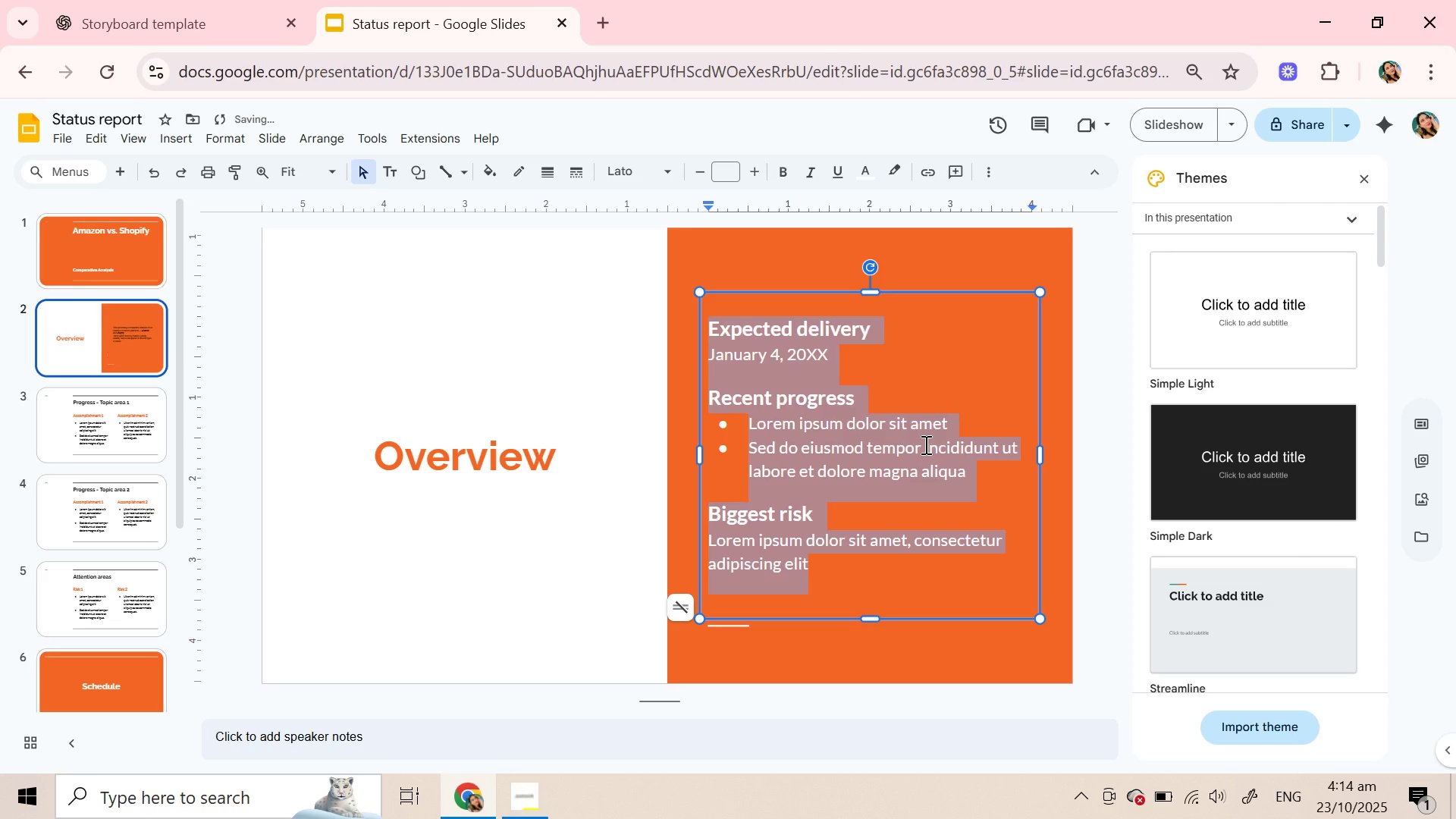 
key(Control+Shift+V)
 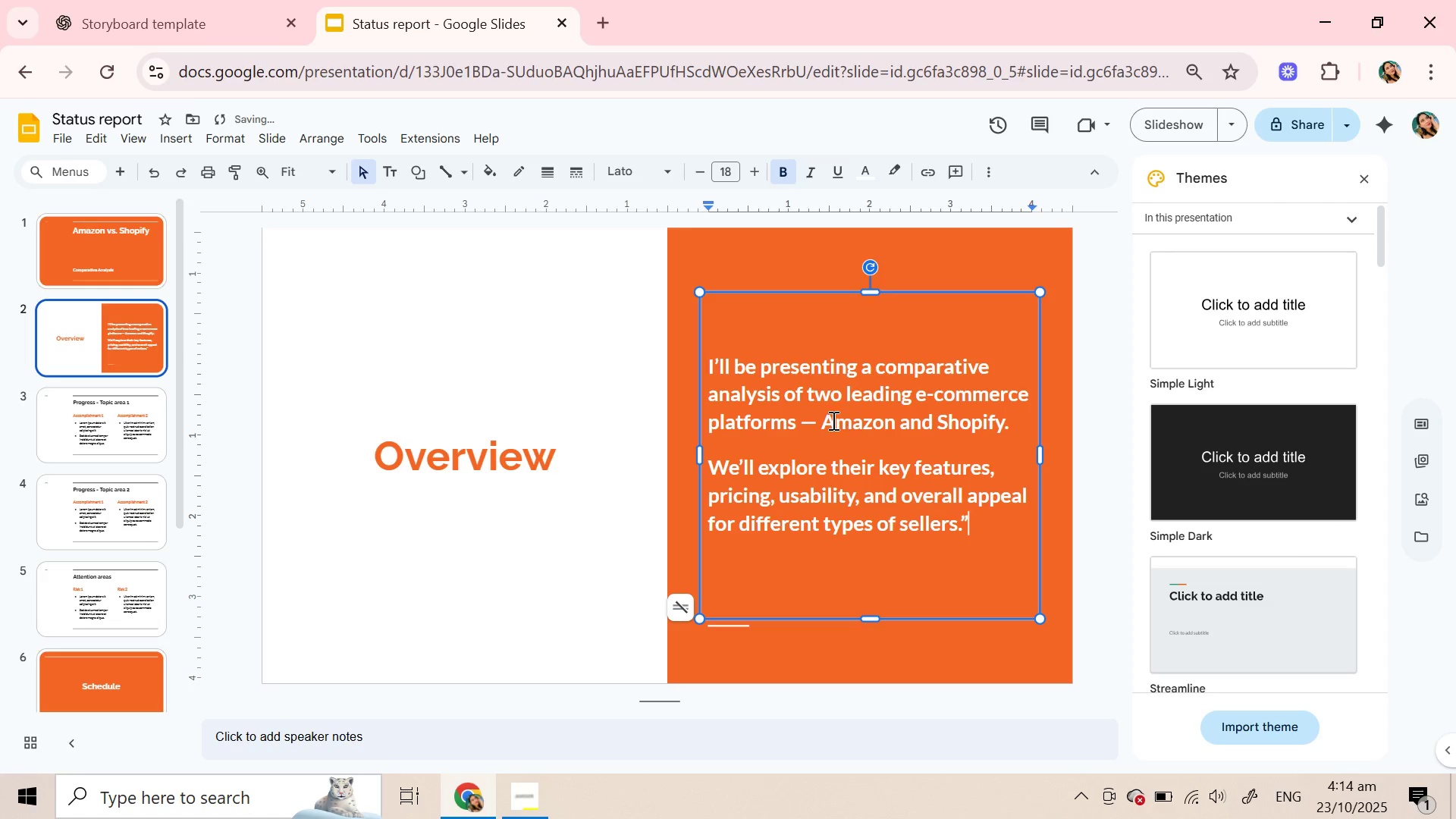 
left_click_drag(start_coordinate=[824, 420], to_coordinate=[1054, 416])
 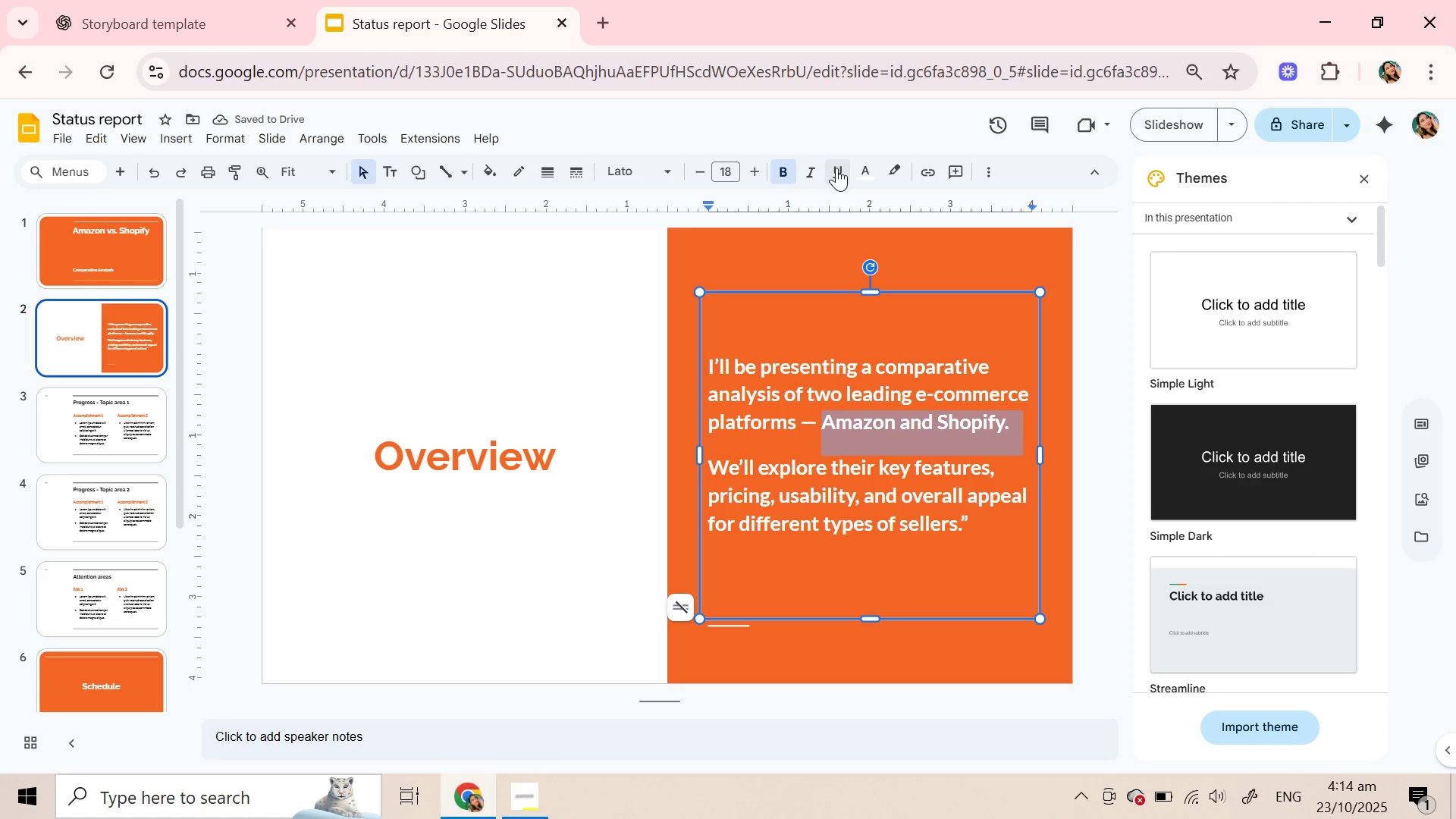 
left_click([836, 168])
 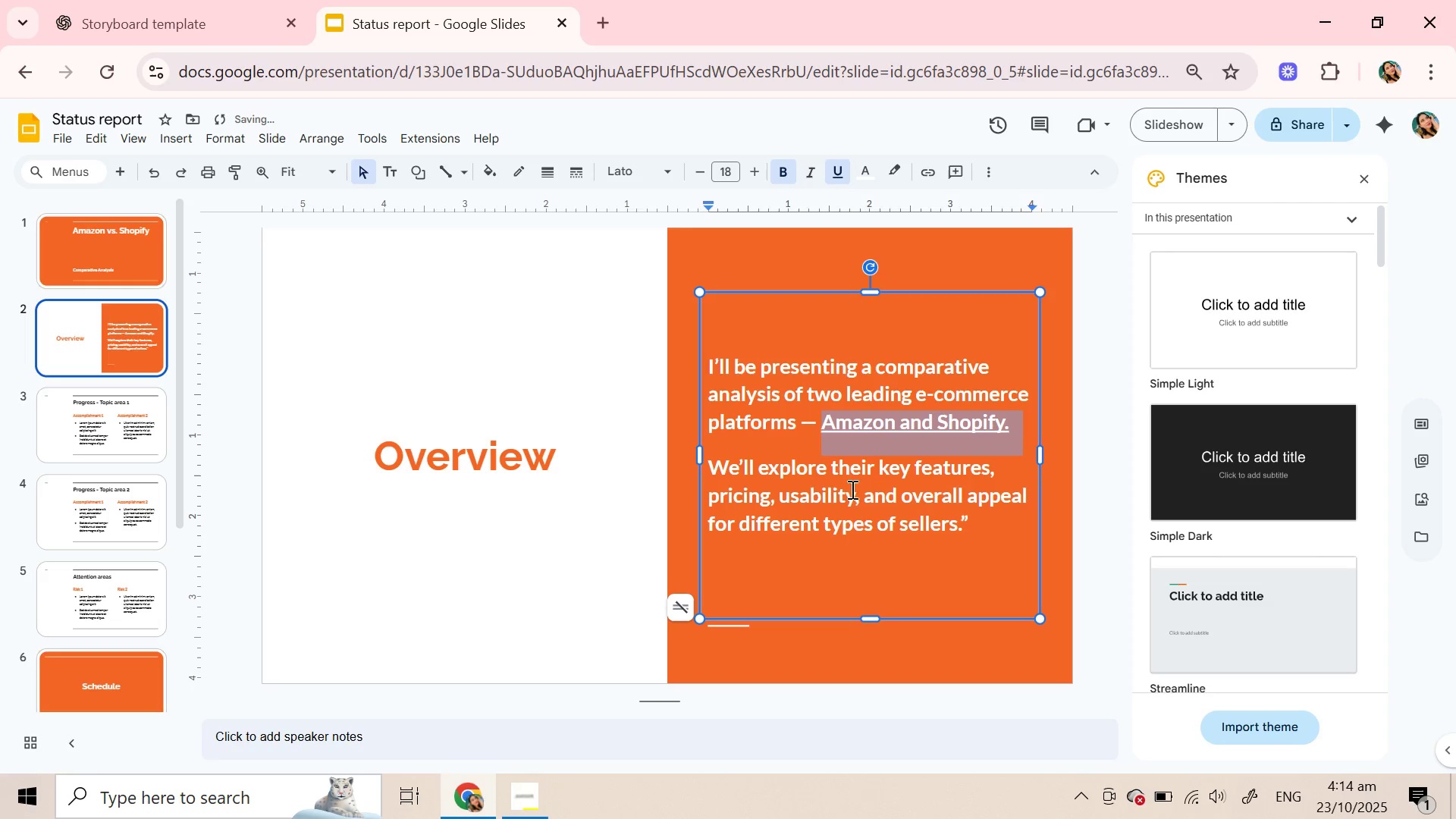 
left_click([839, 513])
 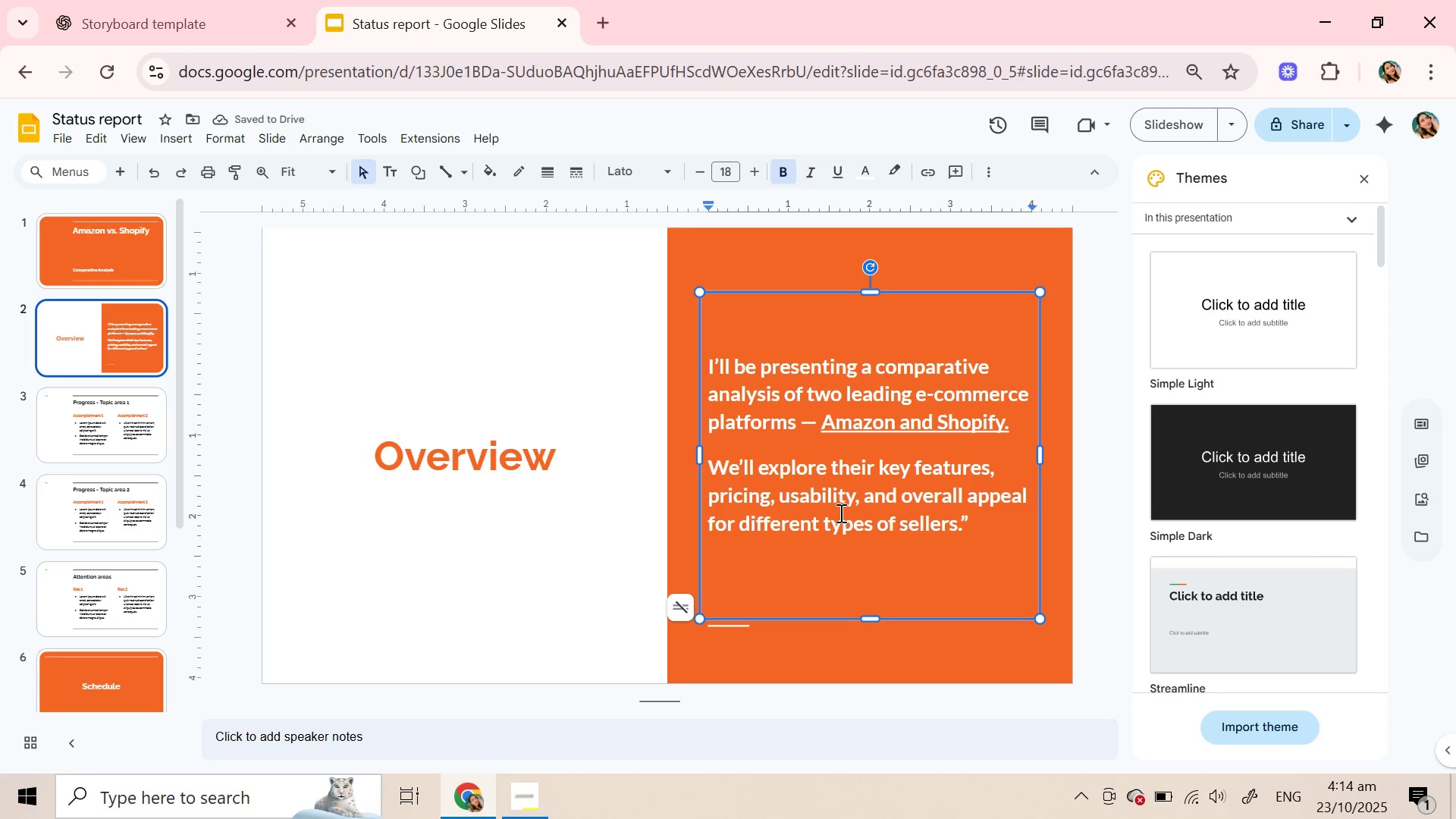 
left_click([111, 430])
 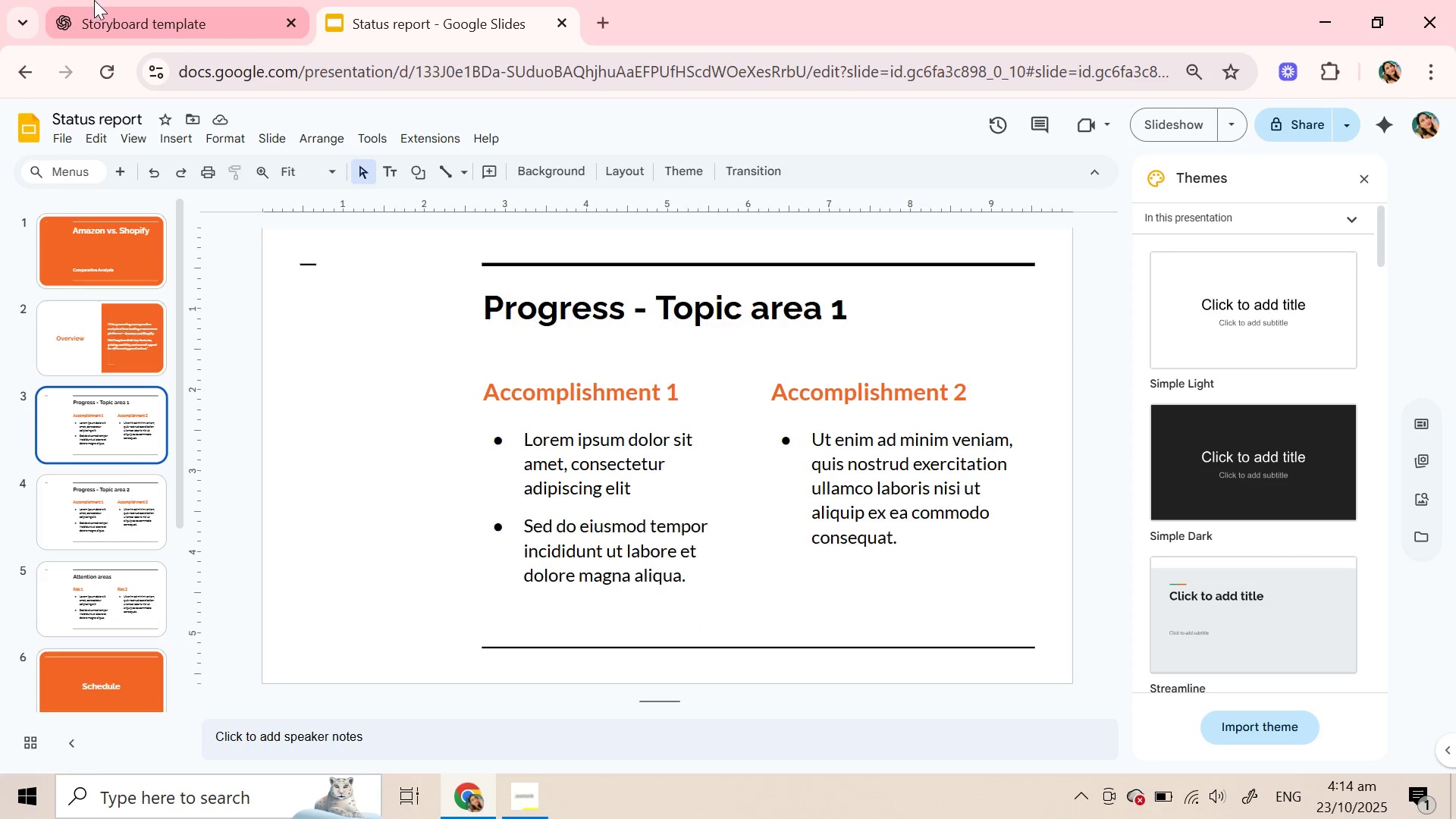 
left_click([99, 0])
 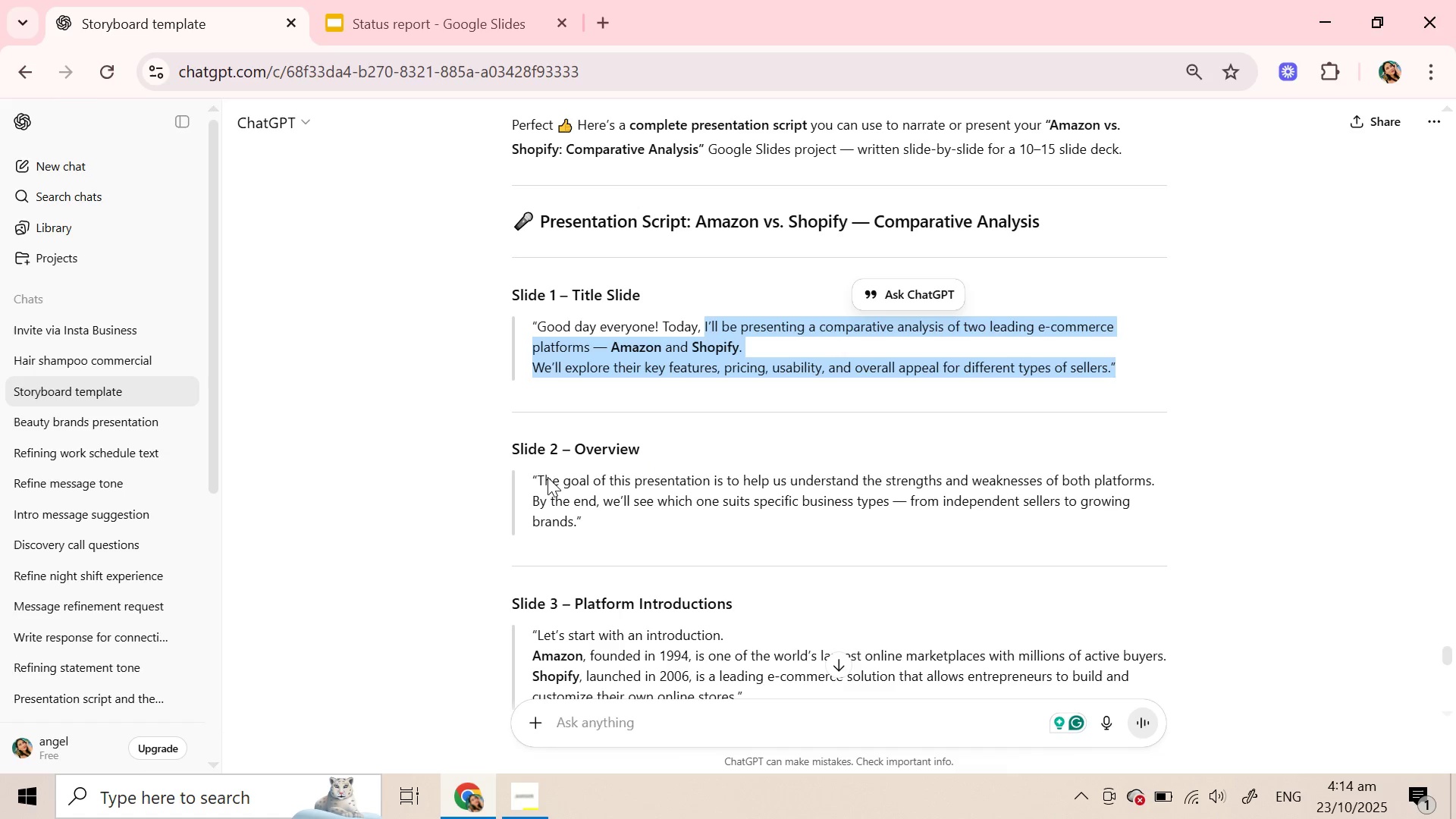 
left_click([541, 477])
 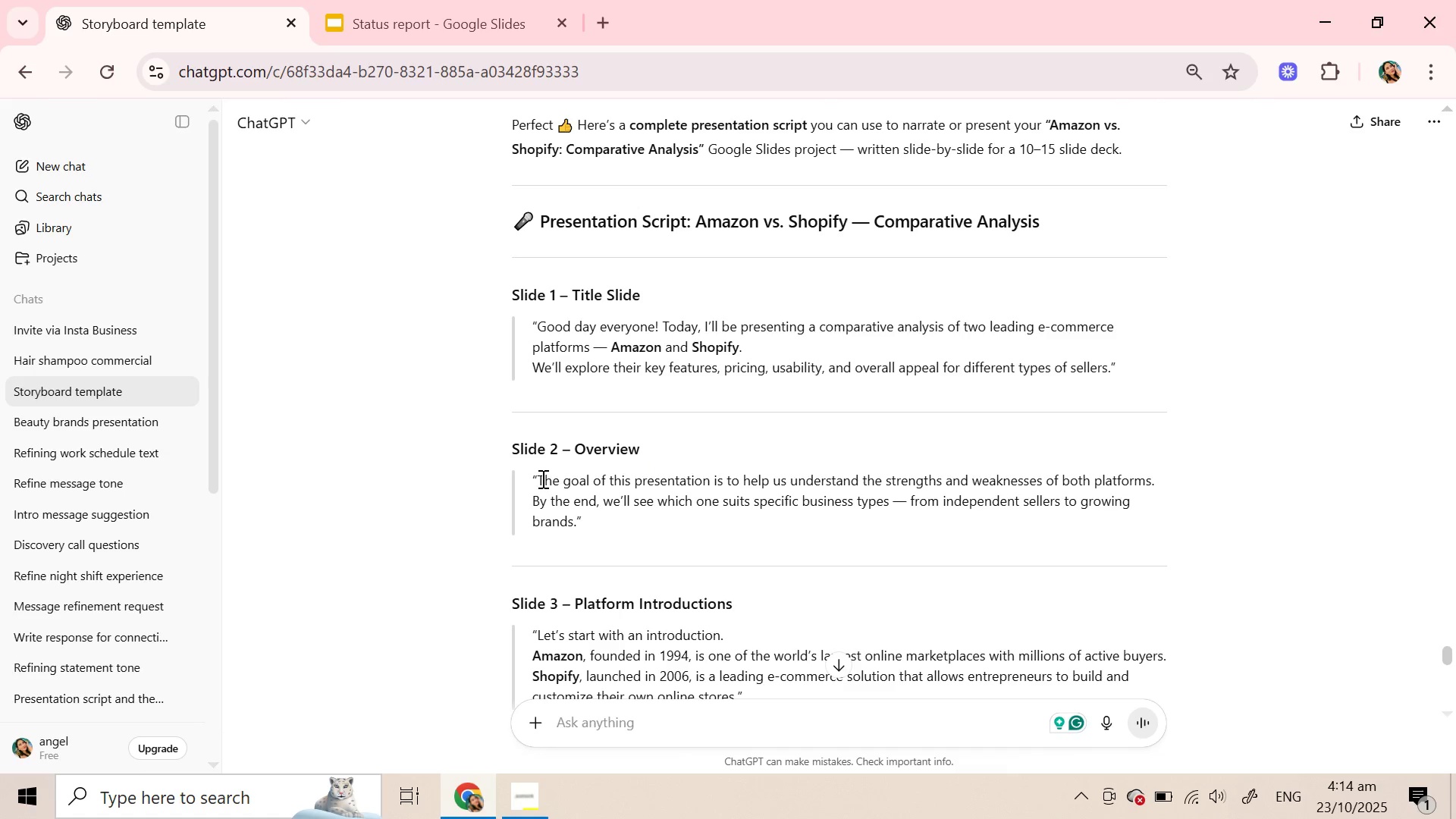 
left_click_drag(start_coordinate=[541, 479], to_coordinate=[557, 506])
 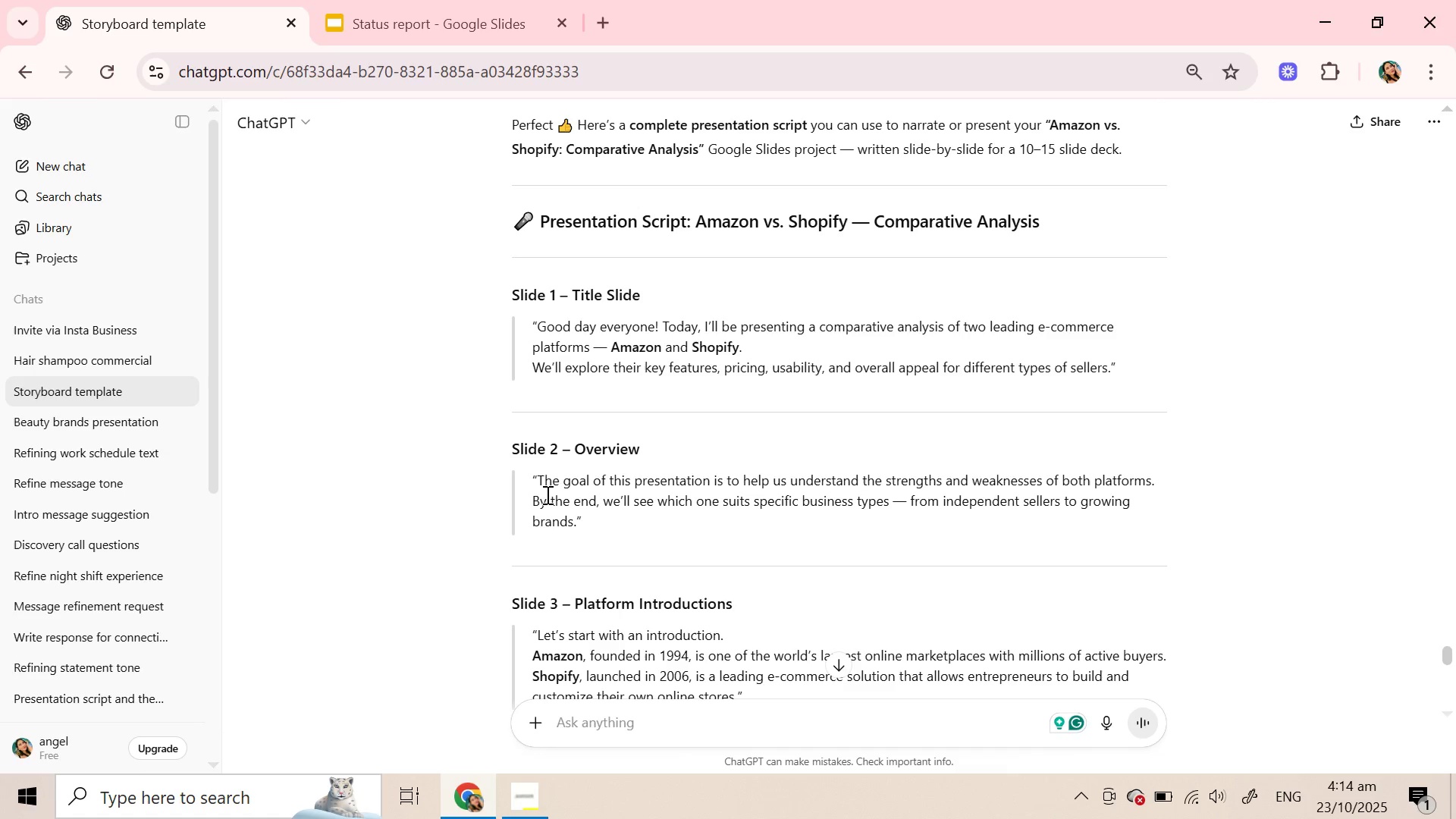 
left_click([549, 500])
 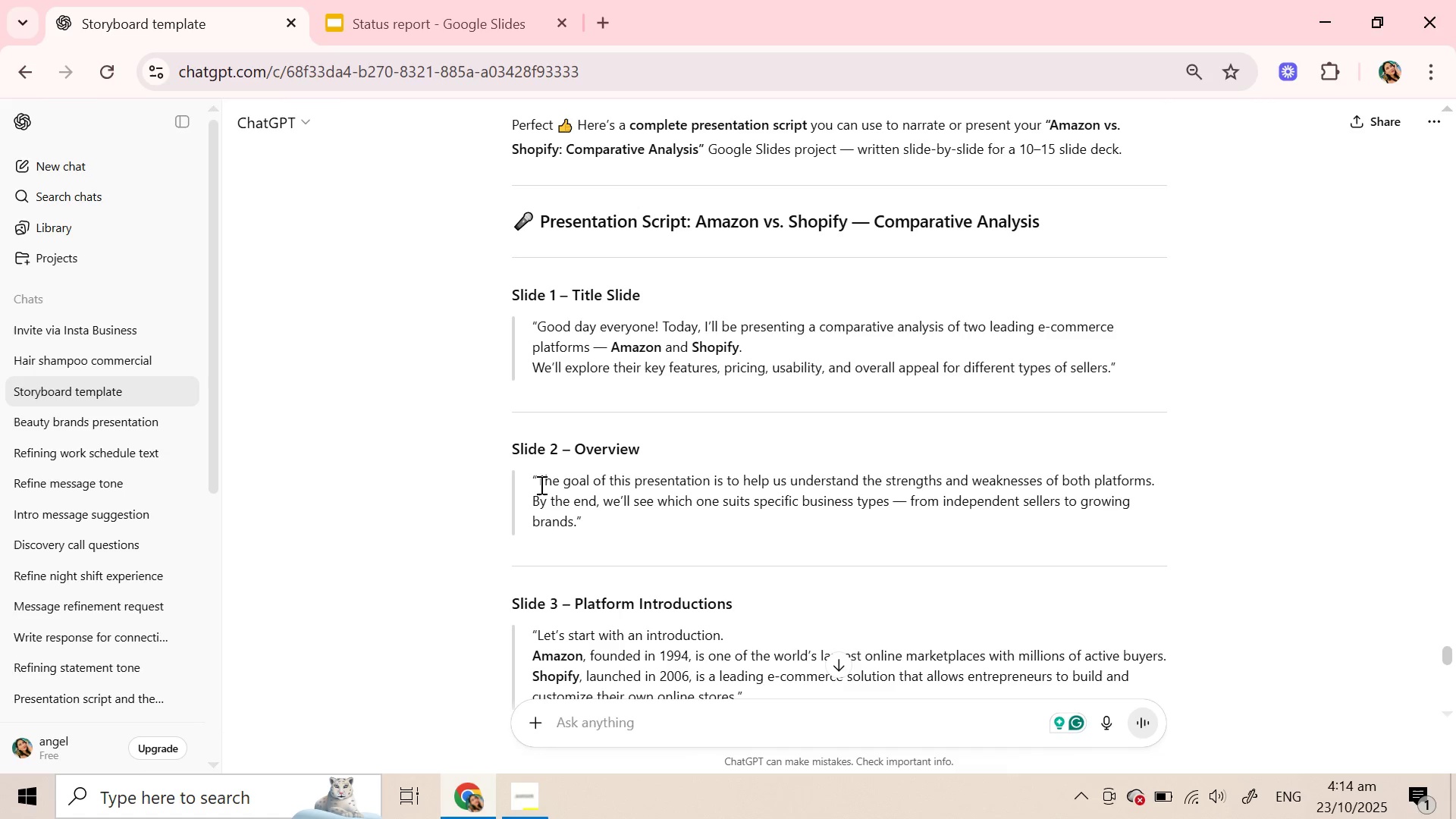 
left_click_drag(start_coordinate=[540, 485], to_coordinate=[578, 527])
 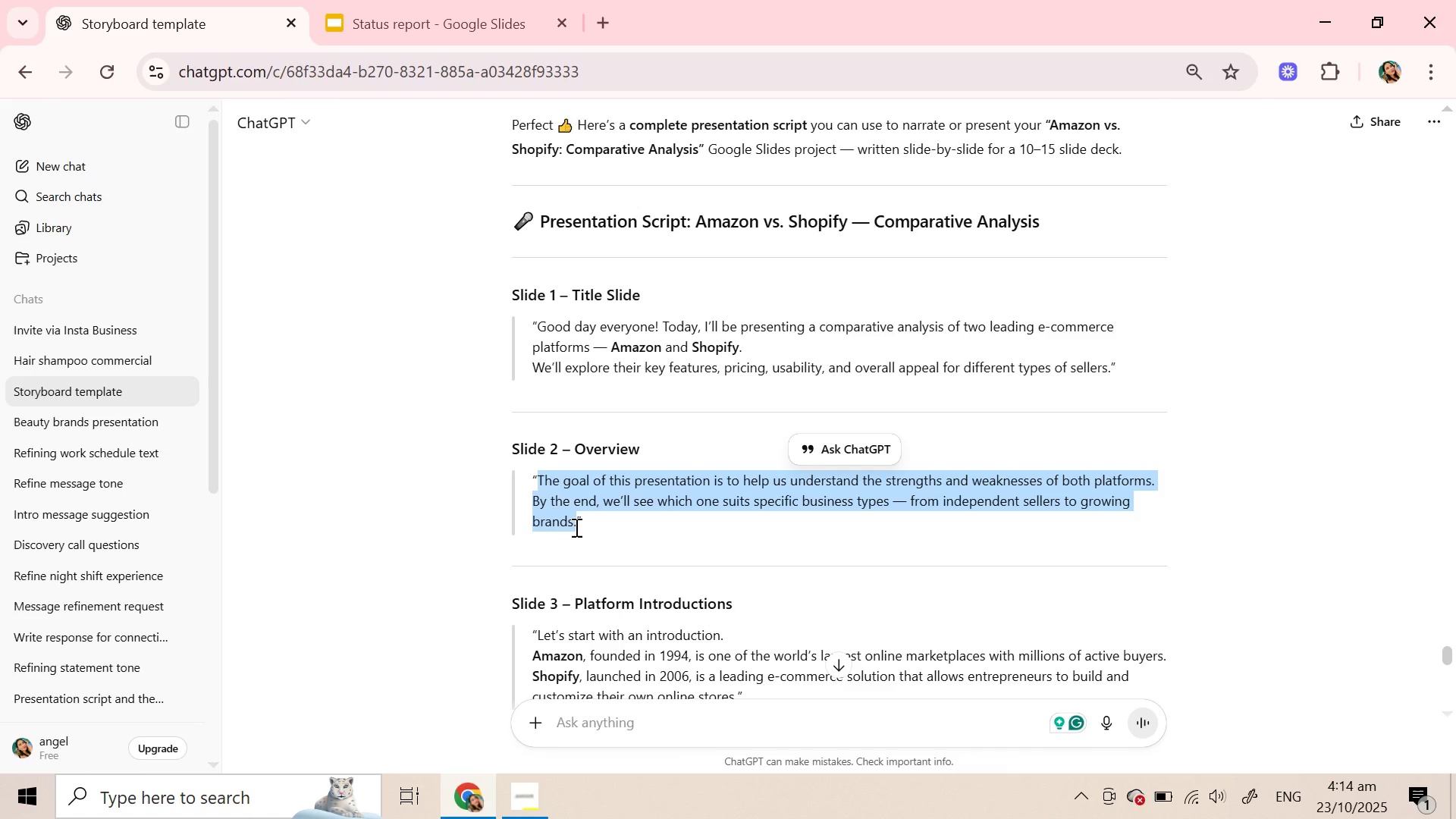 
key(Control+C)
 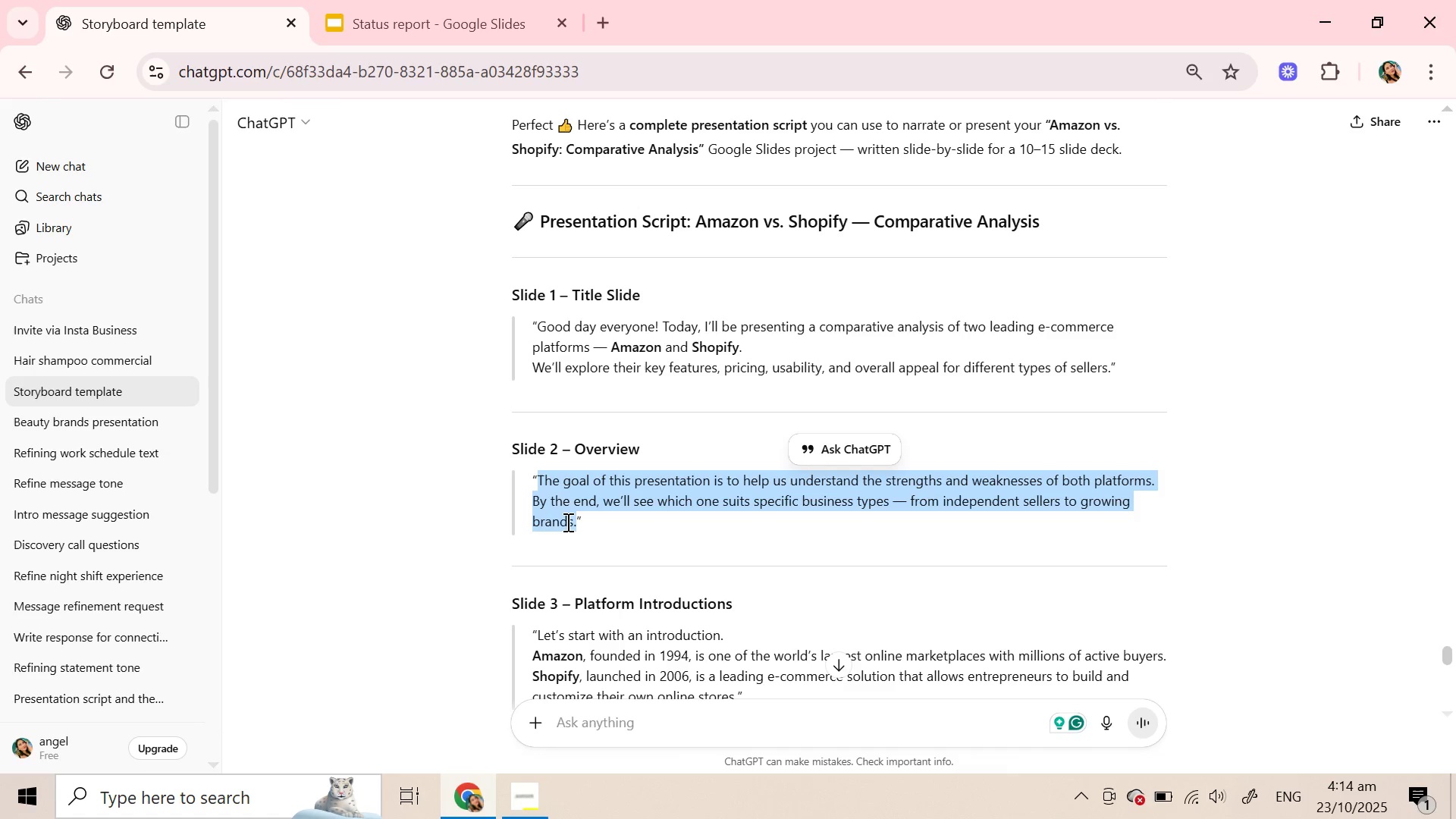 
key(Control+C)
 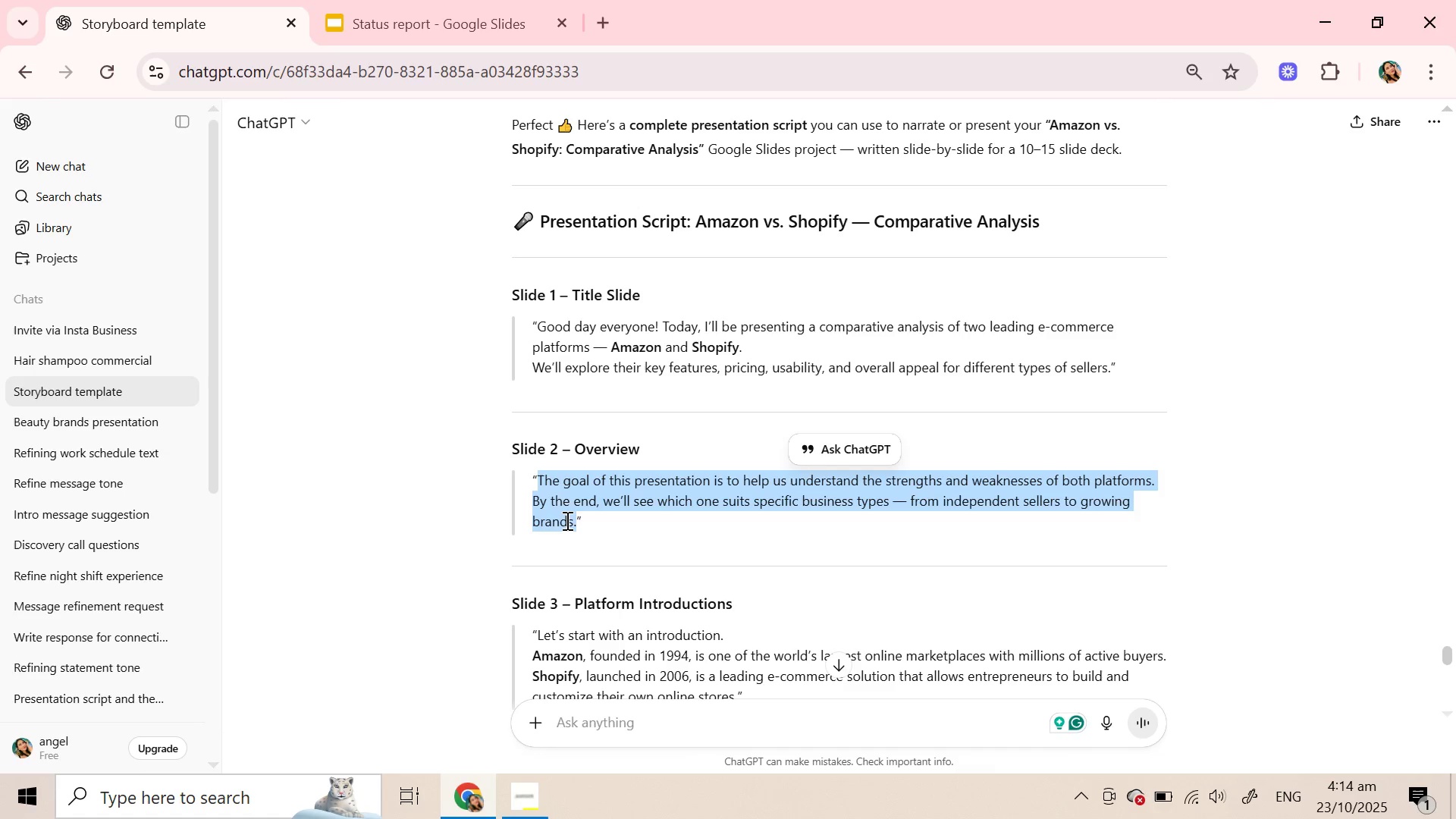 
key(Control+C)
 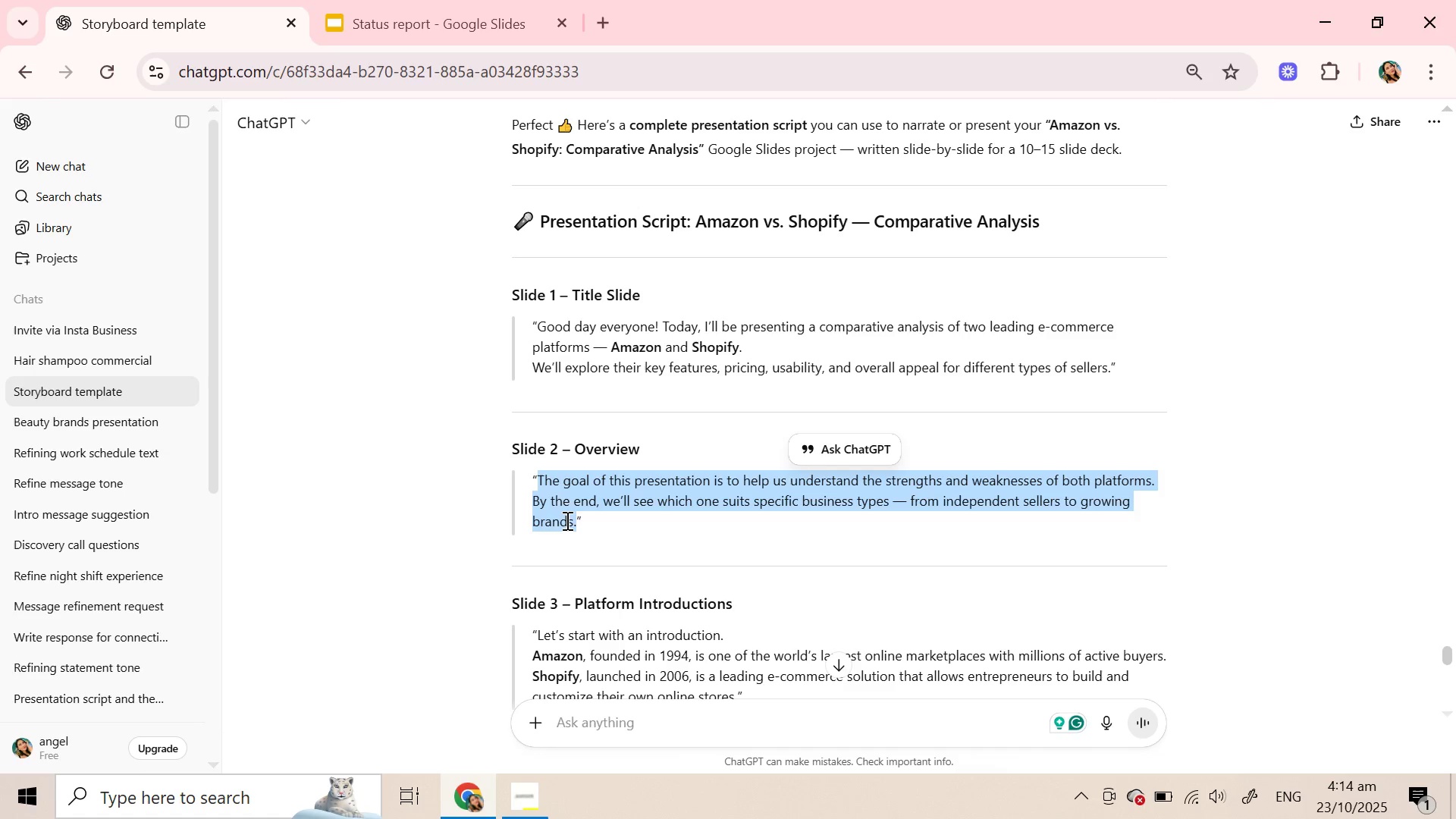 
key(Control+C)
 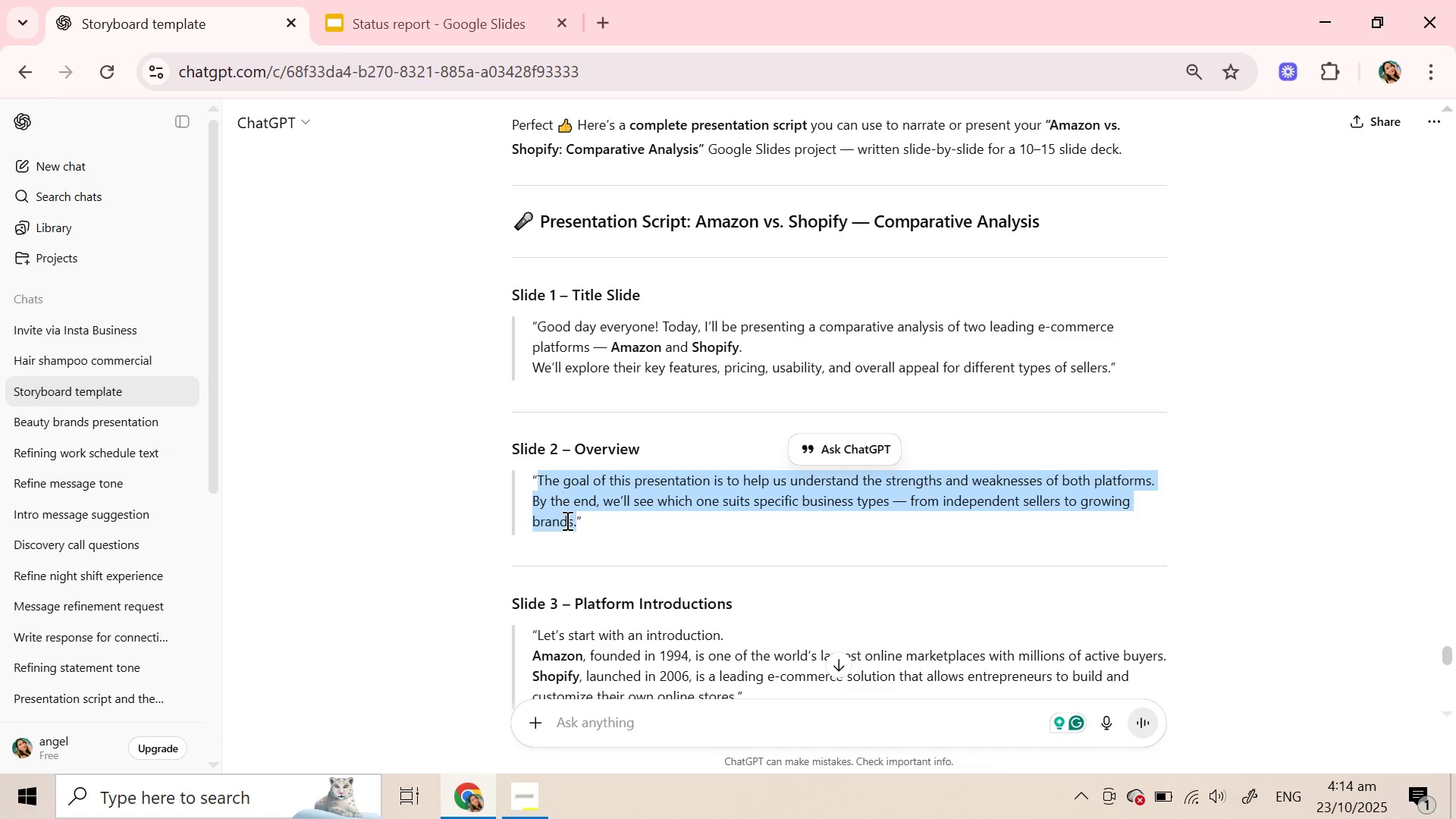 
key(Control+C)
 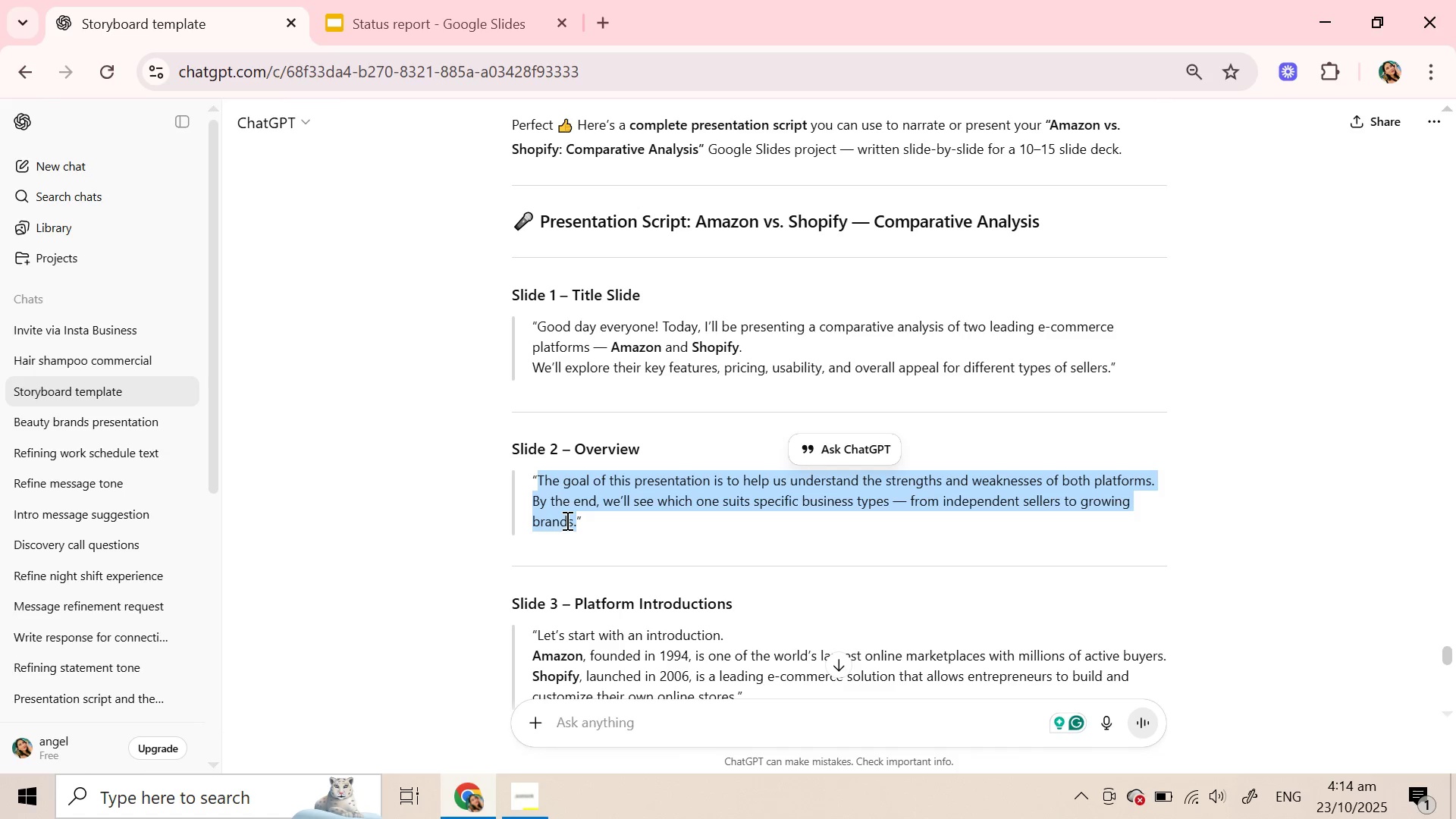 
key(Control+C)
 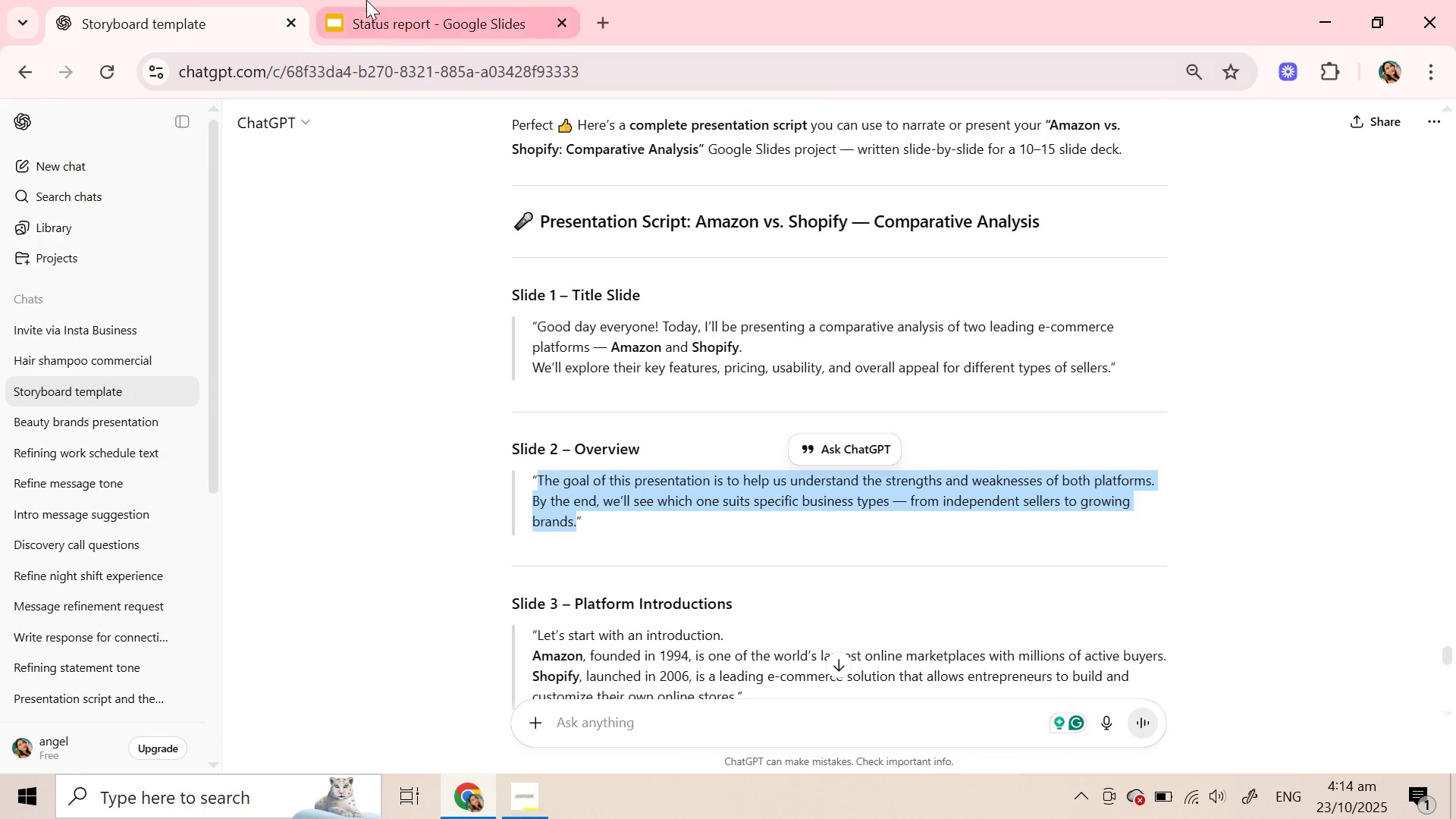 
left_click([366, 0])
 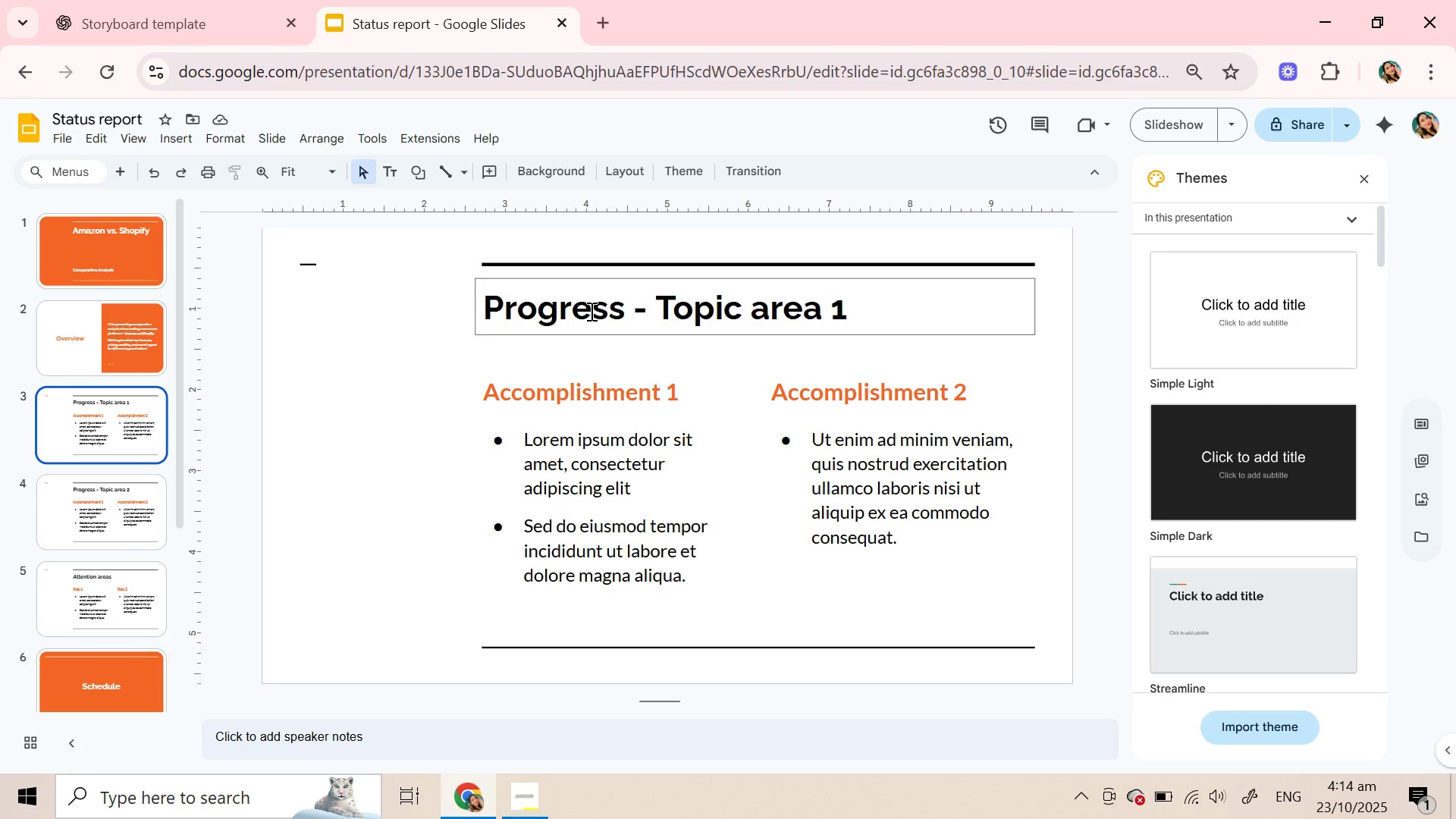 
double_click([590, 311])
 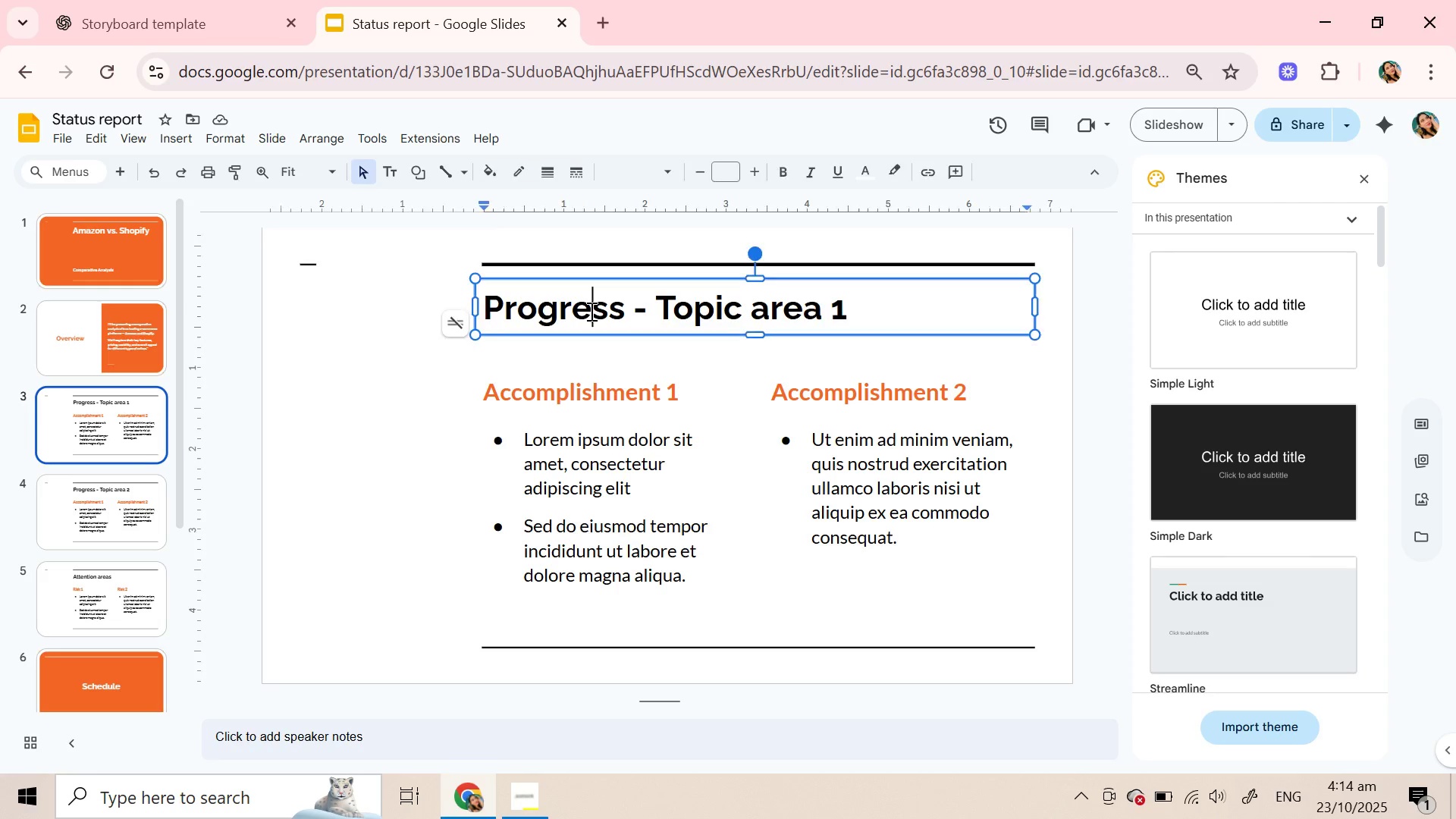 
triple_click([590, 311])
 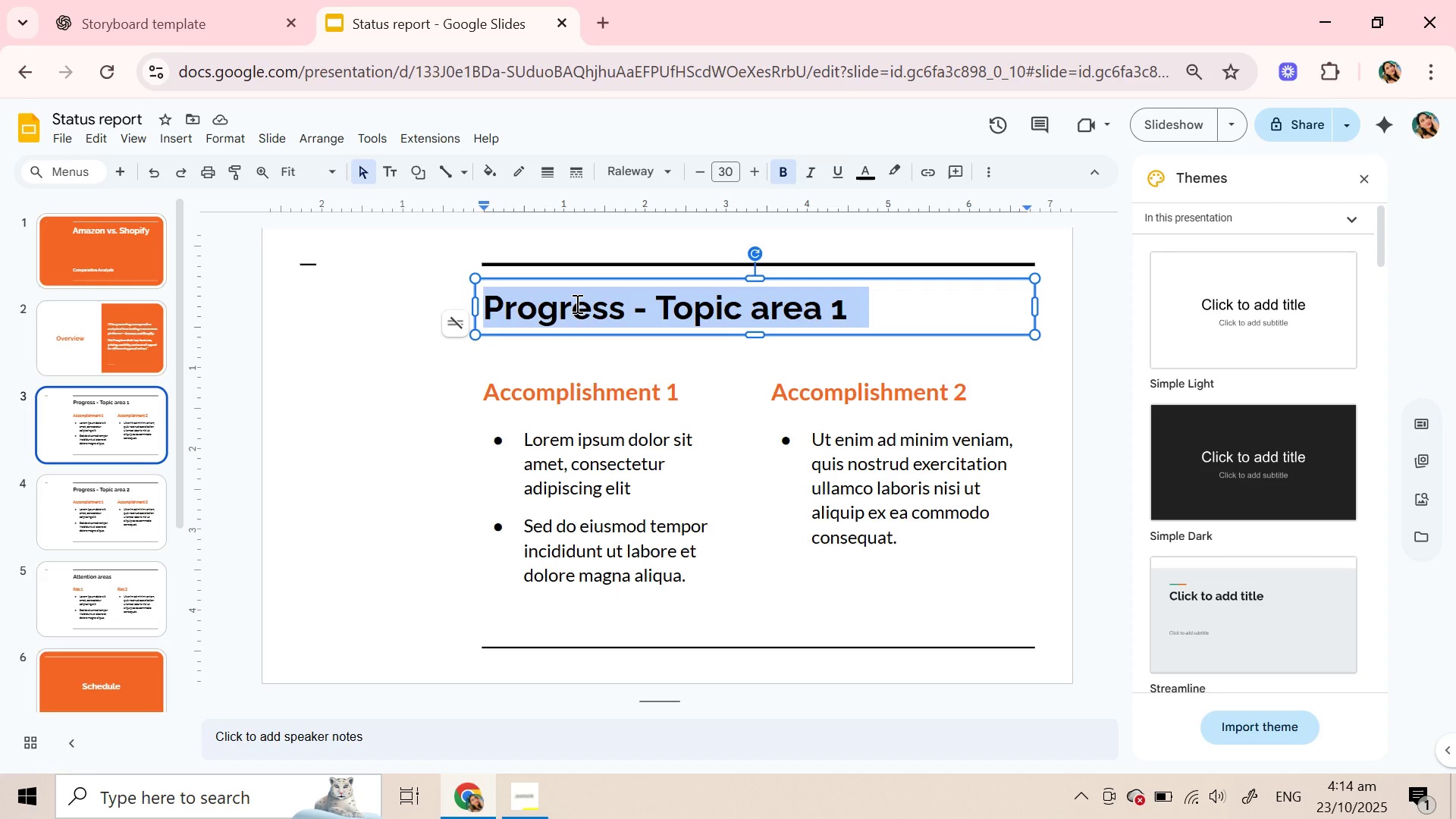 
left_click([654, 426])
 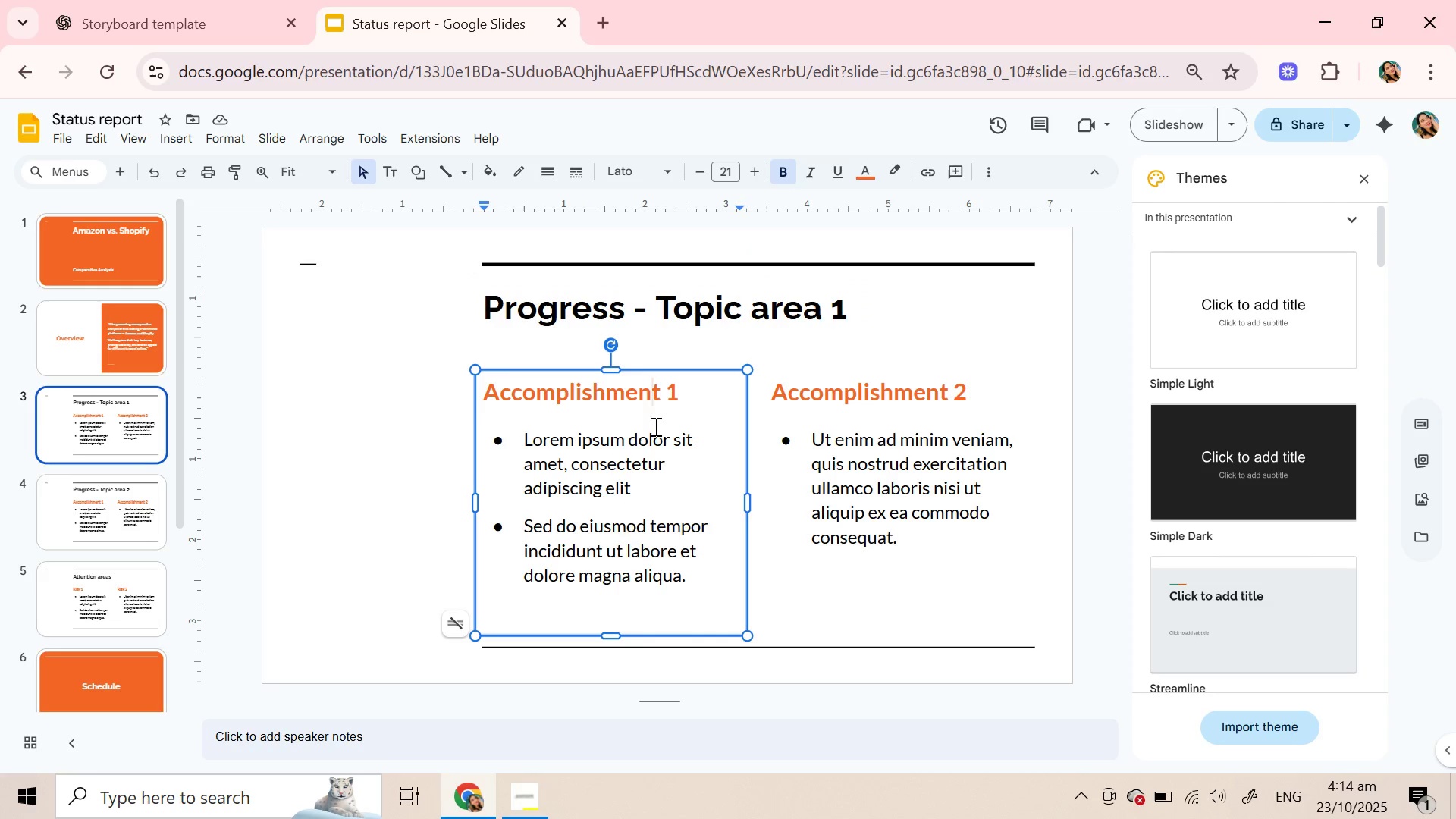 
right_click([654, 426])
 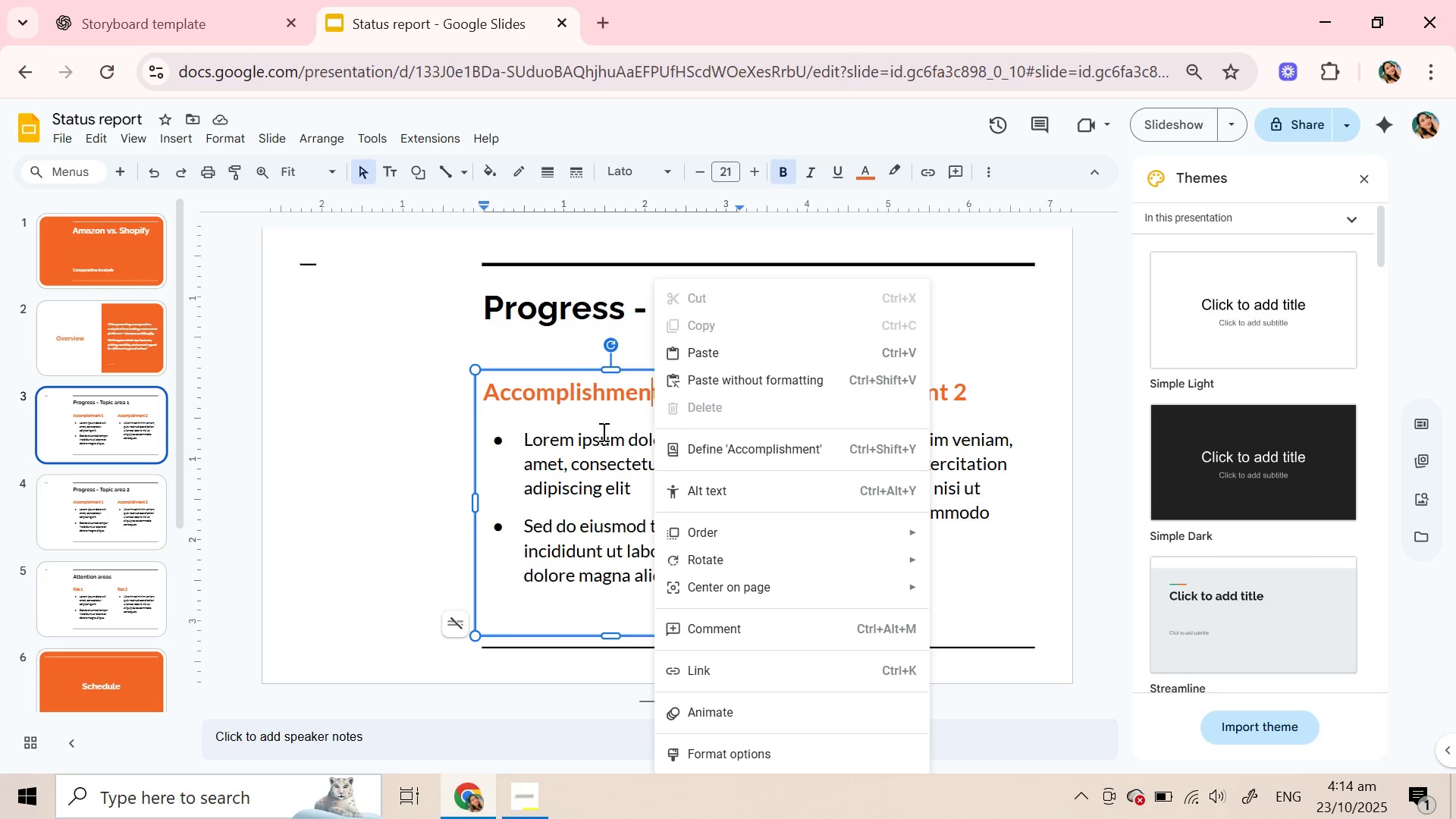 
left_click([579, 431])
 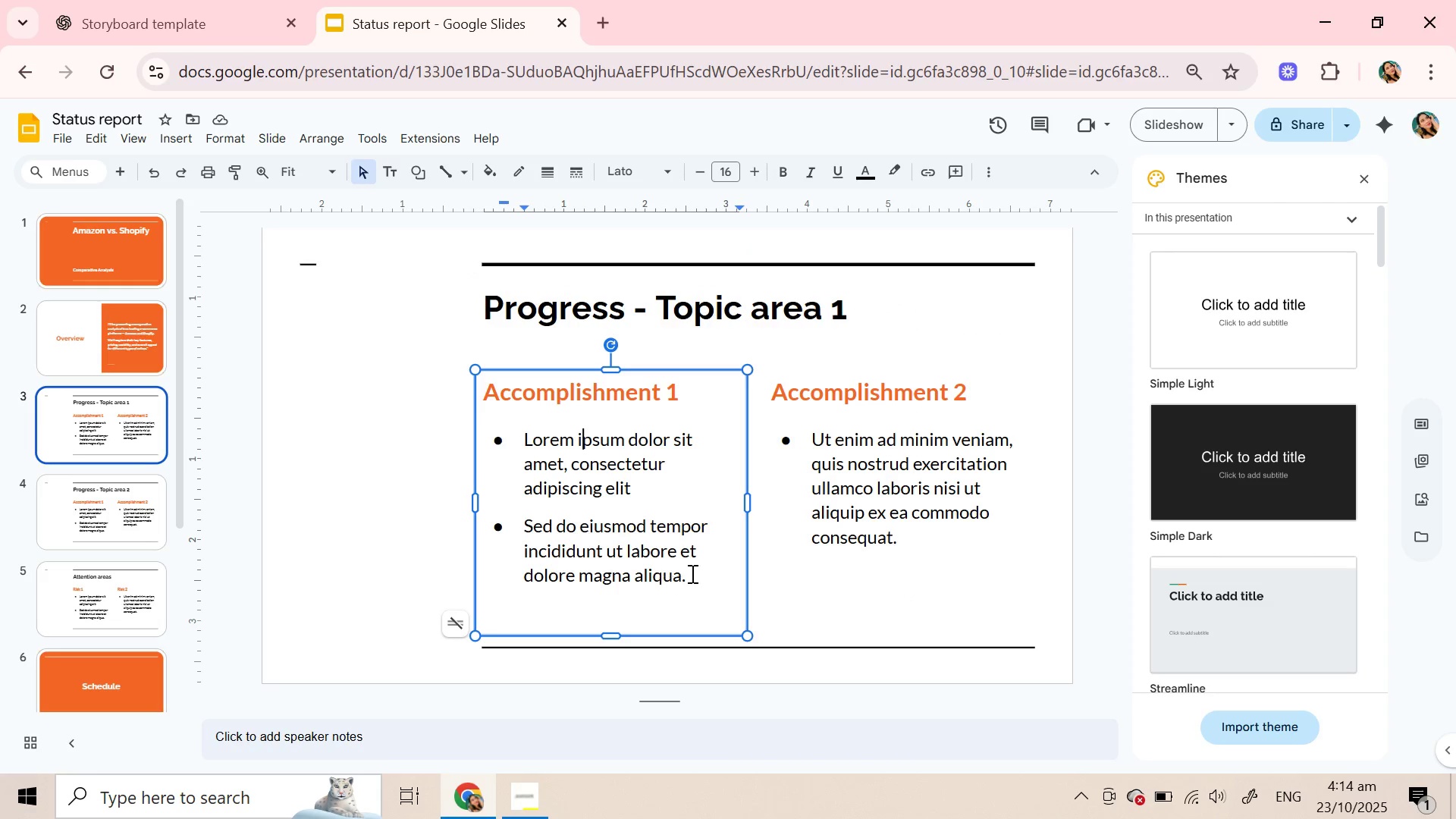 
left_click([691, 573])
 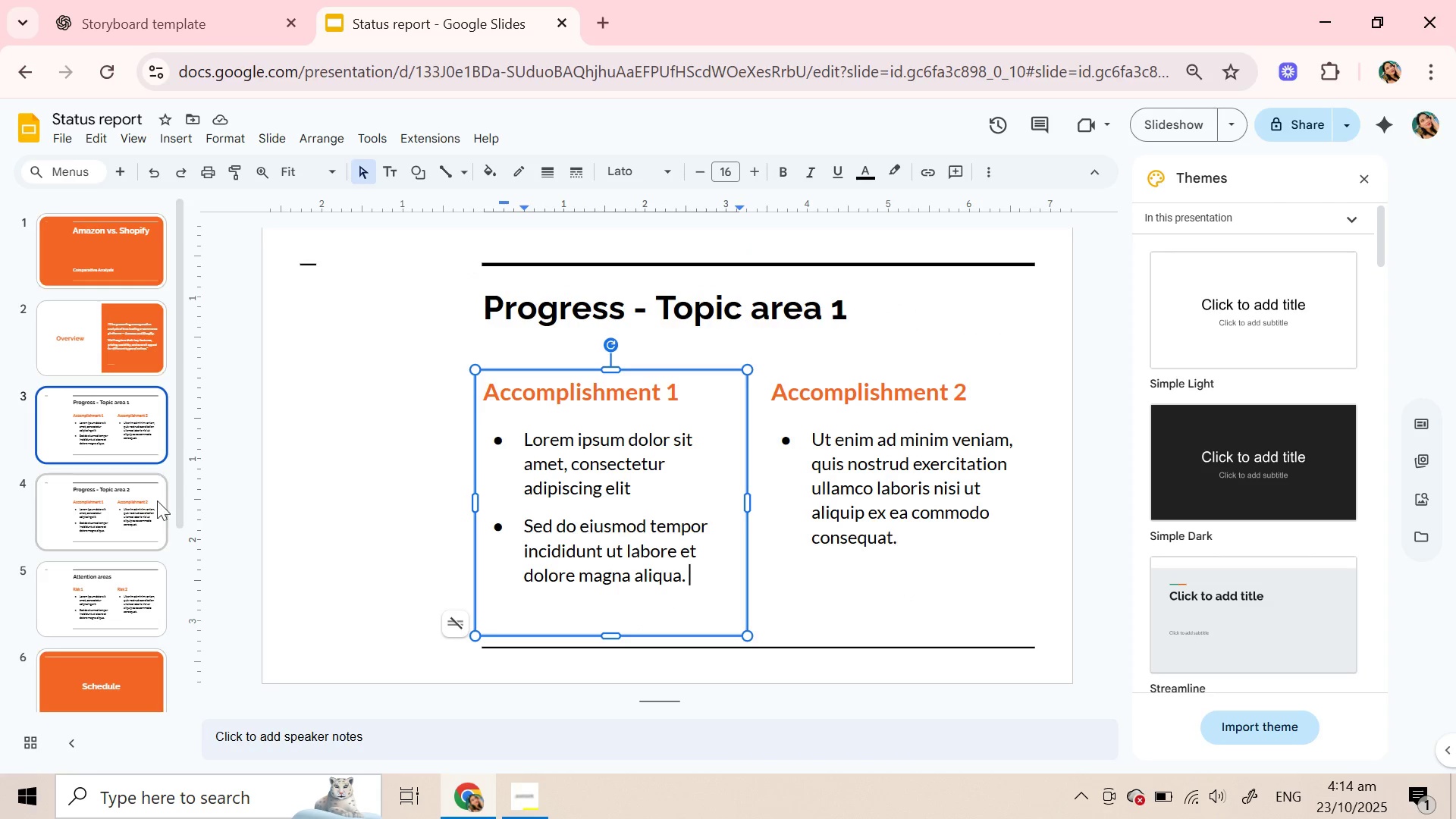 
scroll: coordinate [136, 488], scroll_direction: down, amount: 10.0
 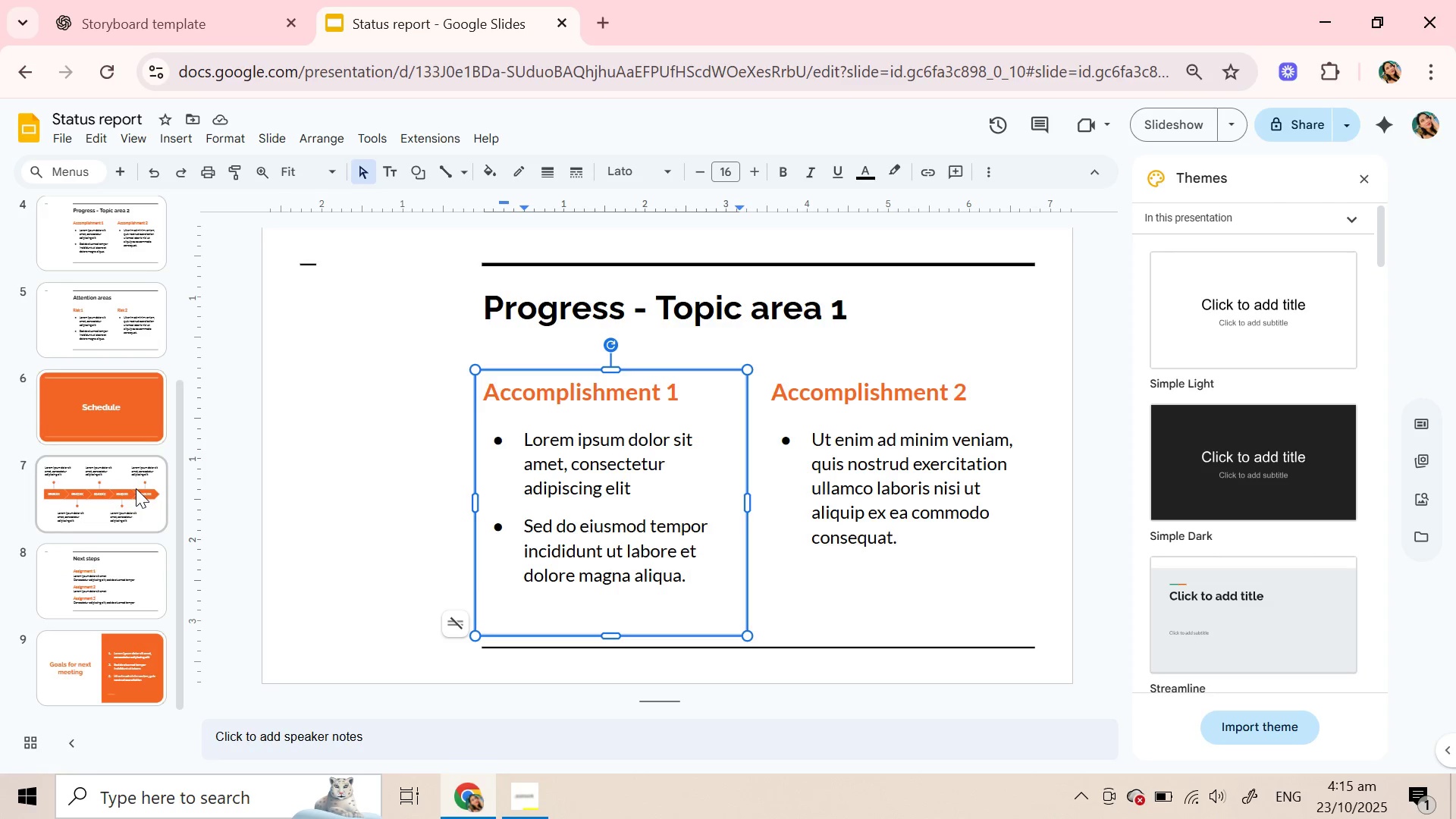 
scroll: coordinate [136, 488], scroll_direction: up, amount: 3.0
 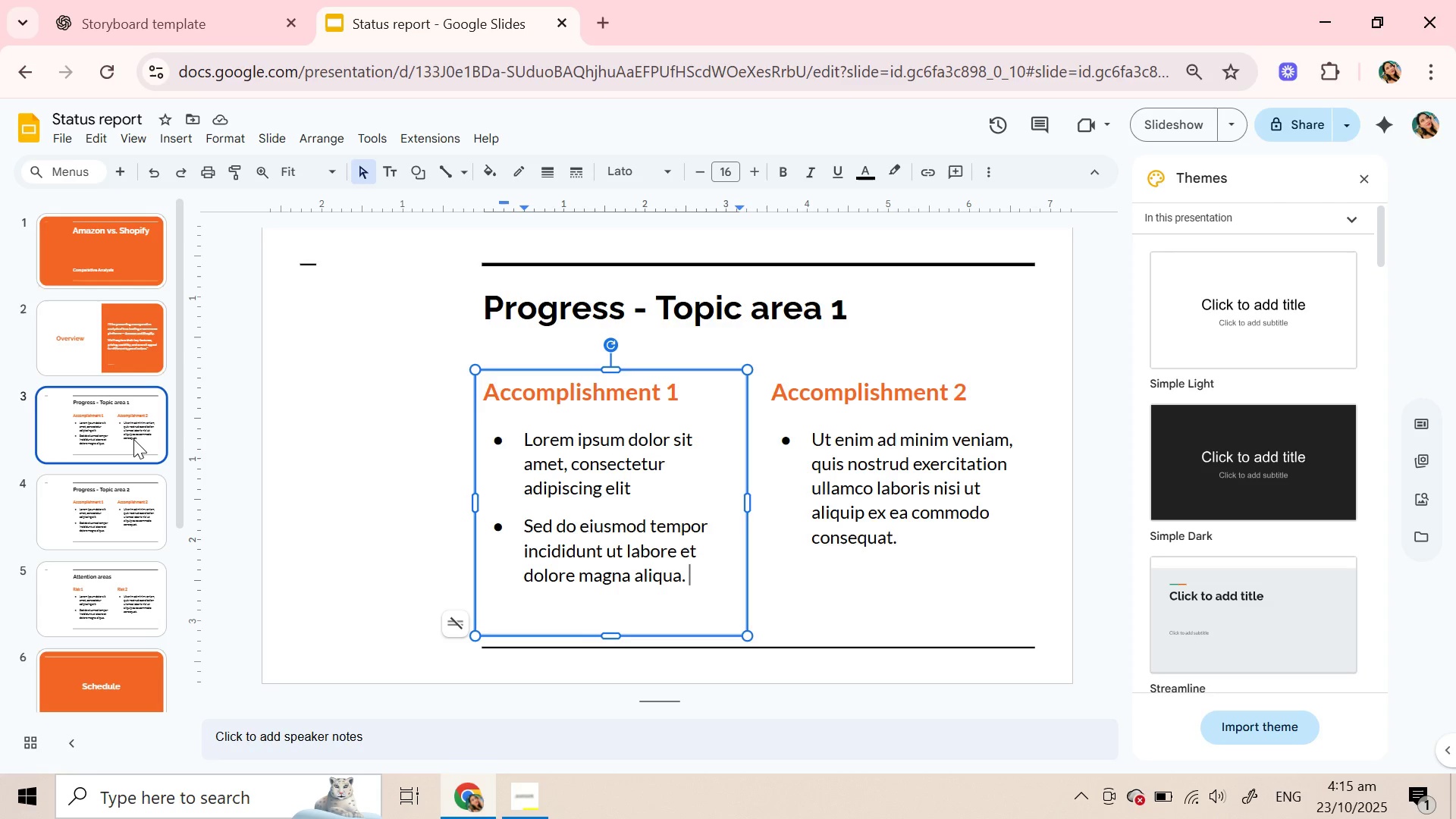 
right_click([133, 439])
 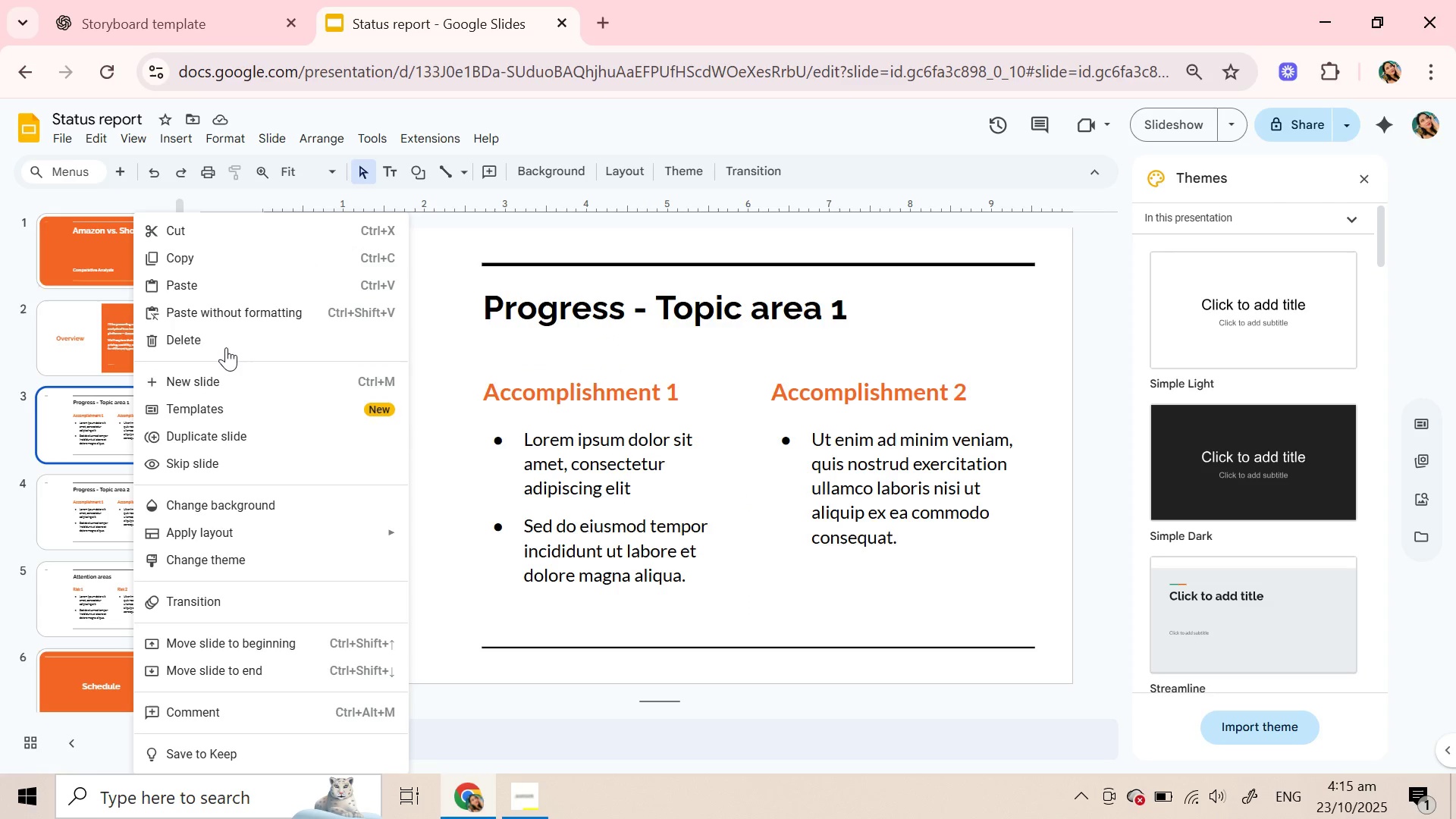 
left_click([227, 347])
 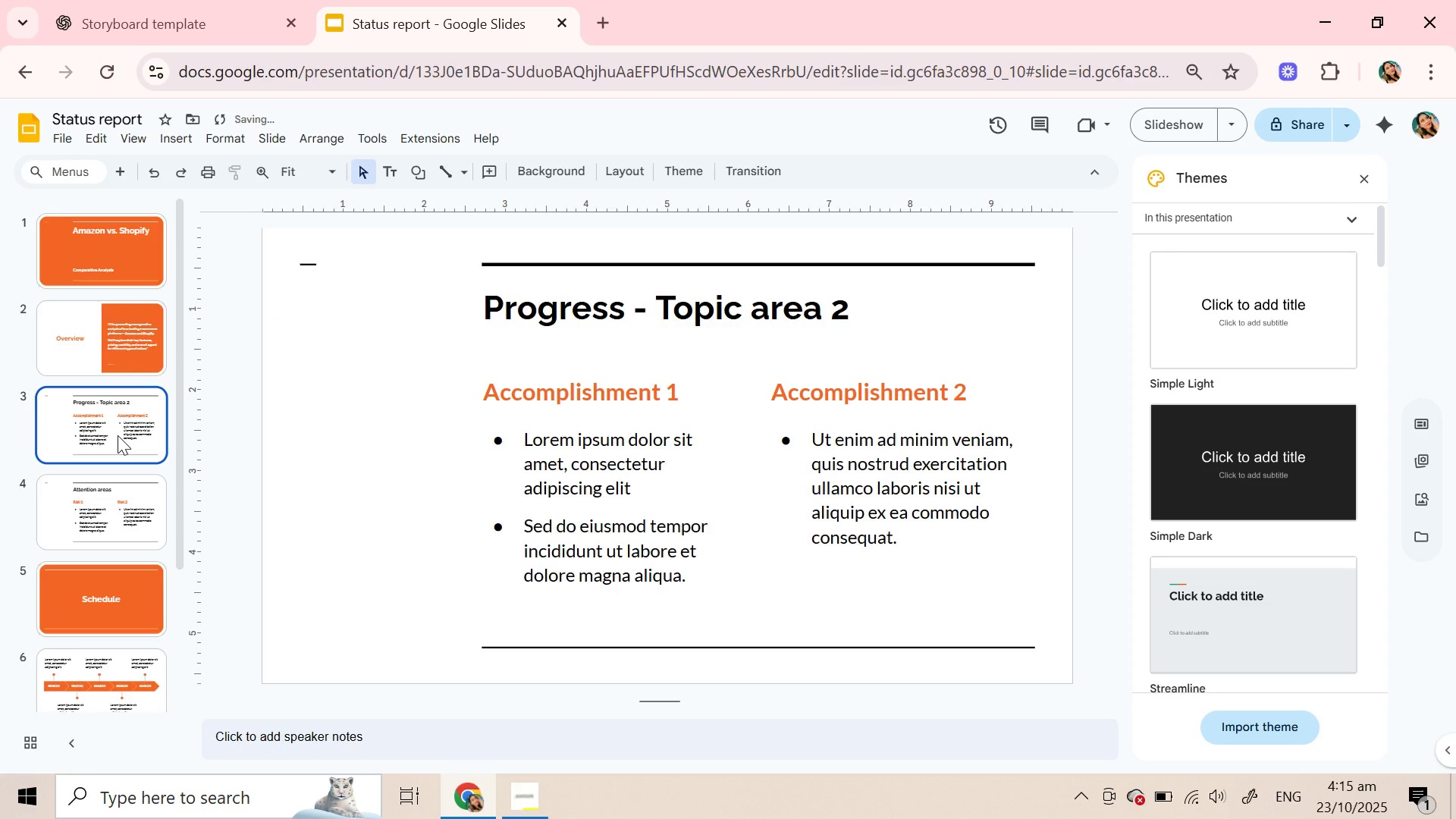 
right_click([118, 435])
 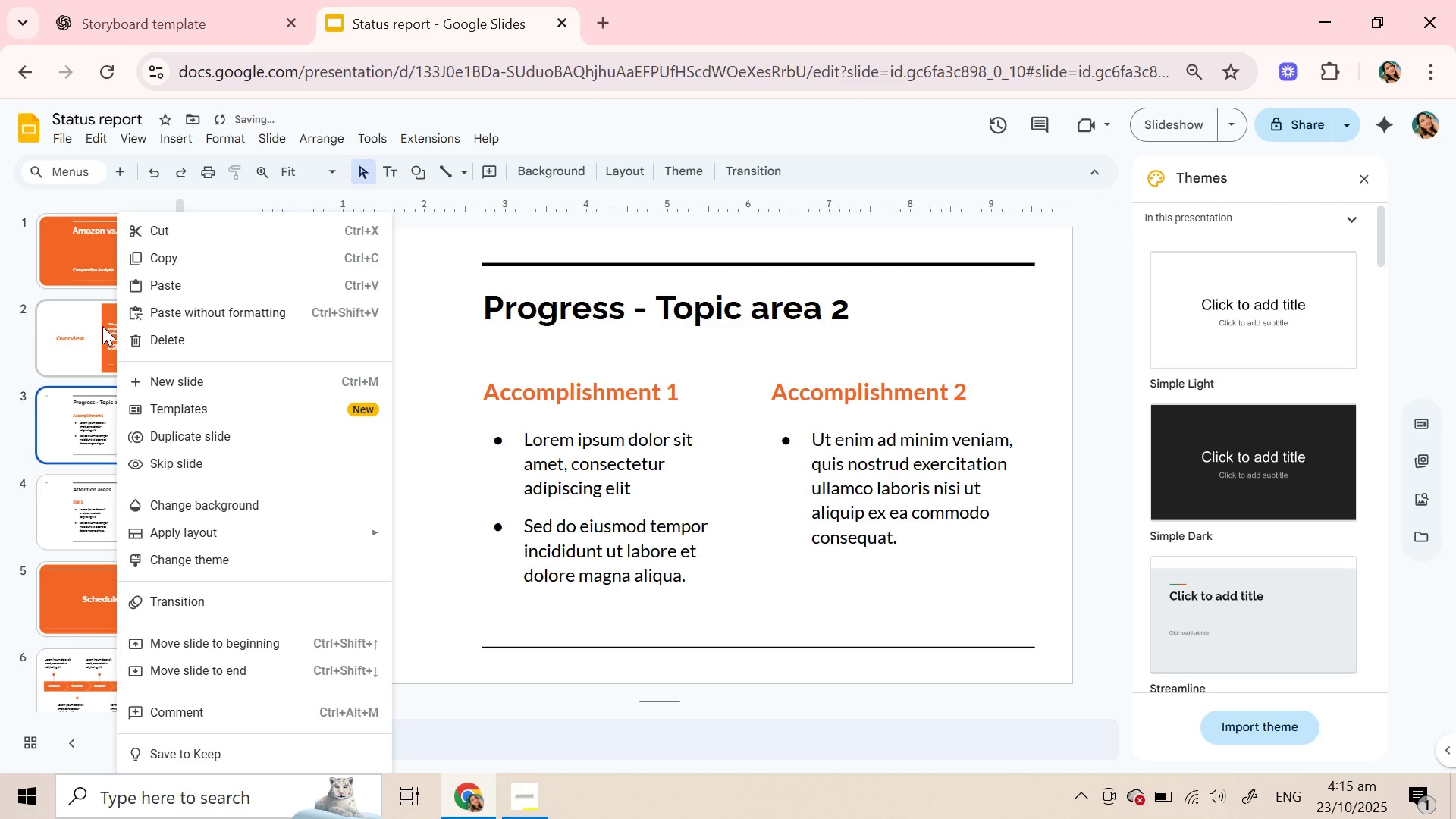 
left_click([102, 326])
 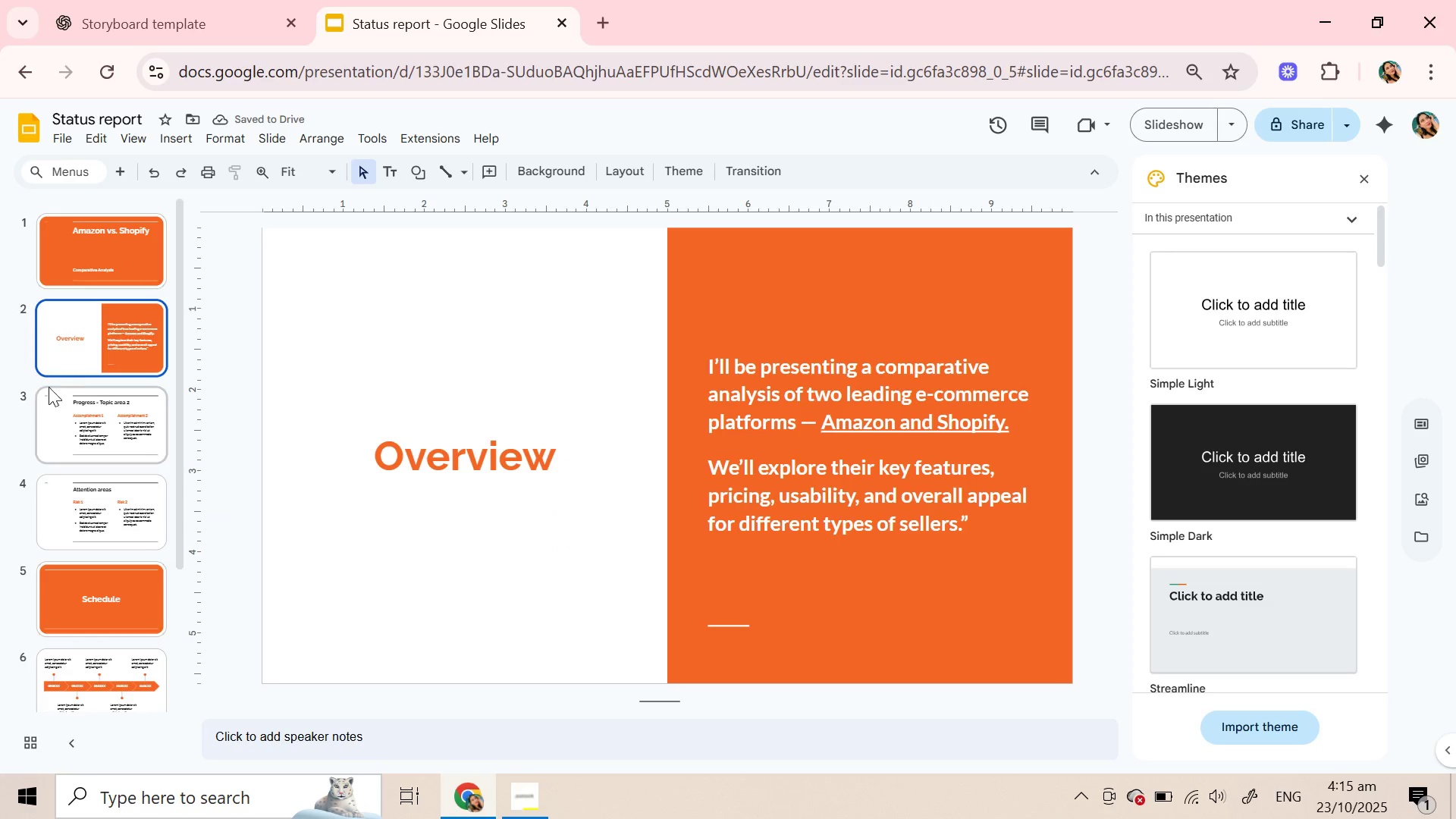 
right_click([82, 340])
 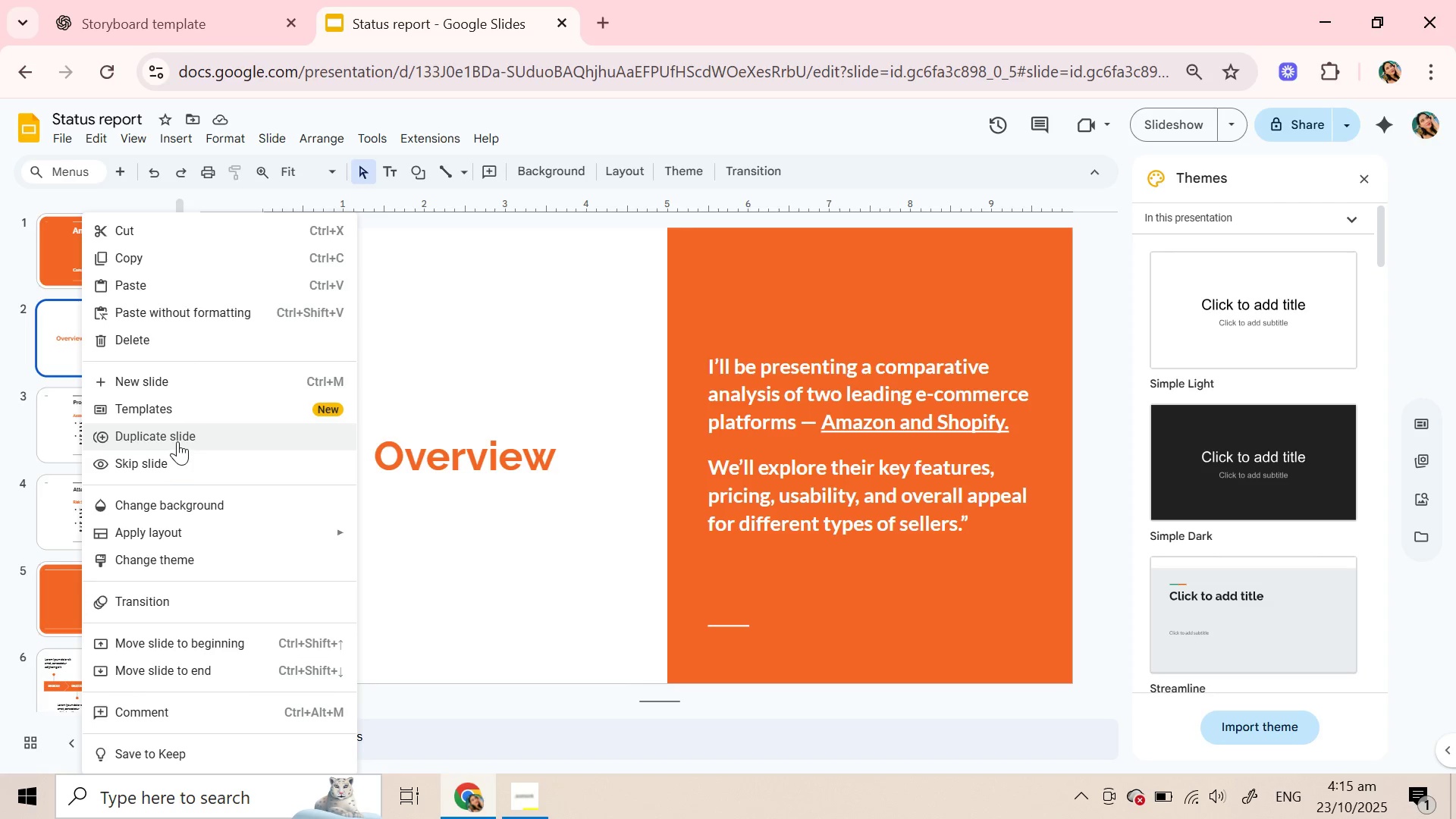 
wait(6.16)
 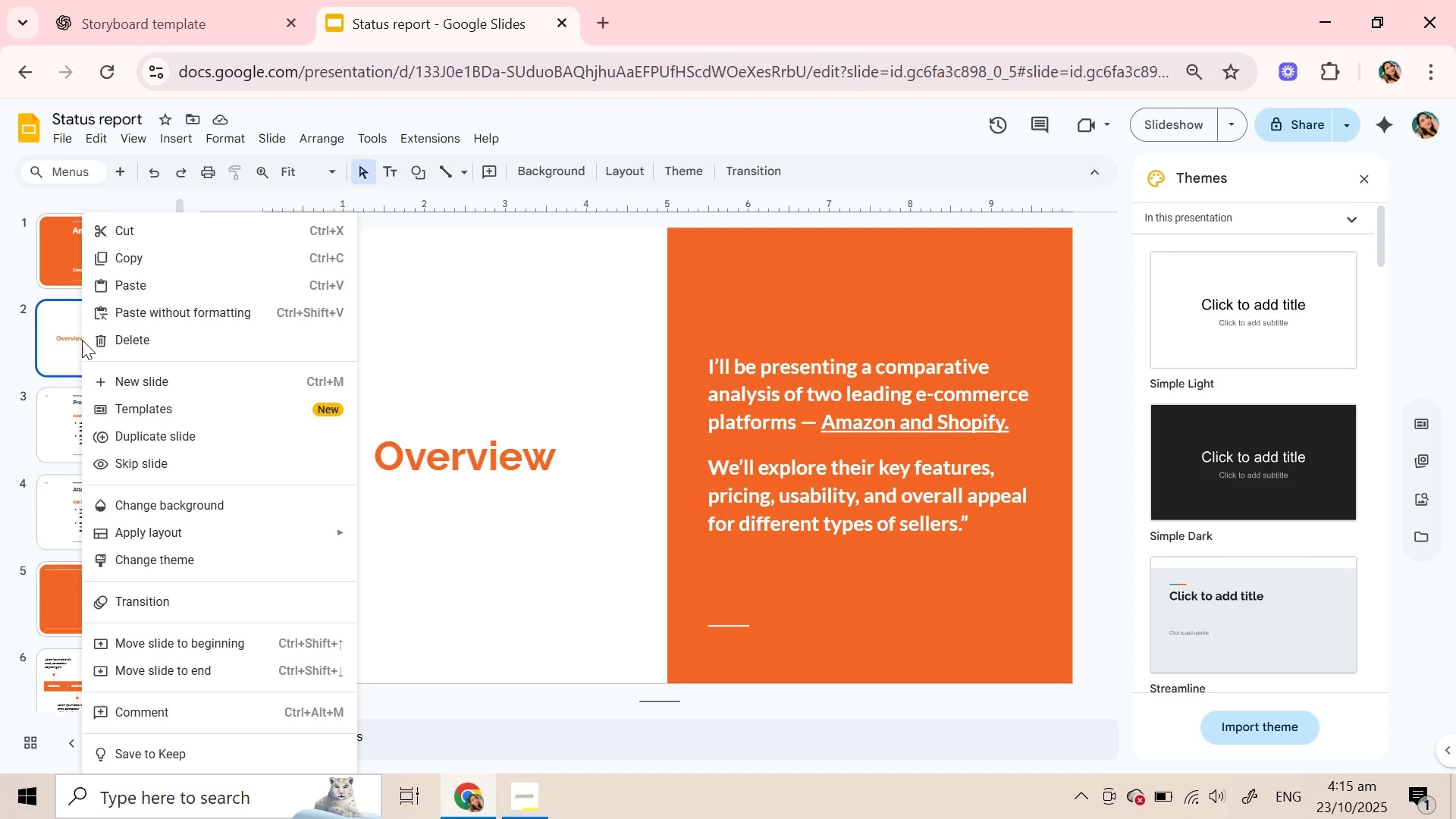 
left_click([185, 388])
 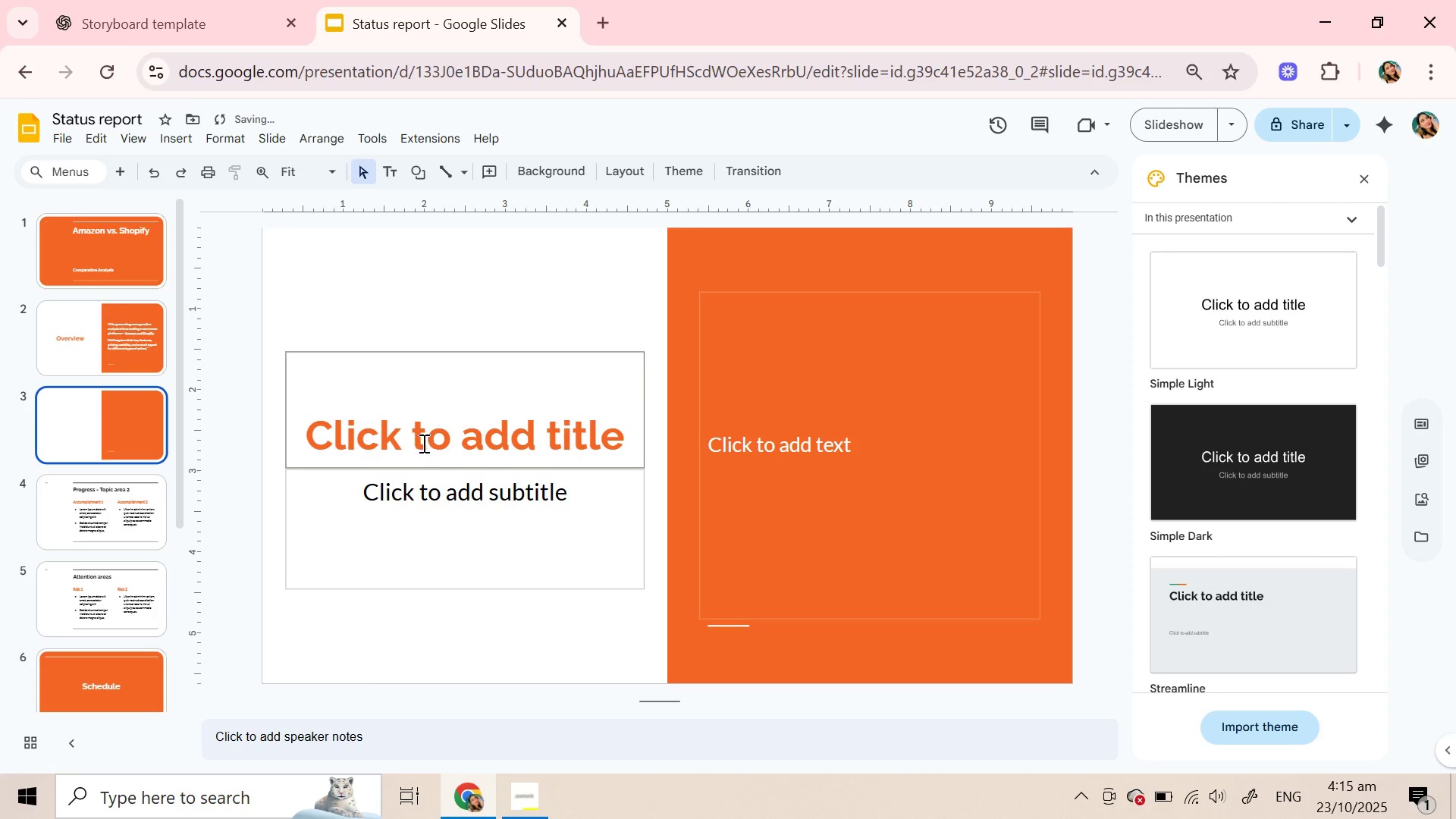 
left_click([834, 421])
 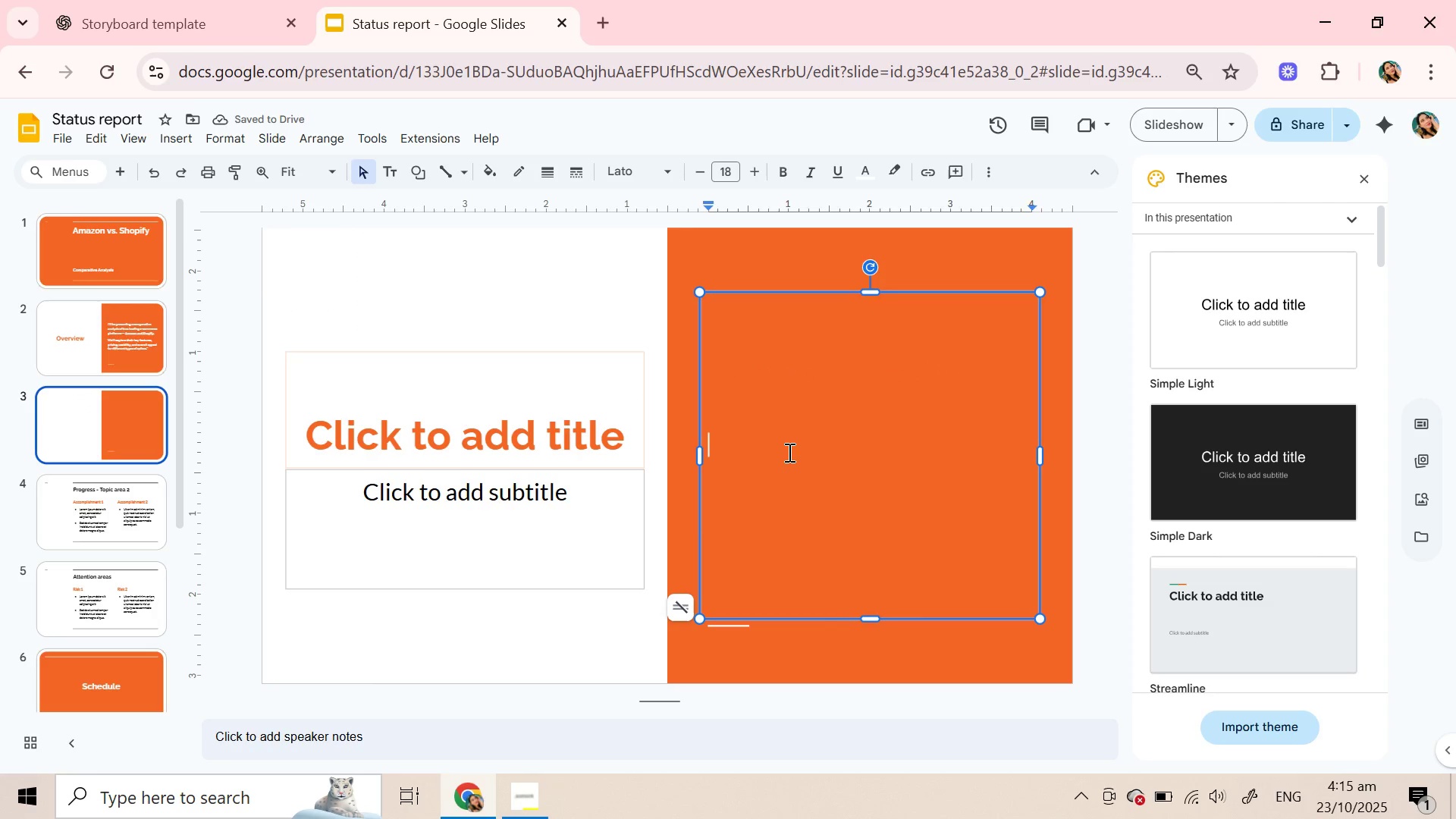 
double_click([788, 452])
 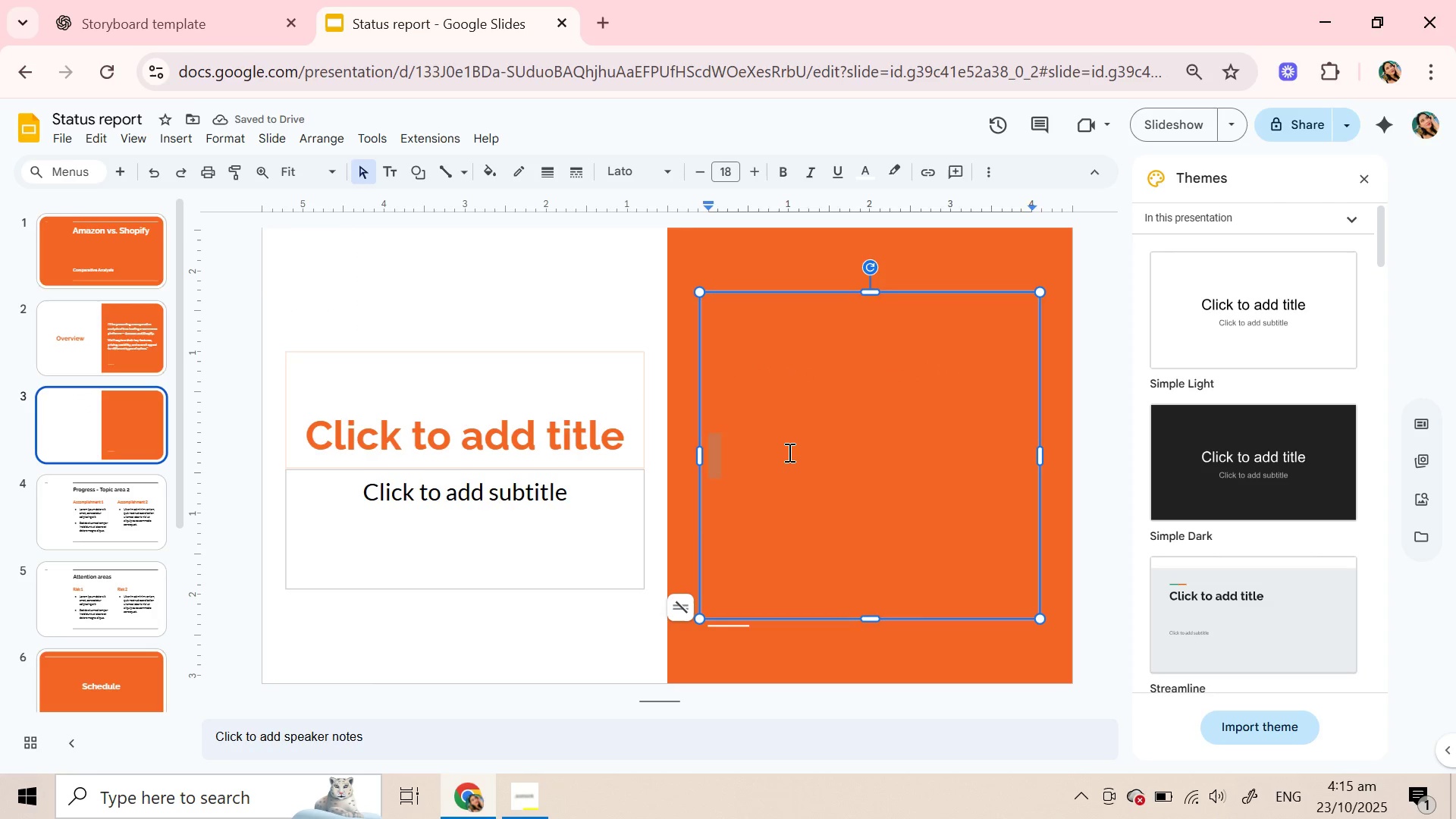 
triple_click([788, 452])
 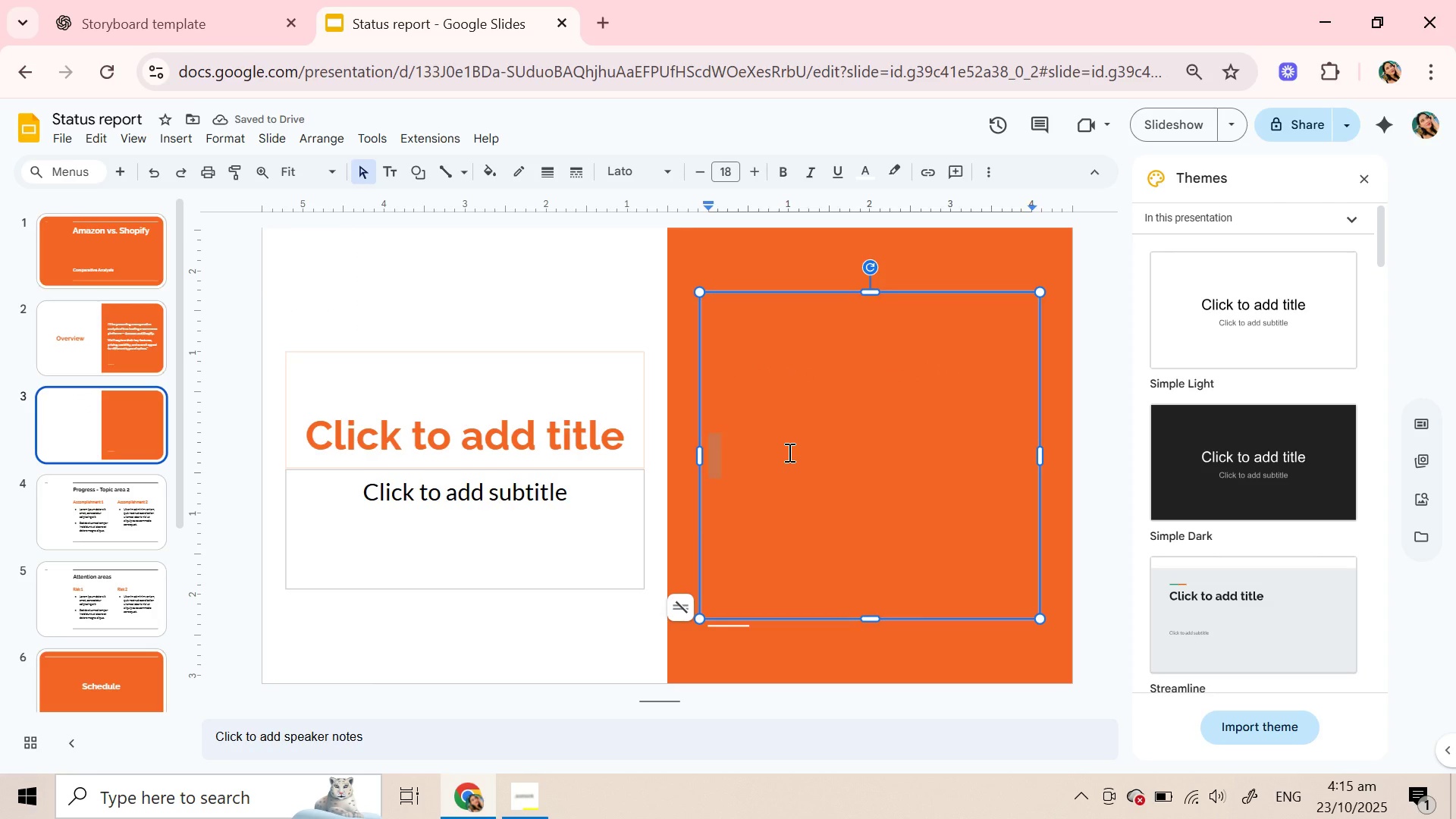 
left_click([788, 452])
 